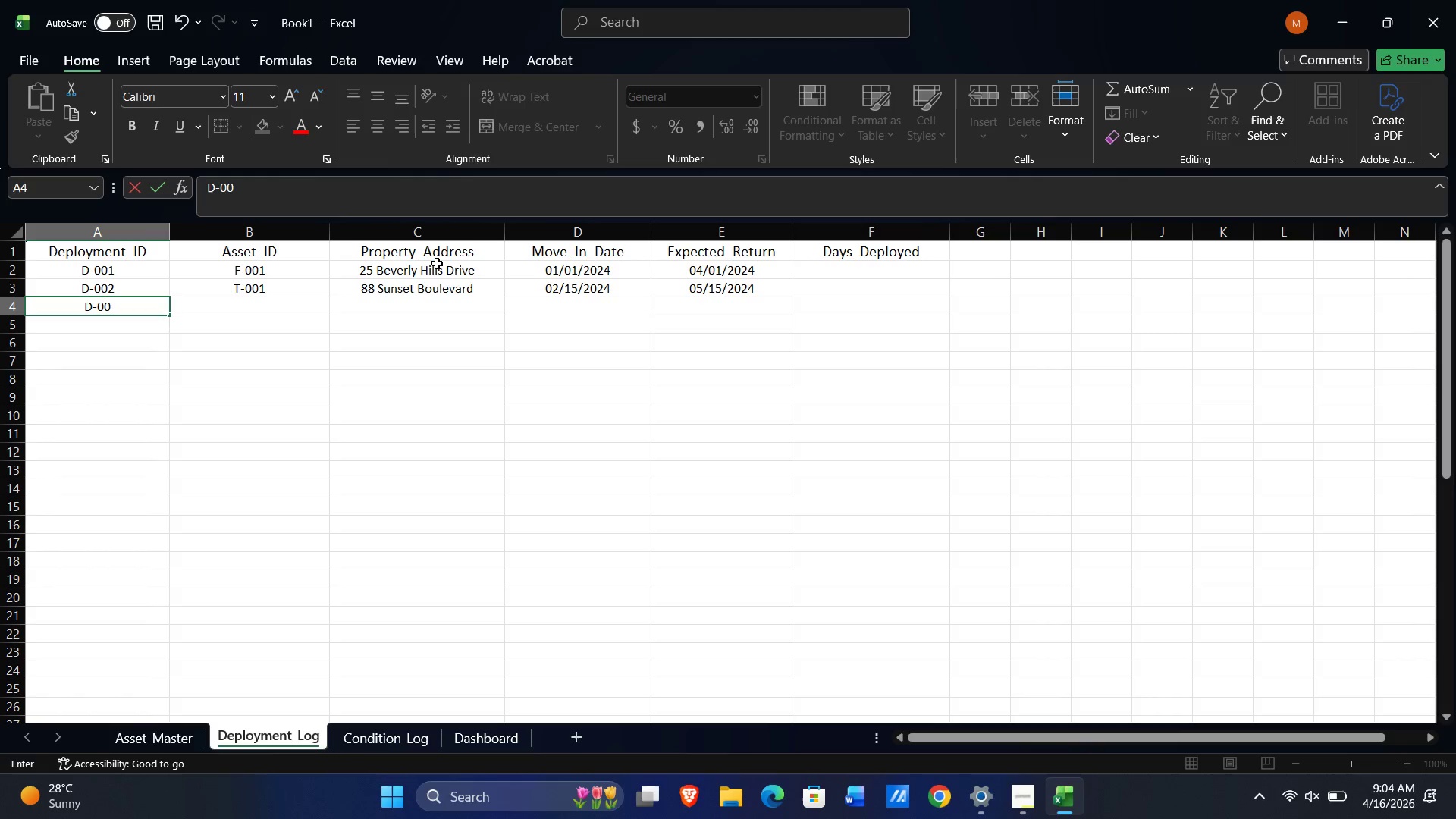 
key(Numpad0)
 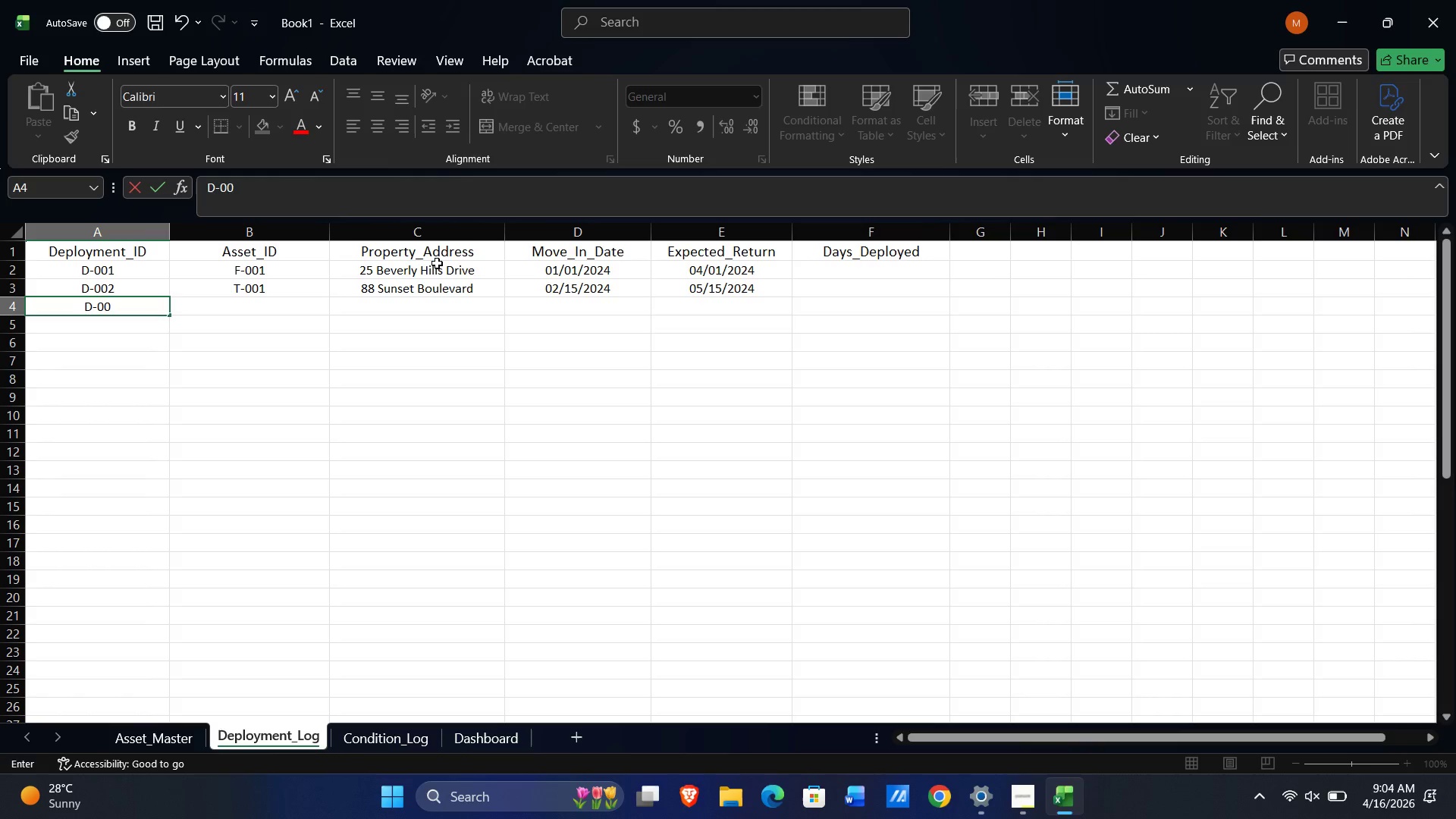 
key(Numpad3)
 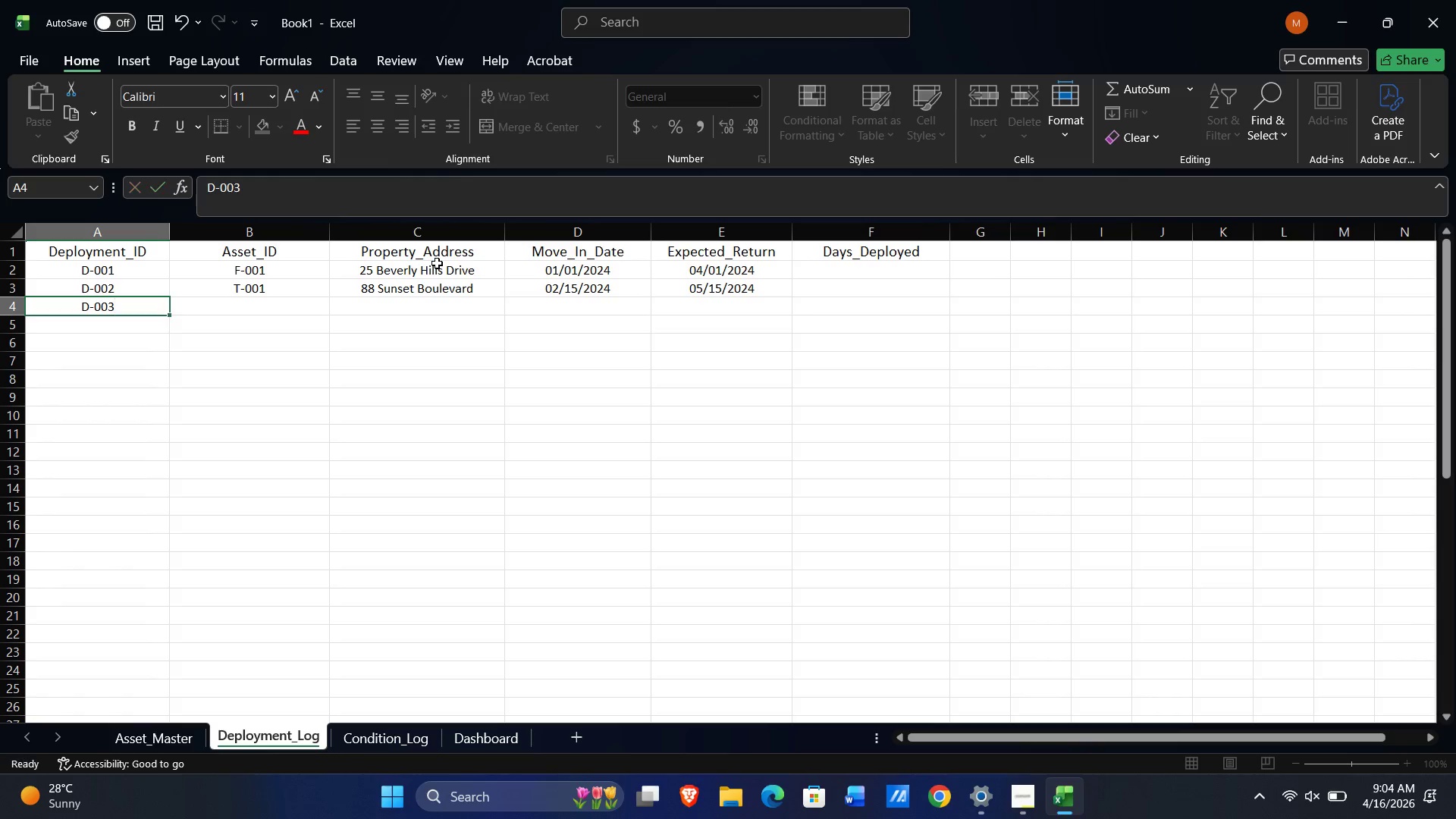 
key(Tab)
 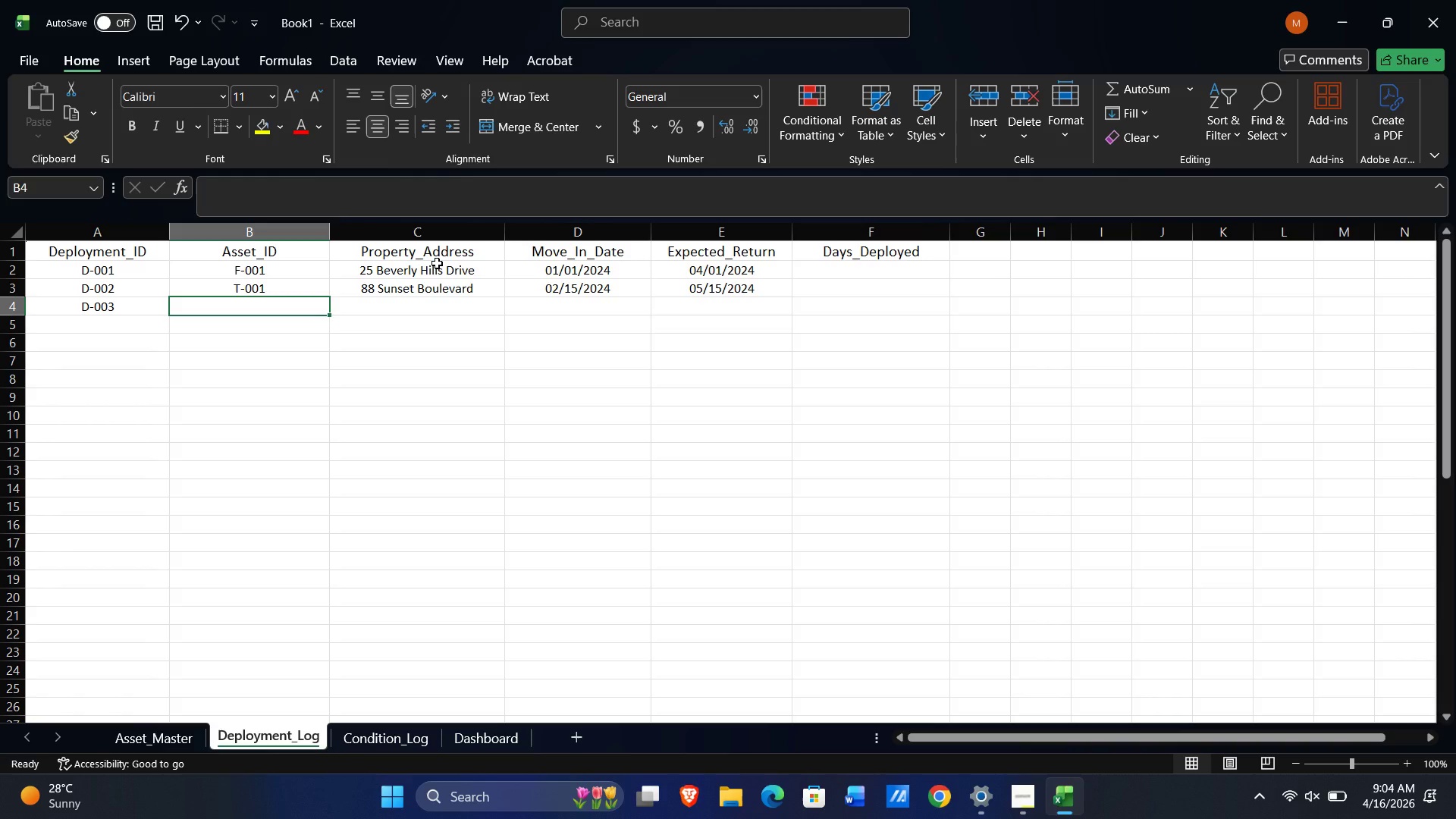 
wait(18.58)
 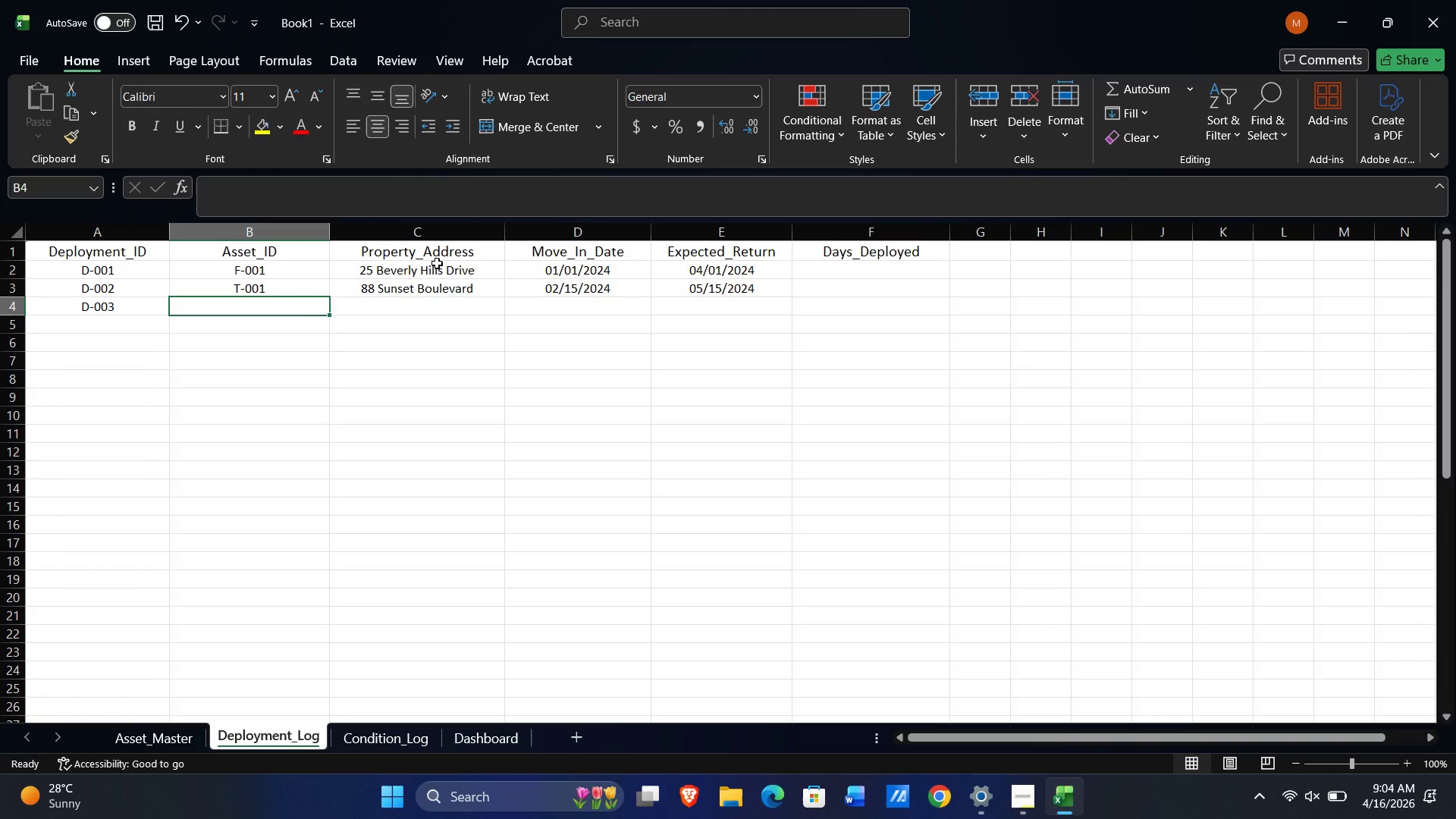 
key(Shift+ShiftLeft)
 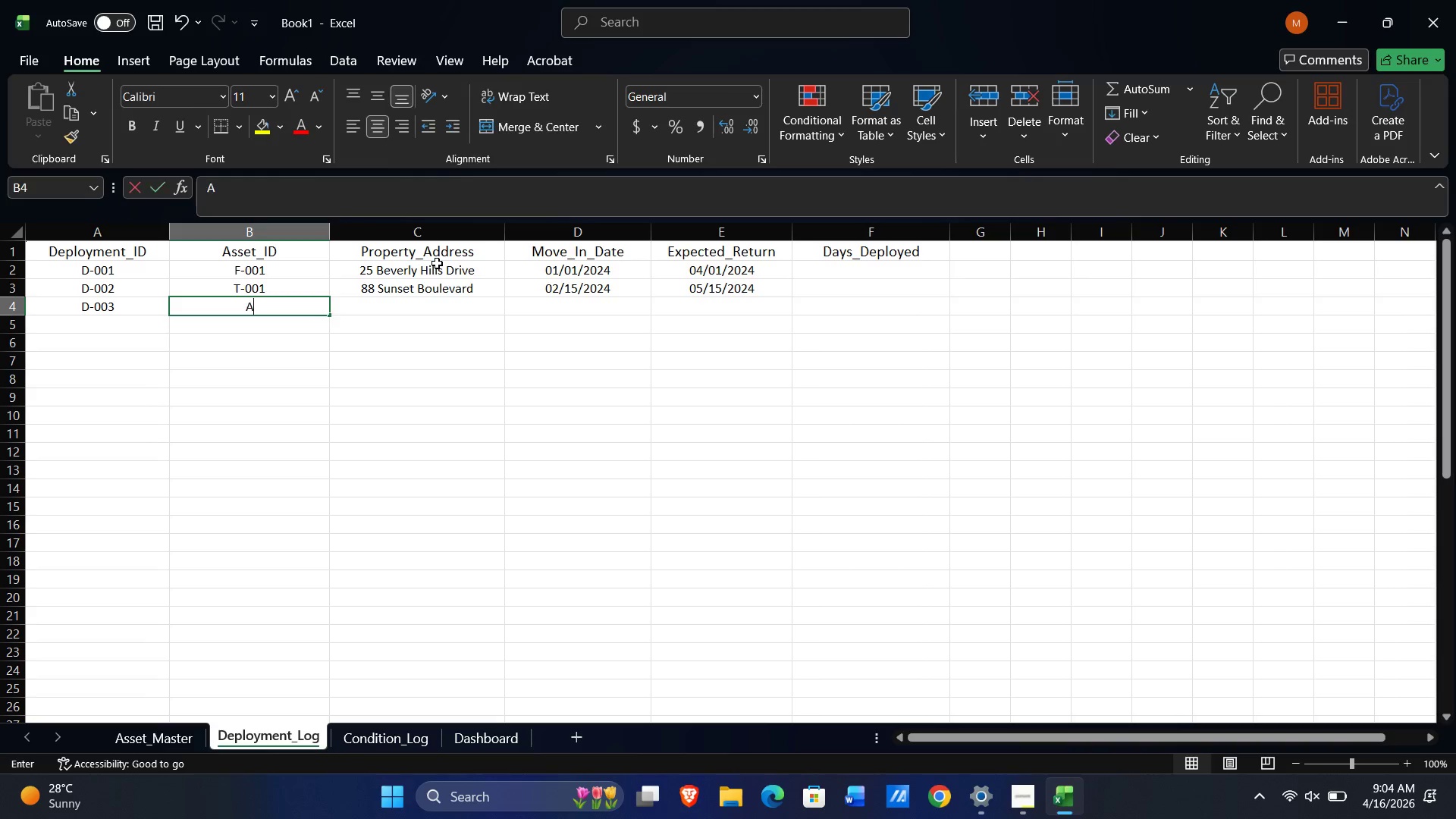 
key(Shift+A)
 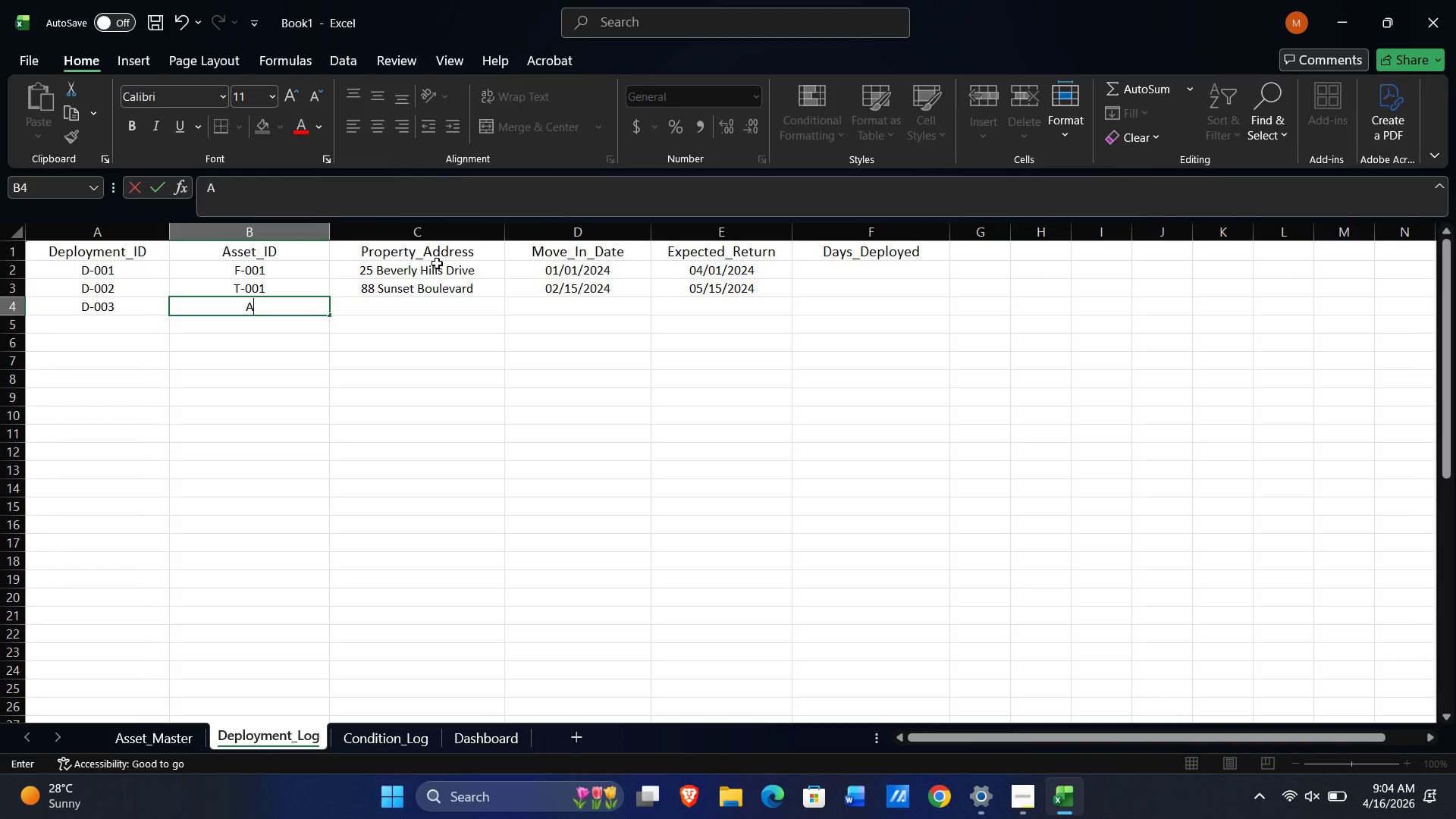 
key(NumpadSubtract)
 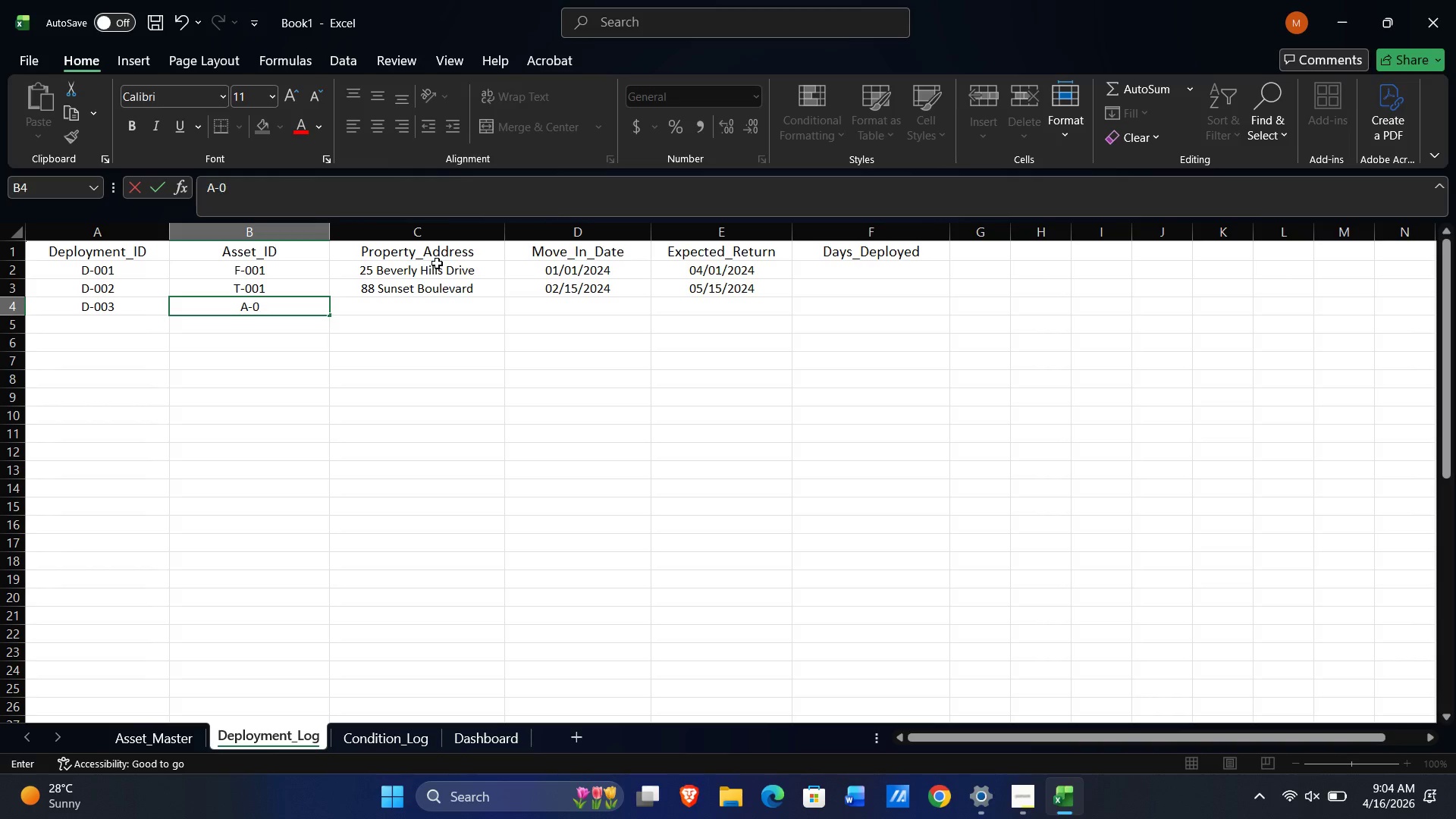 
key(Numpad0)
 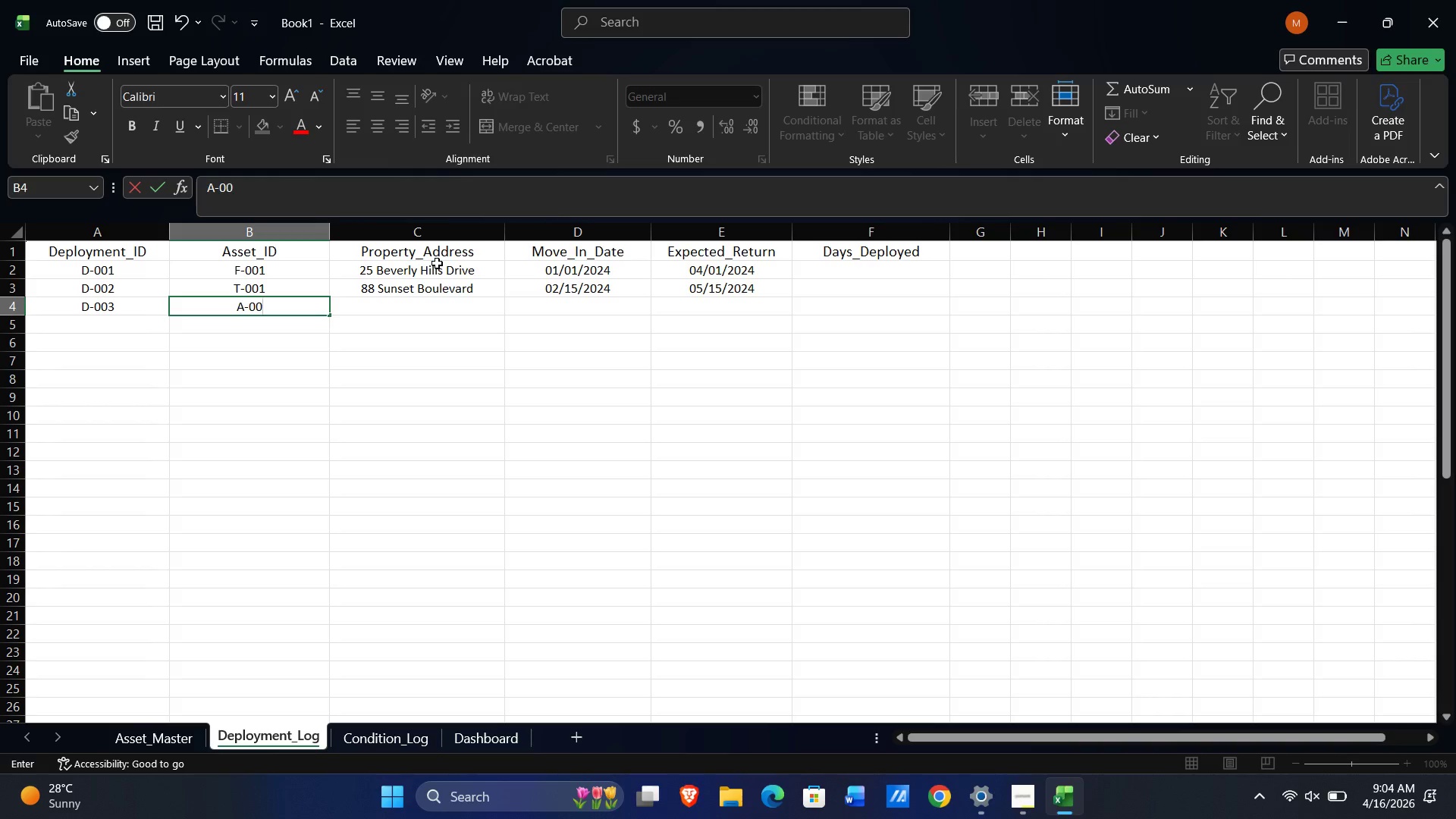 
key(Numpad0)
 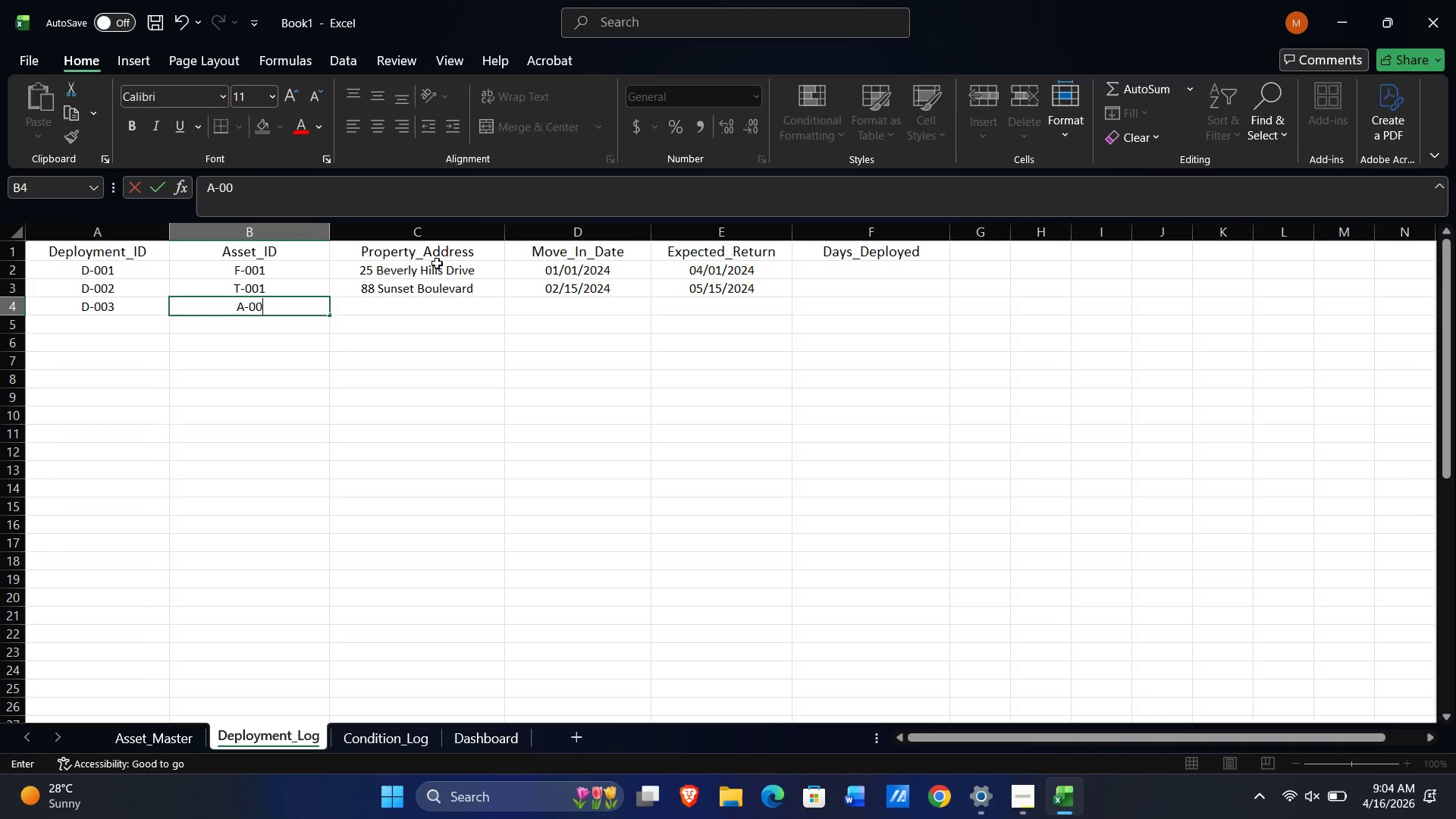 
key(Numpad1)
 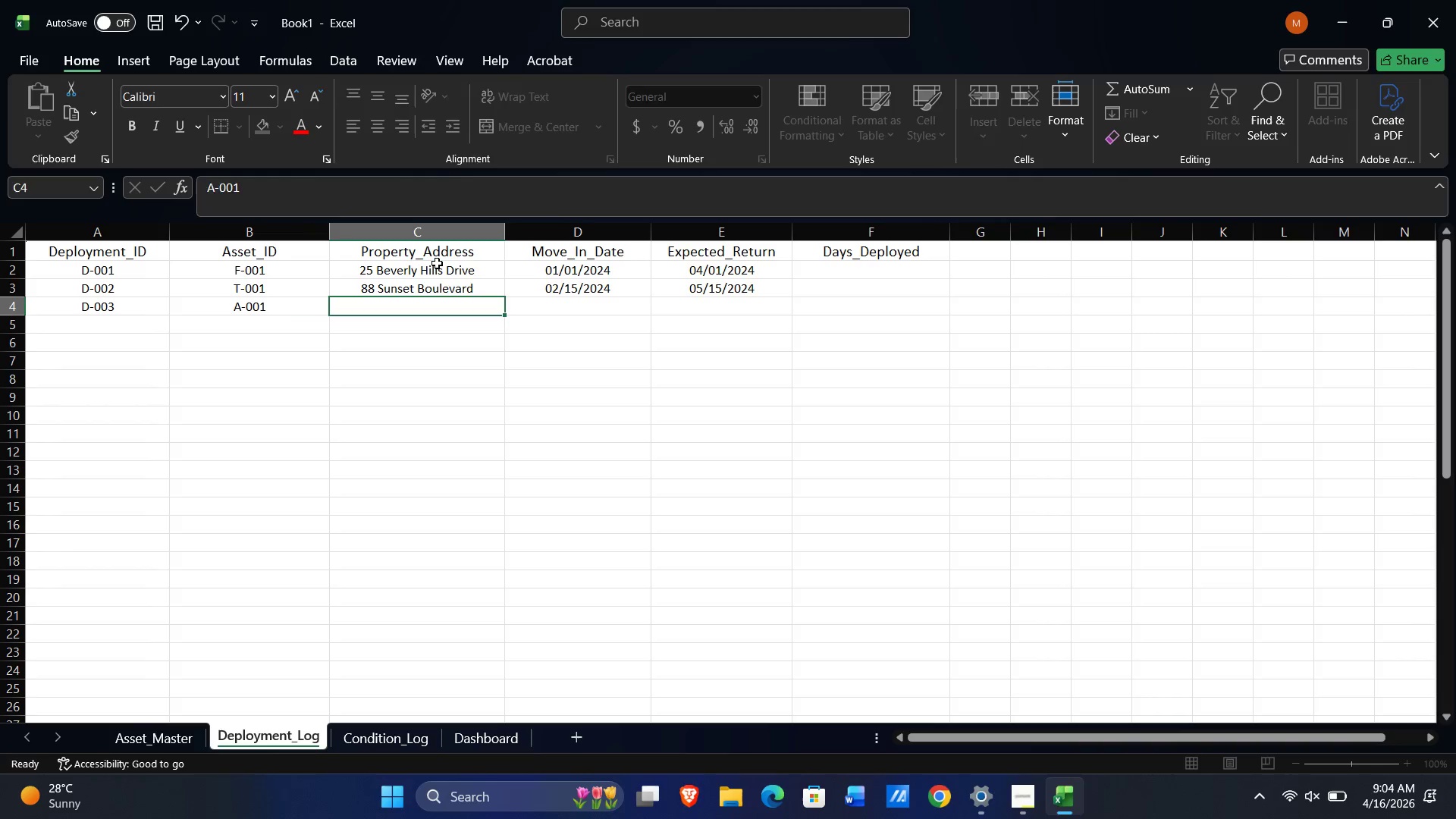 
key(Tab)
 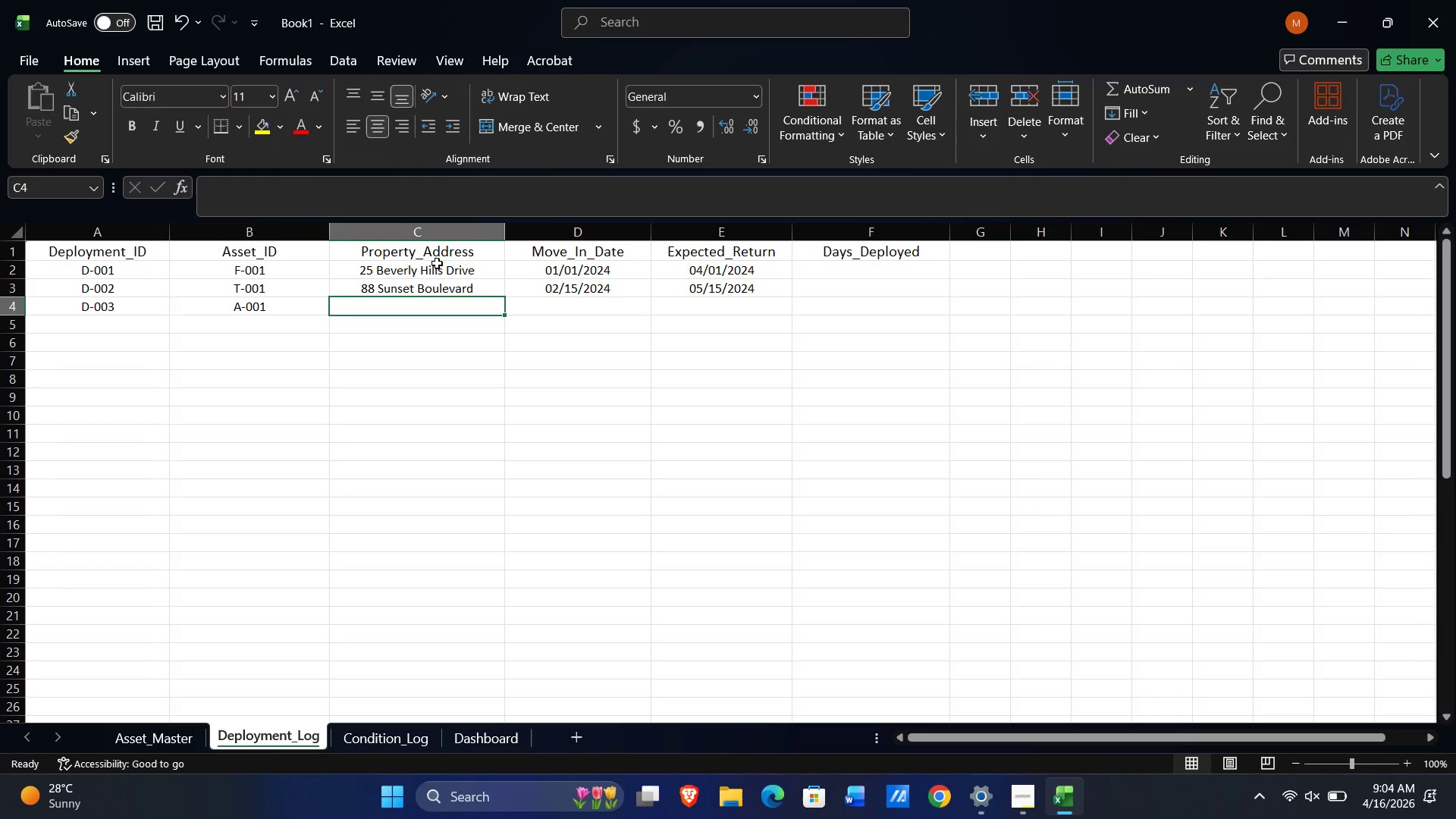 
type(101 Palm Grove Ave)
key(Tab)
type(12)
key(Backspace)
key(Backspace)
type('12/01//2)
key(Backspace)
key(Backspace)
key(Backspace)
type(//2024)
key(Tab)
 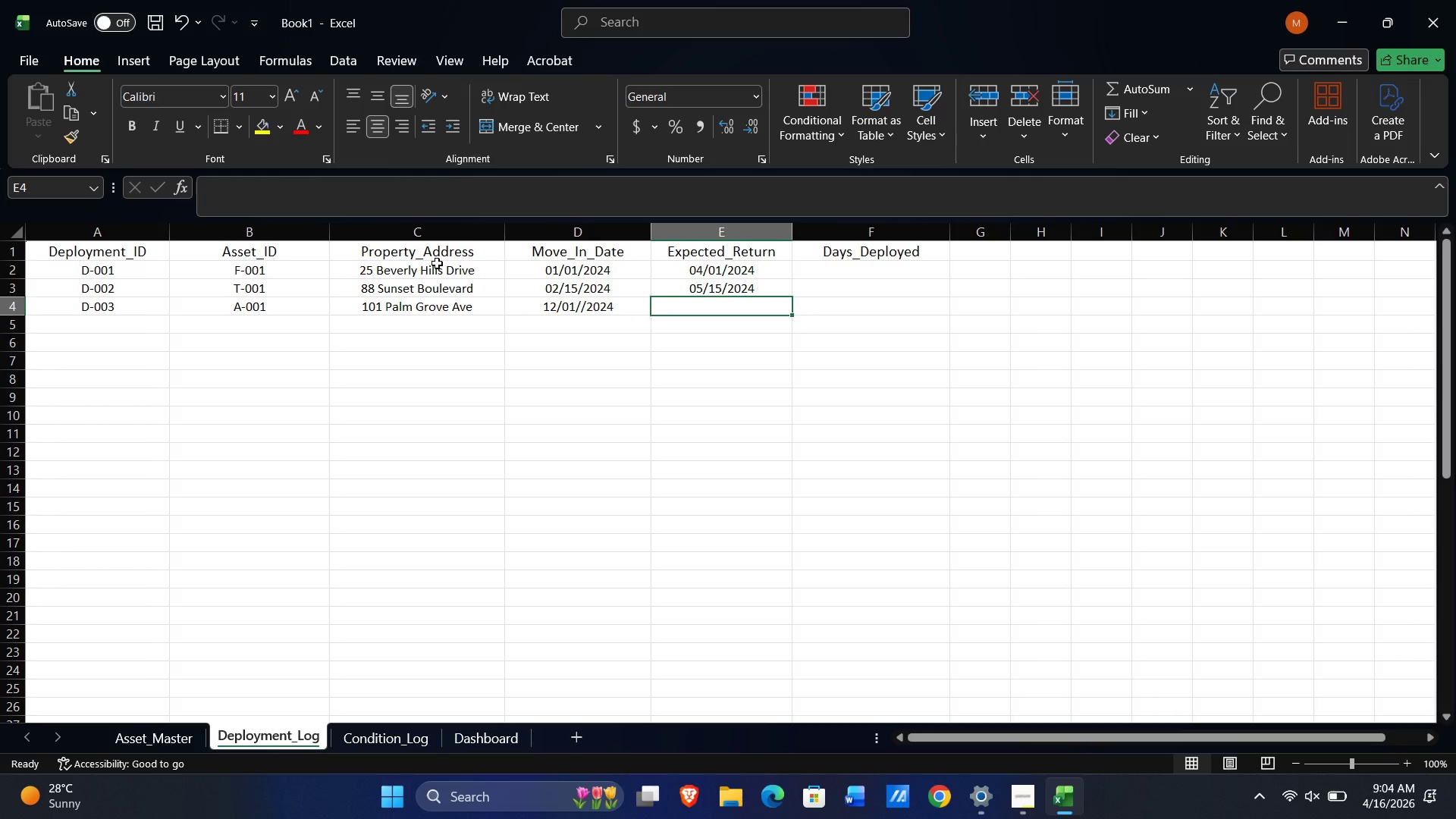 
key(ArrowLeft)
 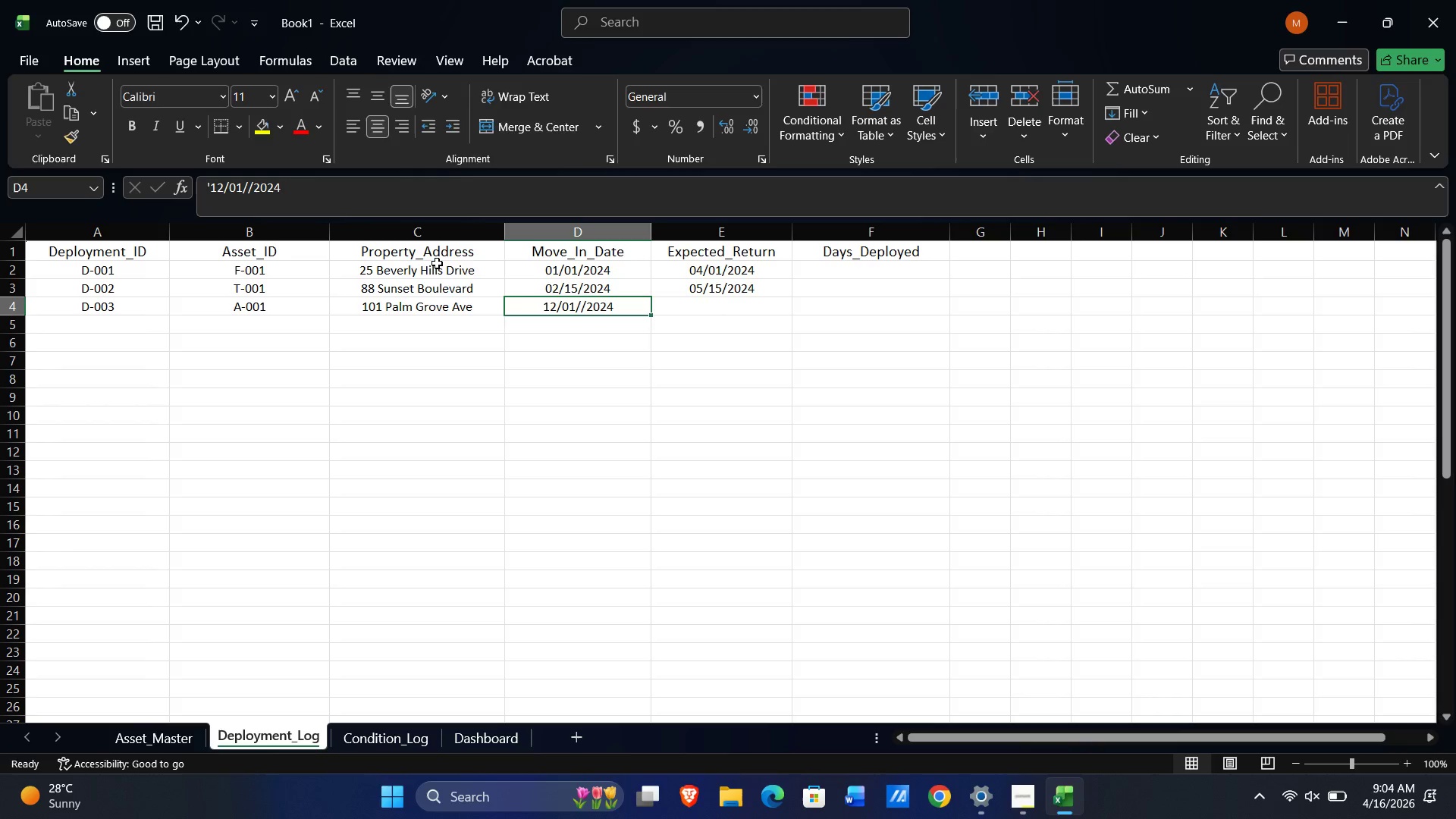 
key(F2)
 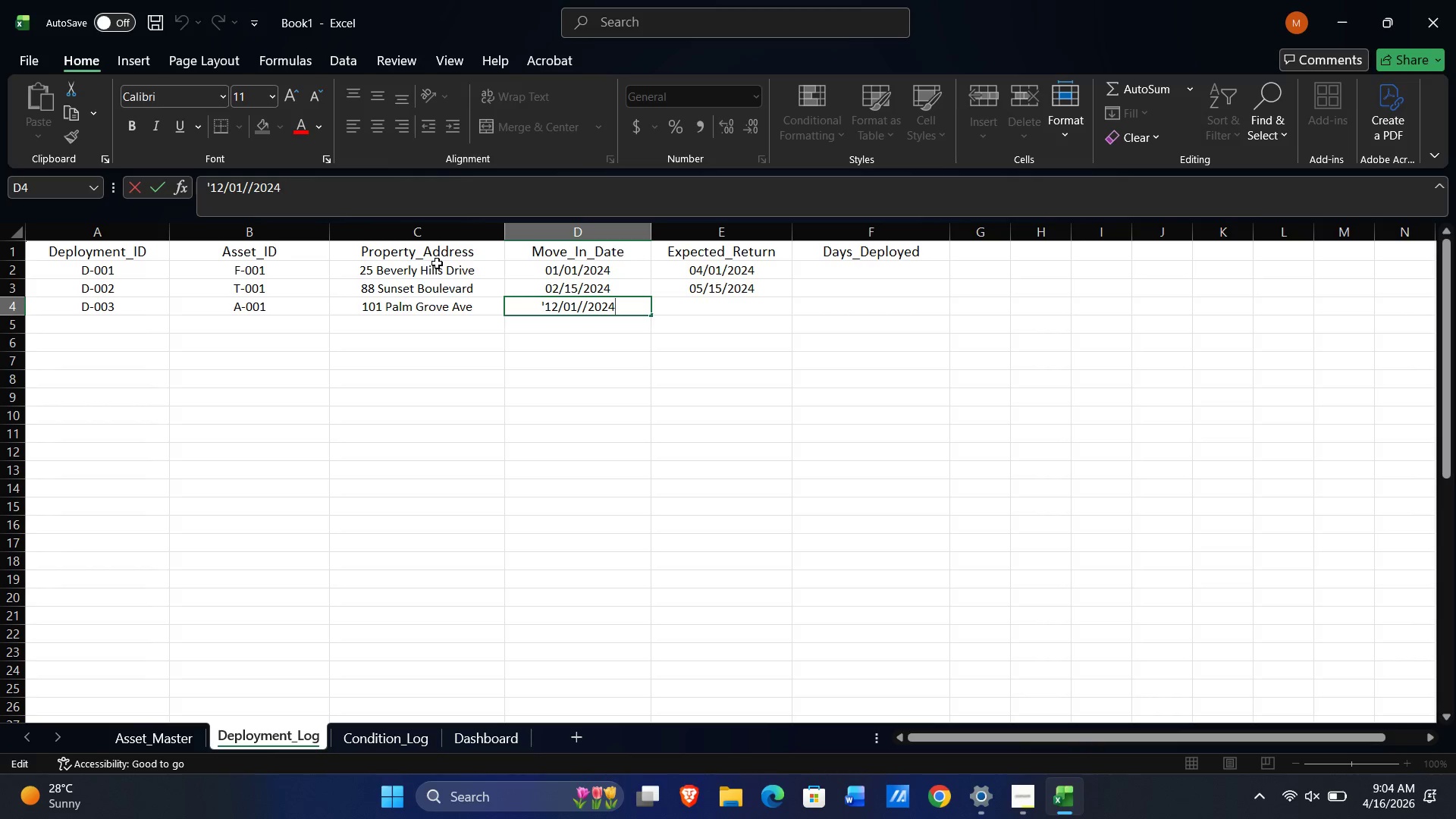 
key(Control+ArrowLeft)
 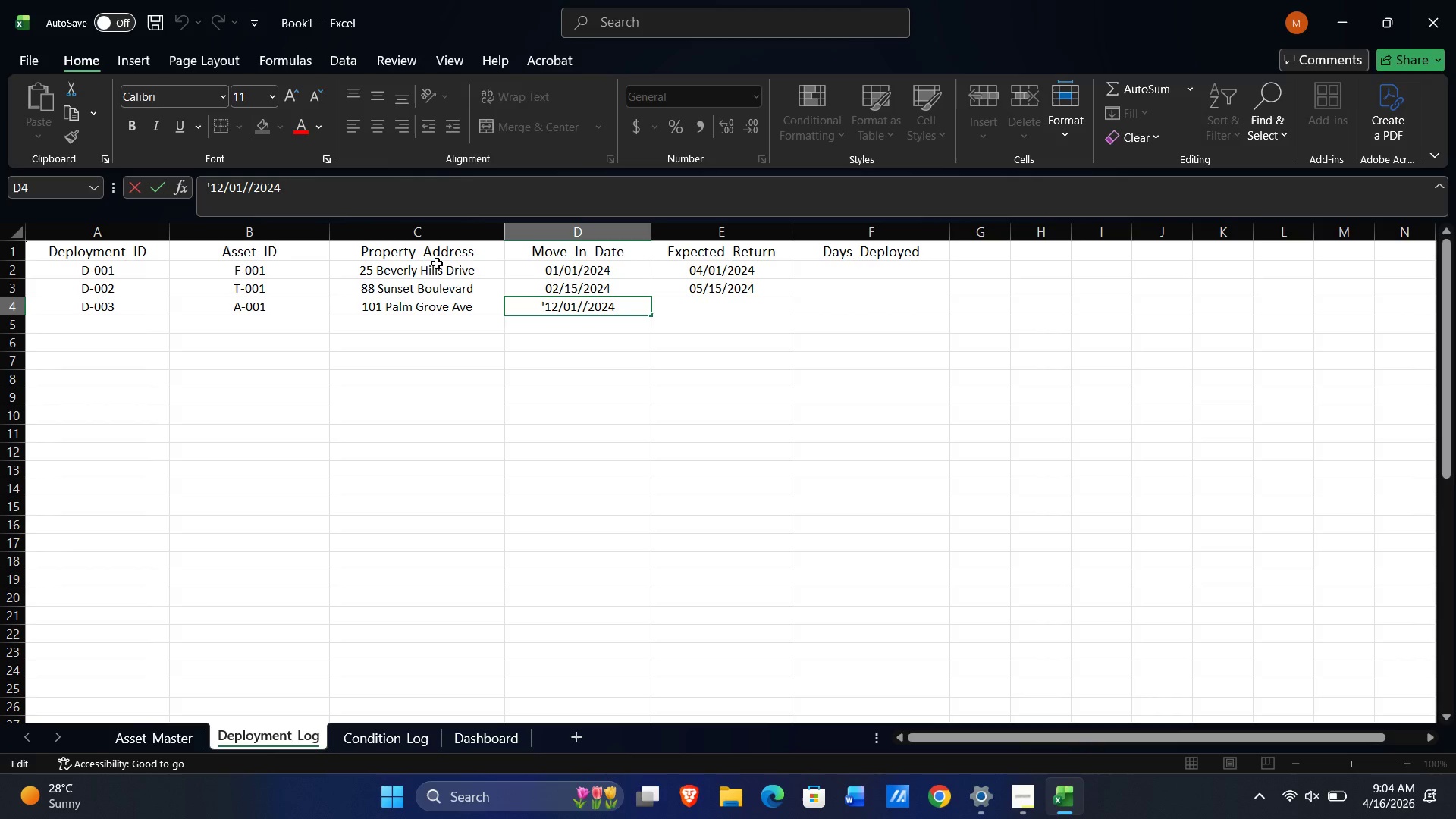 
key(Control+ArrowLeft)
 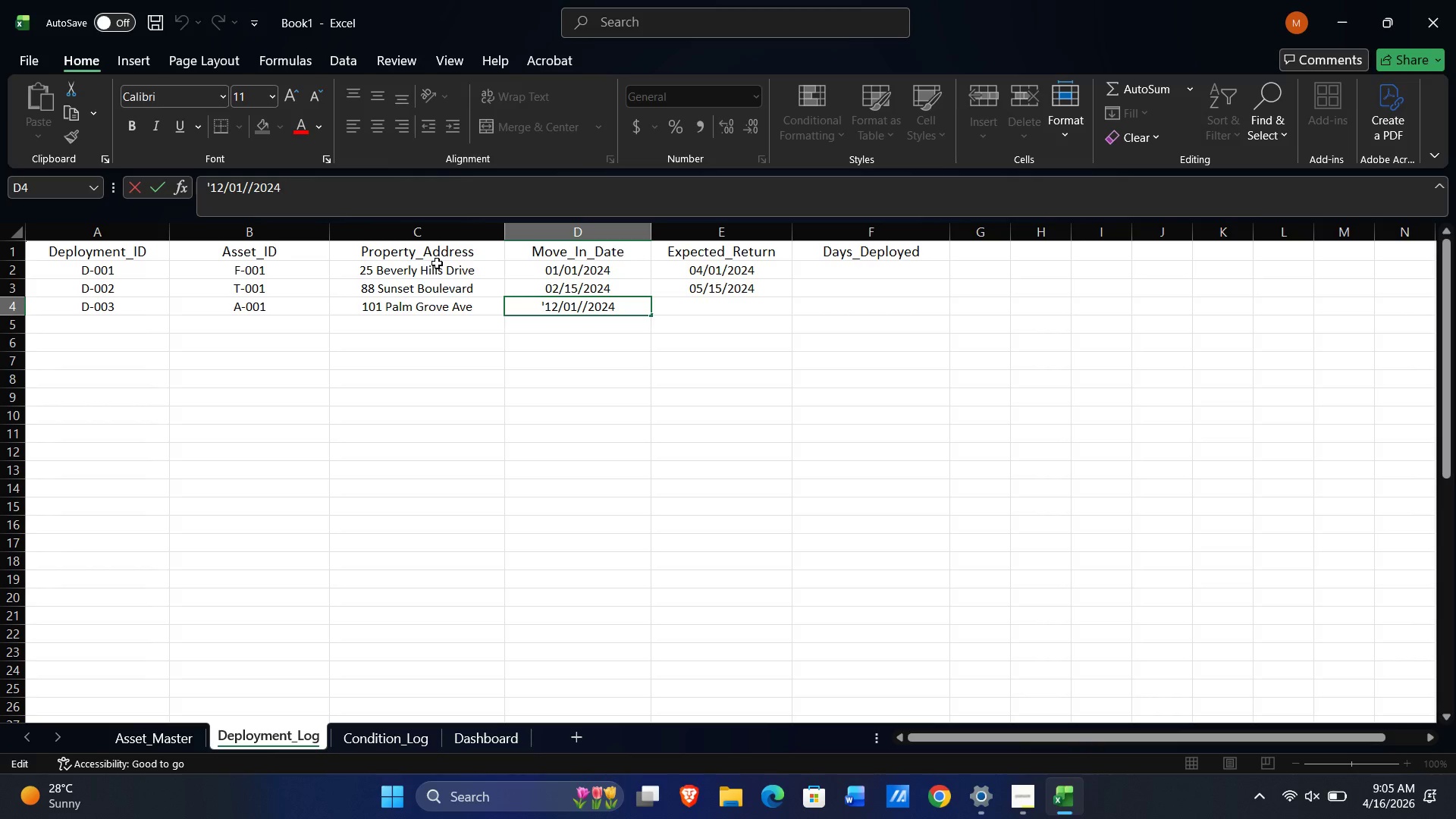 
key(Delete)
 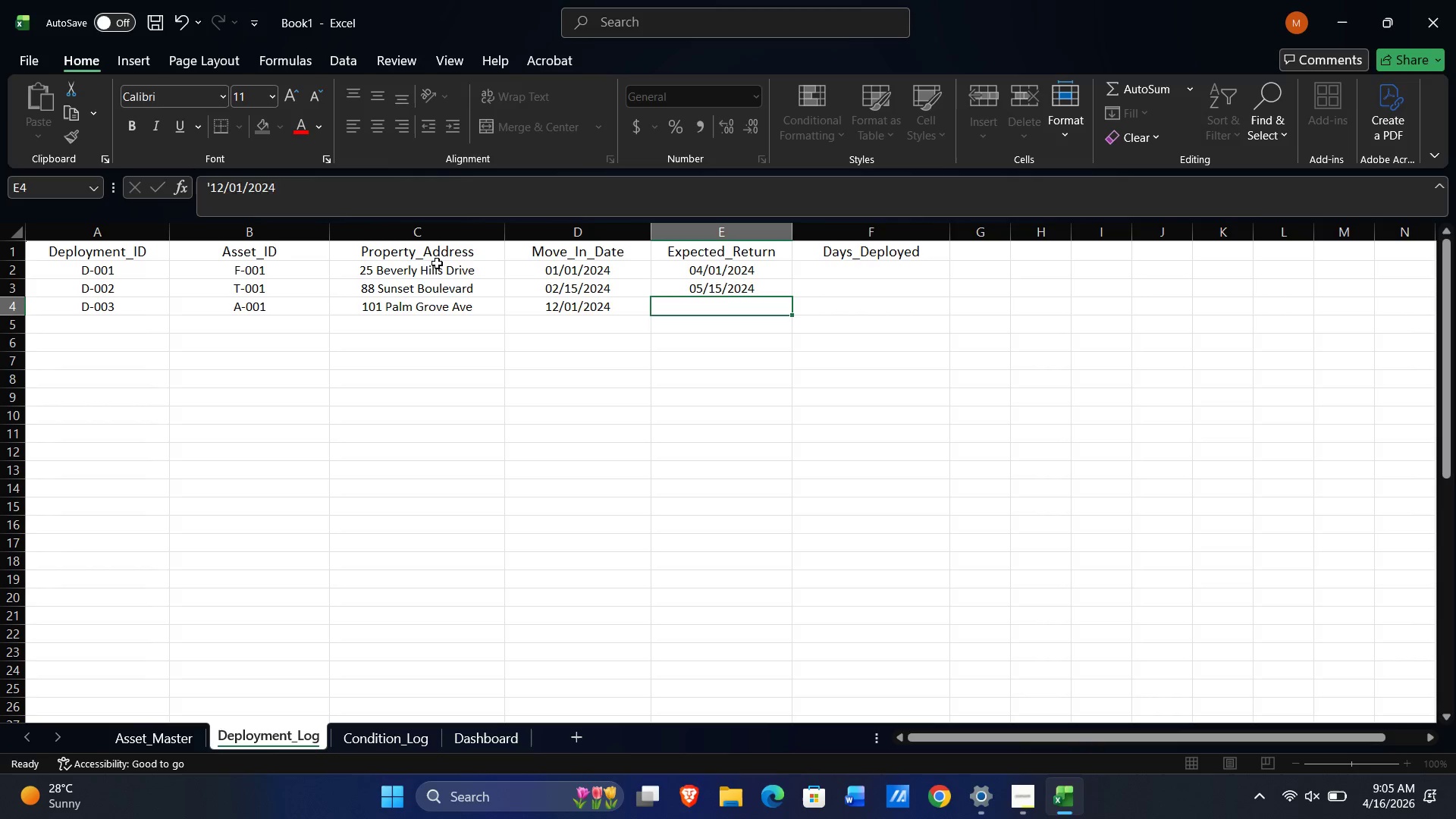 
key(Tab)
 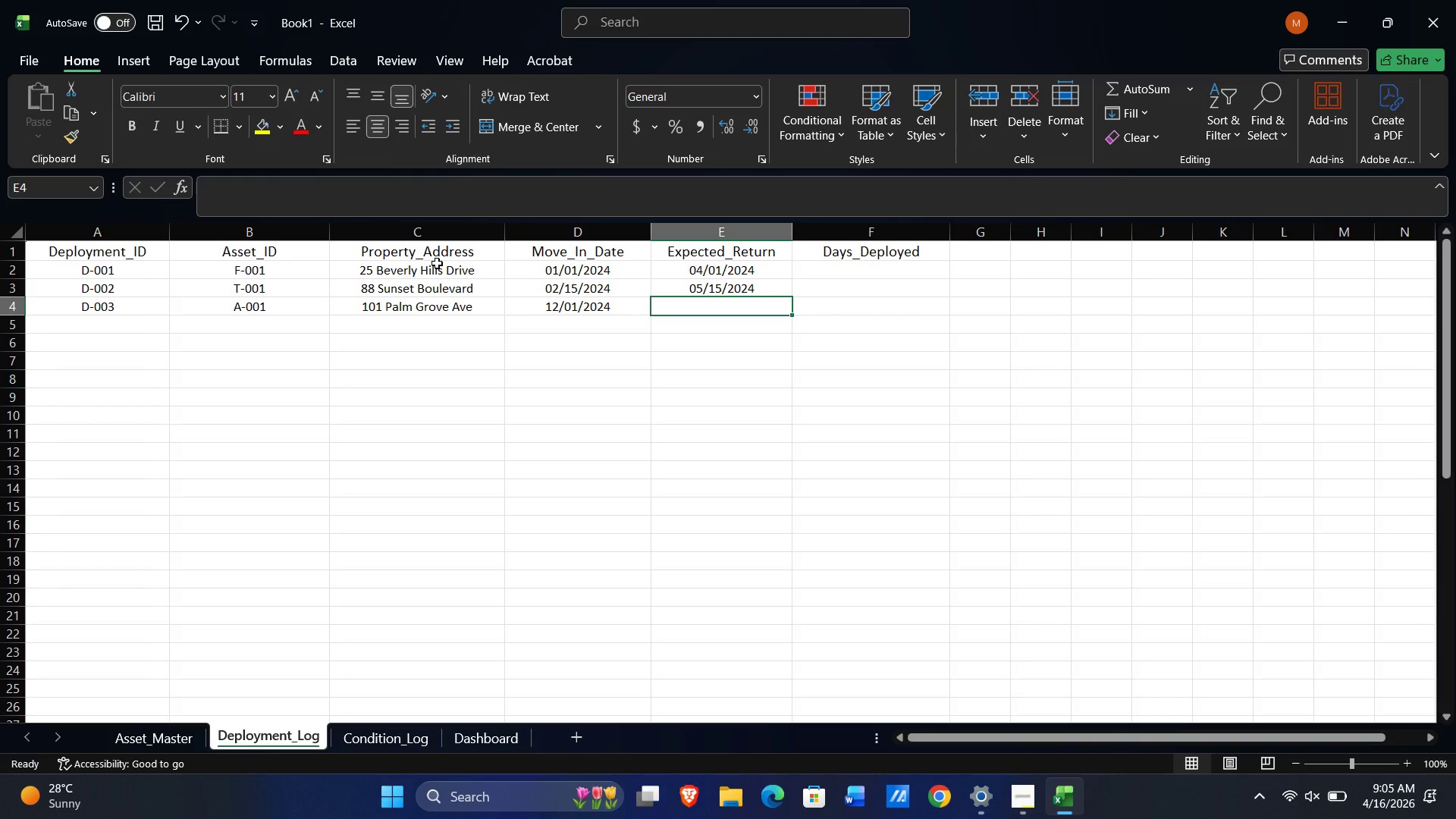 
wait(7.58)
 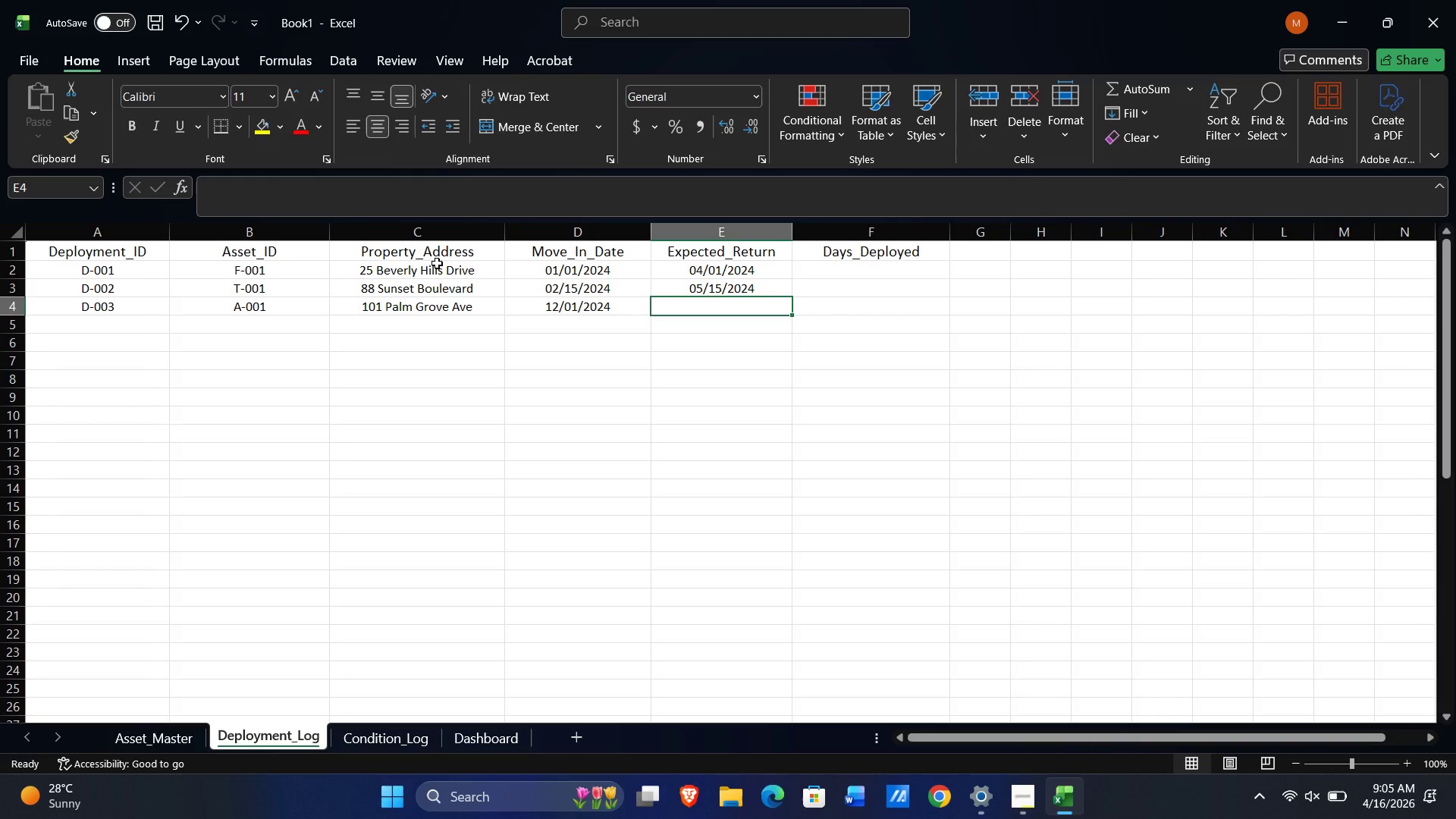 
key(ArrowLeft)
 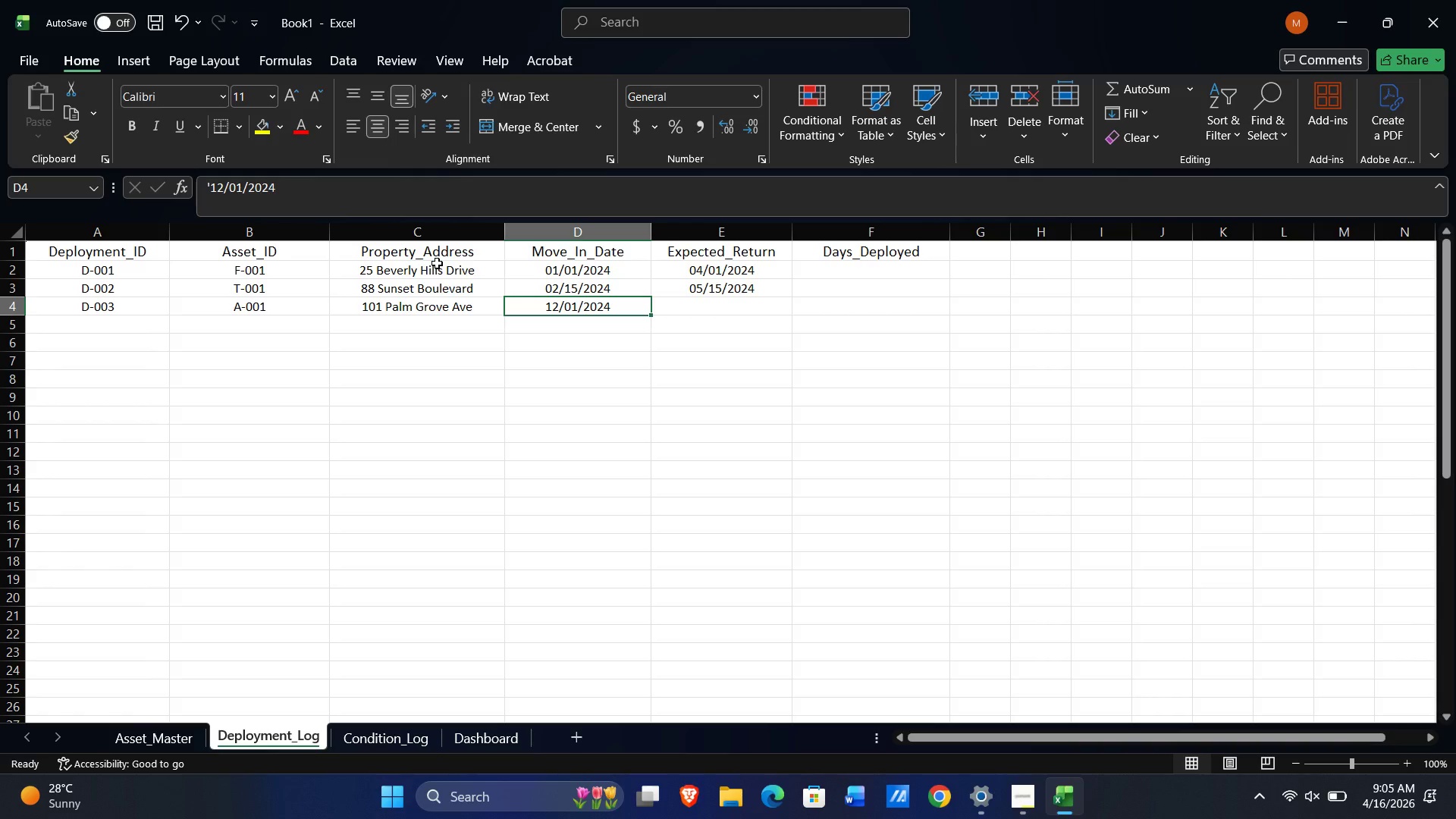 
key(F2)
 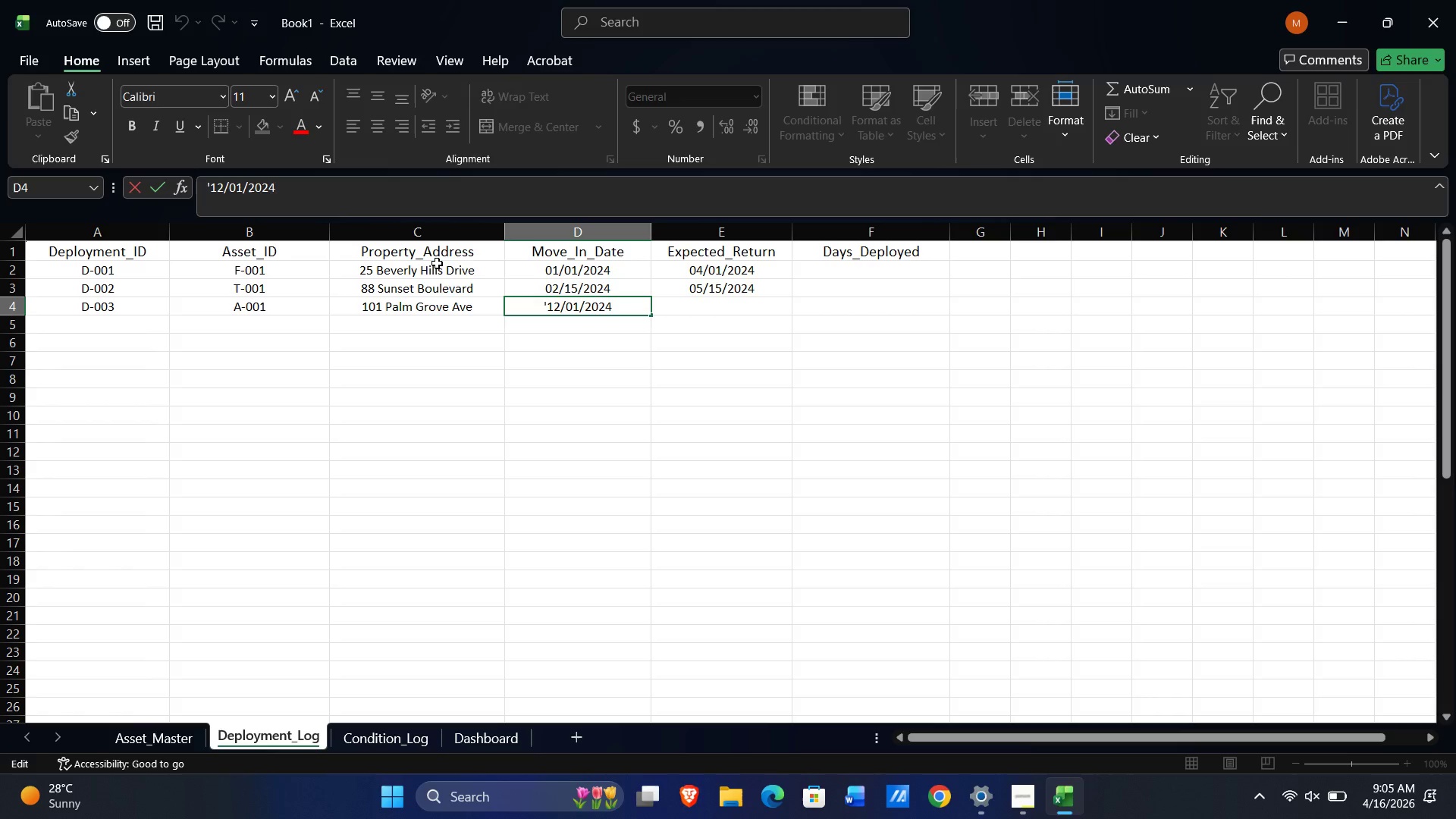 
key(Backspace)
 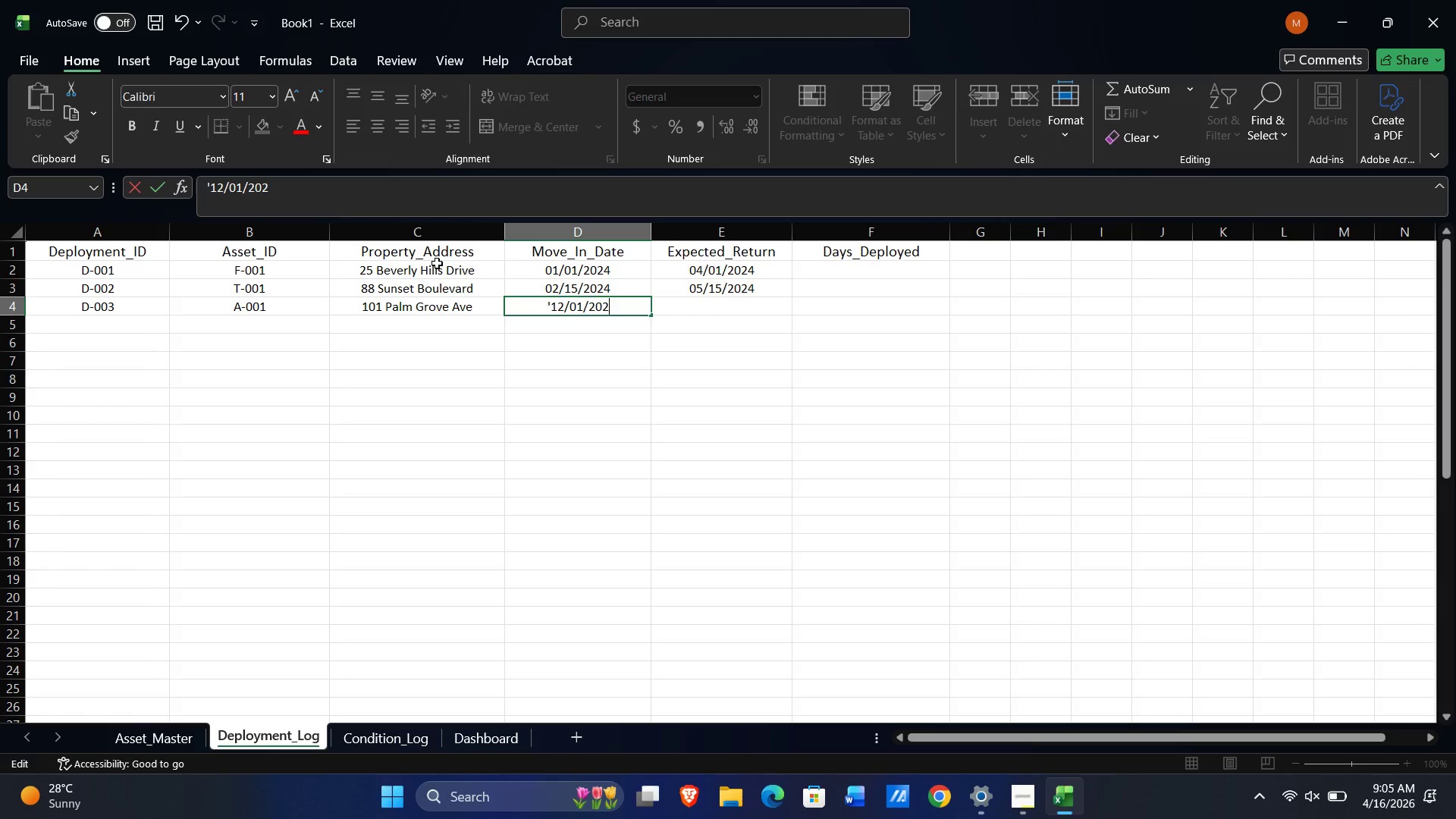 
key(Numpad3)
 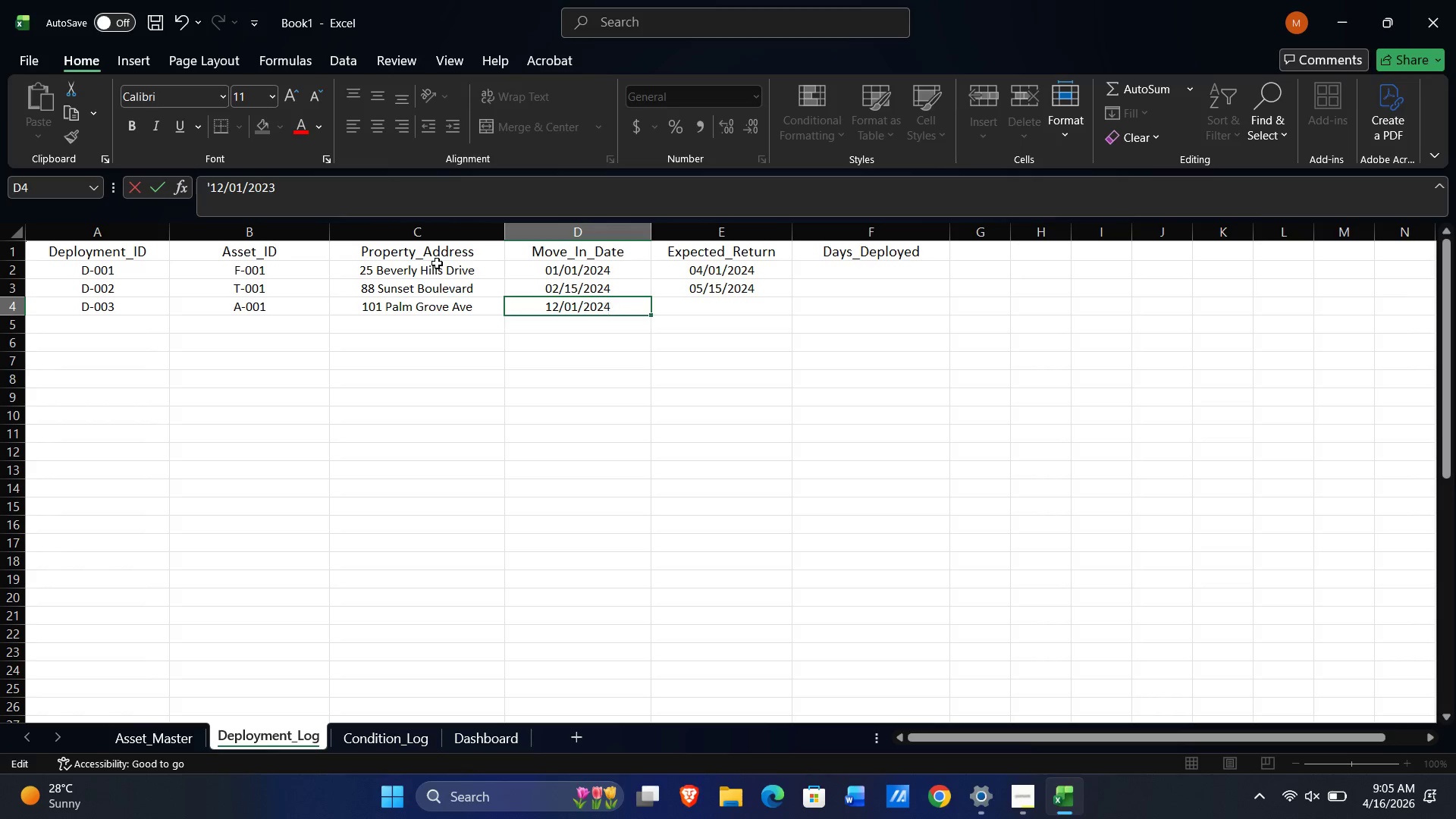 
key(Tab)
 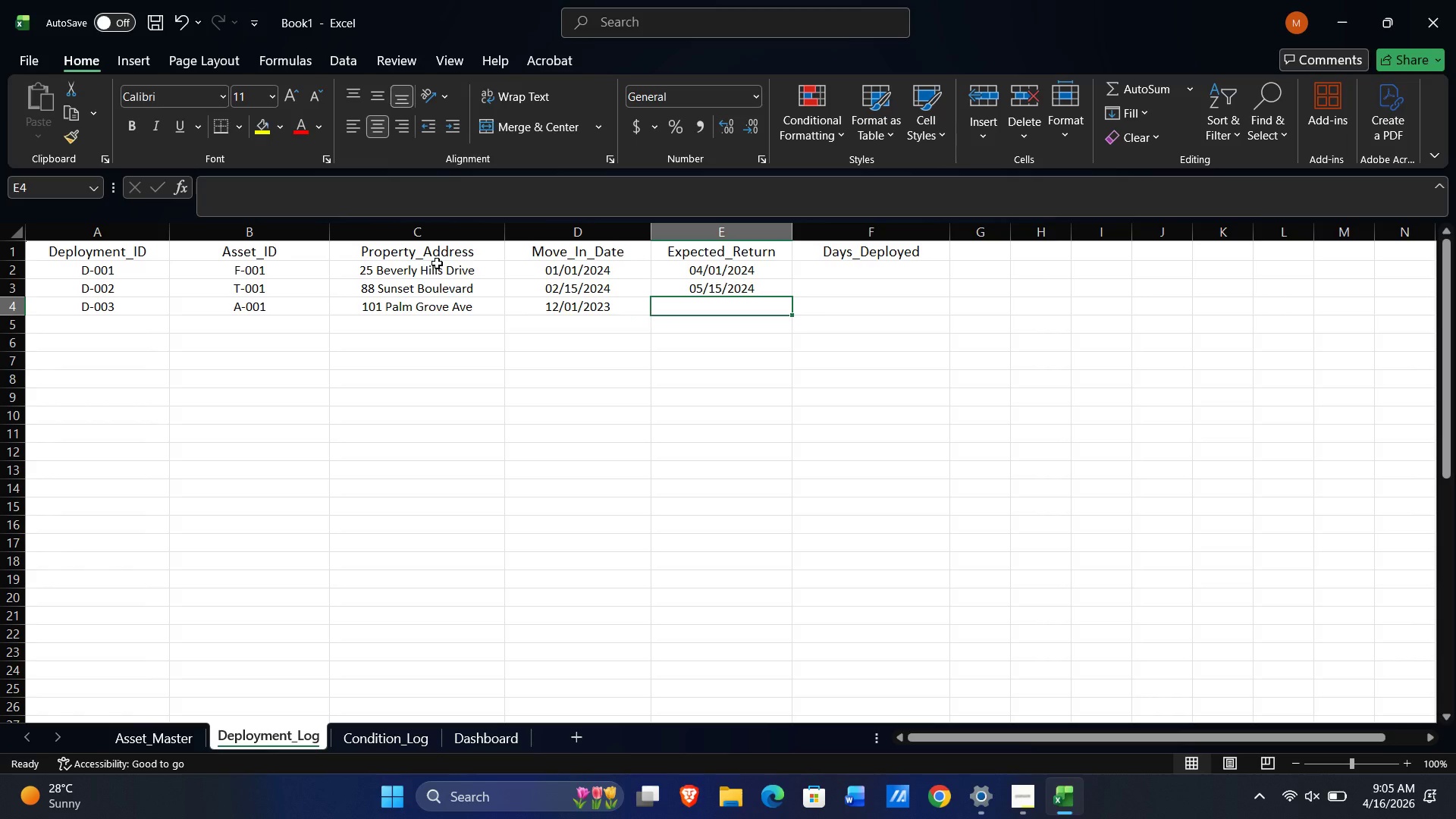 
key(Quote)
 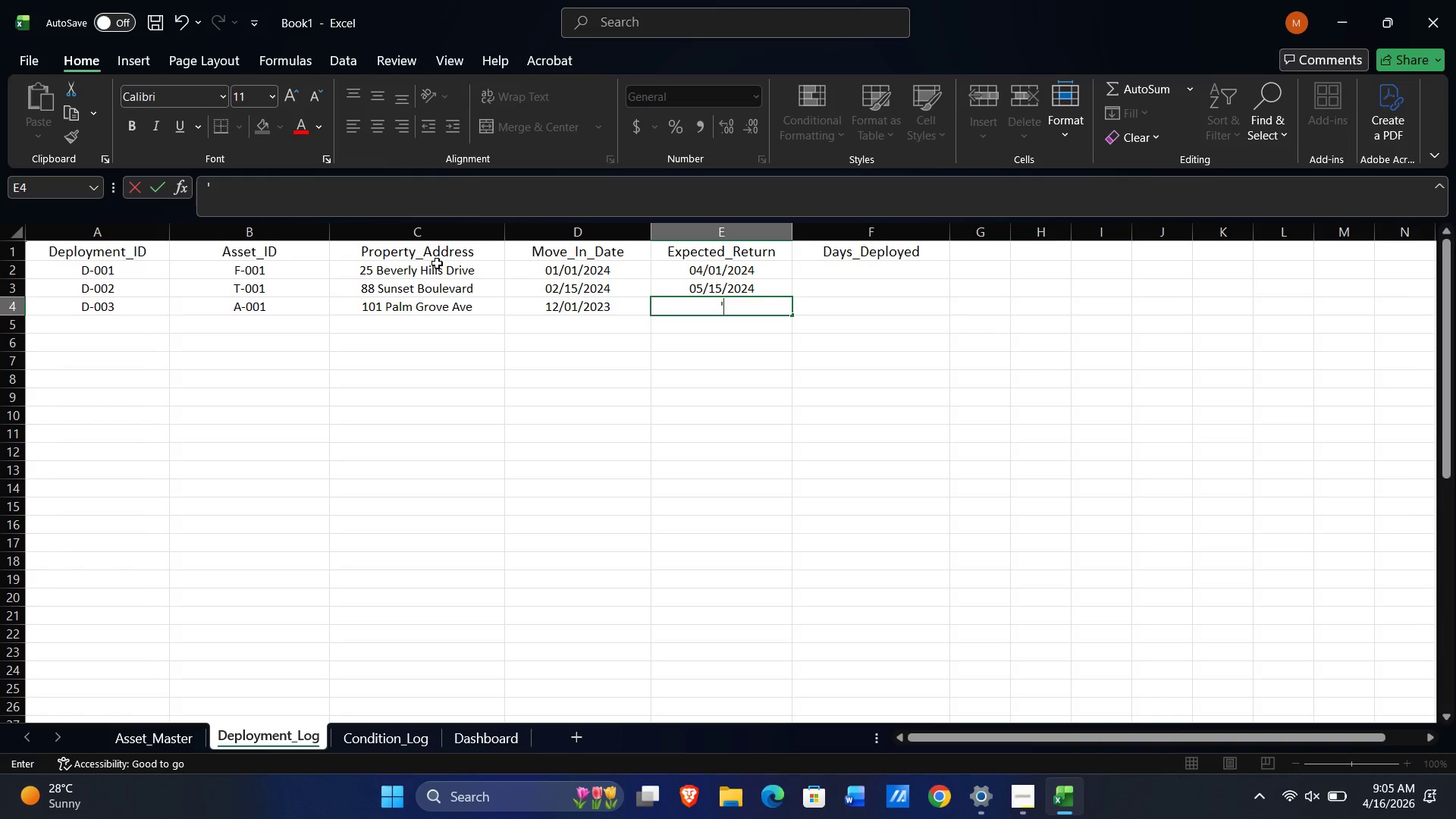 
key(Numpad0)
 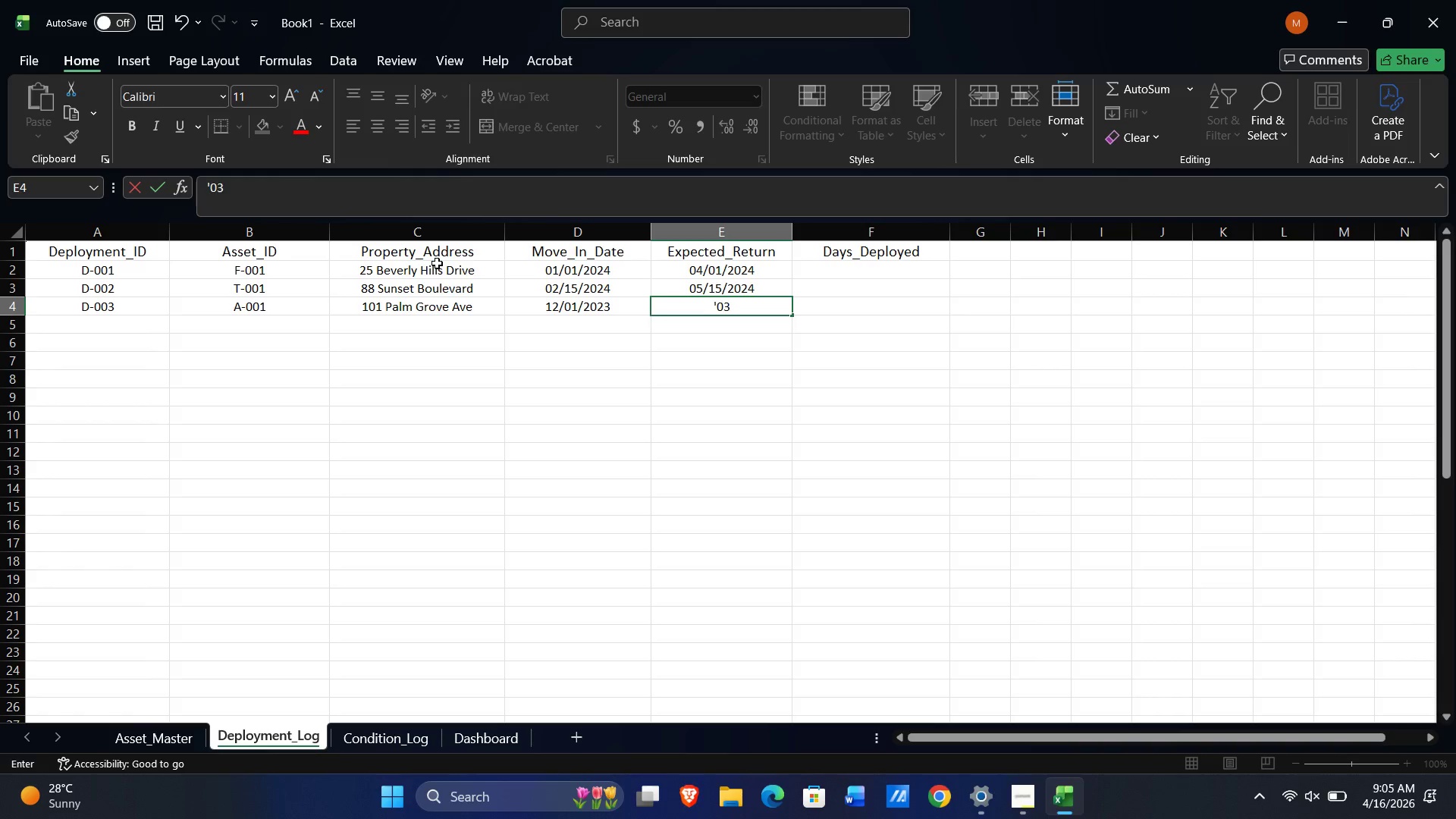 
key(Numpad3)
 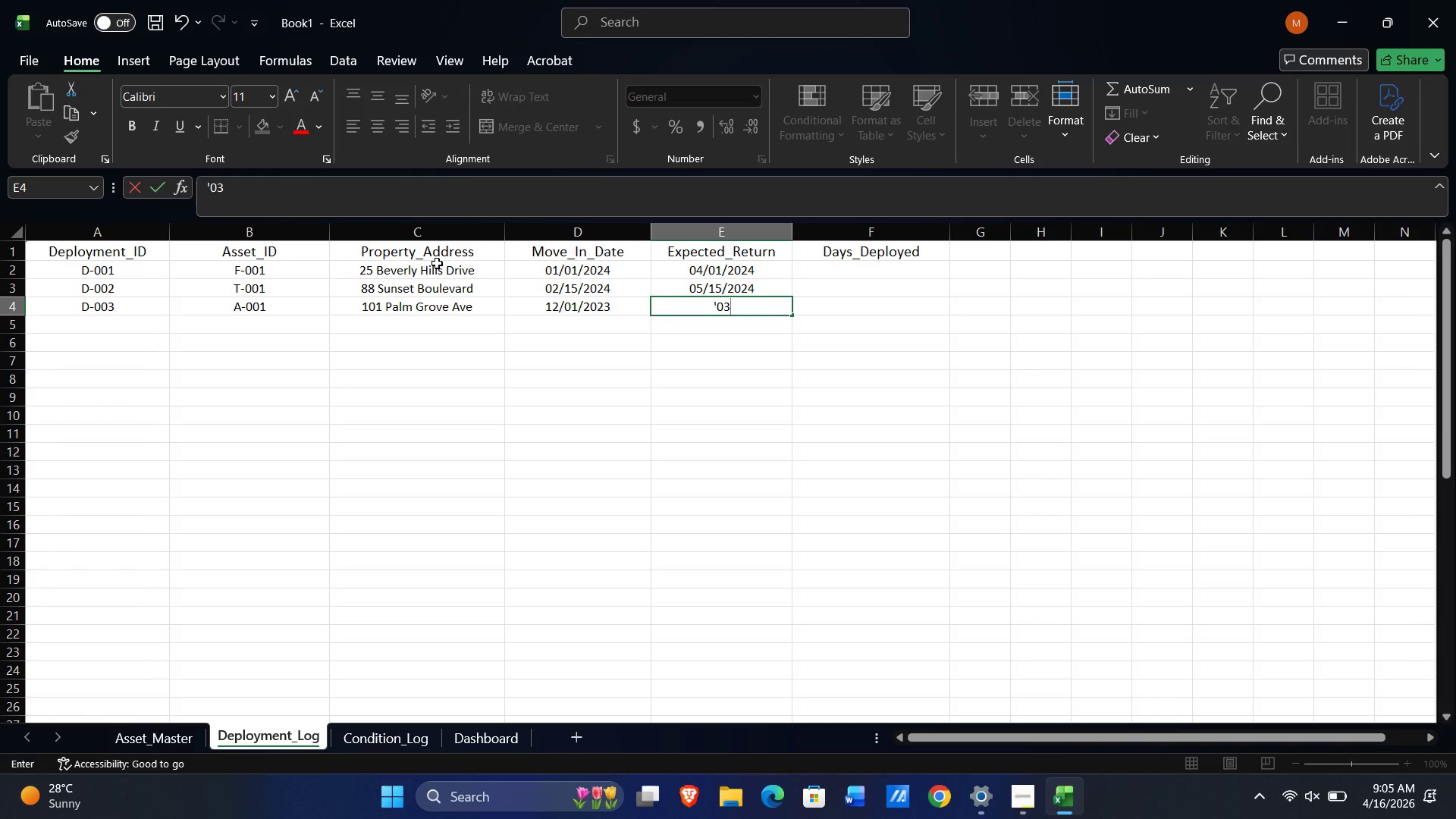 
key(NumpadDivide)
 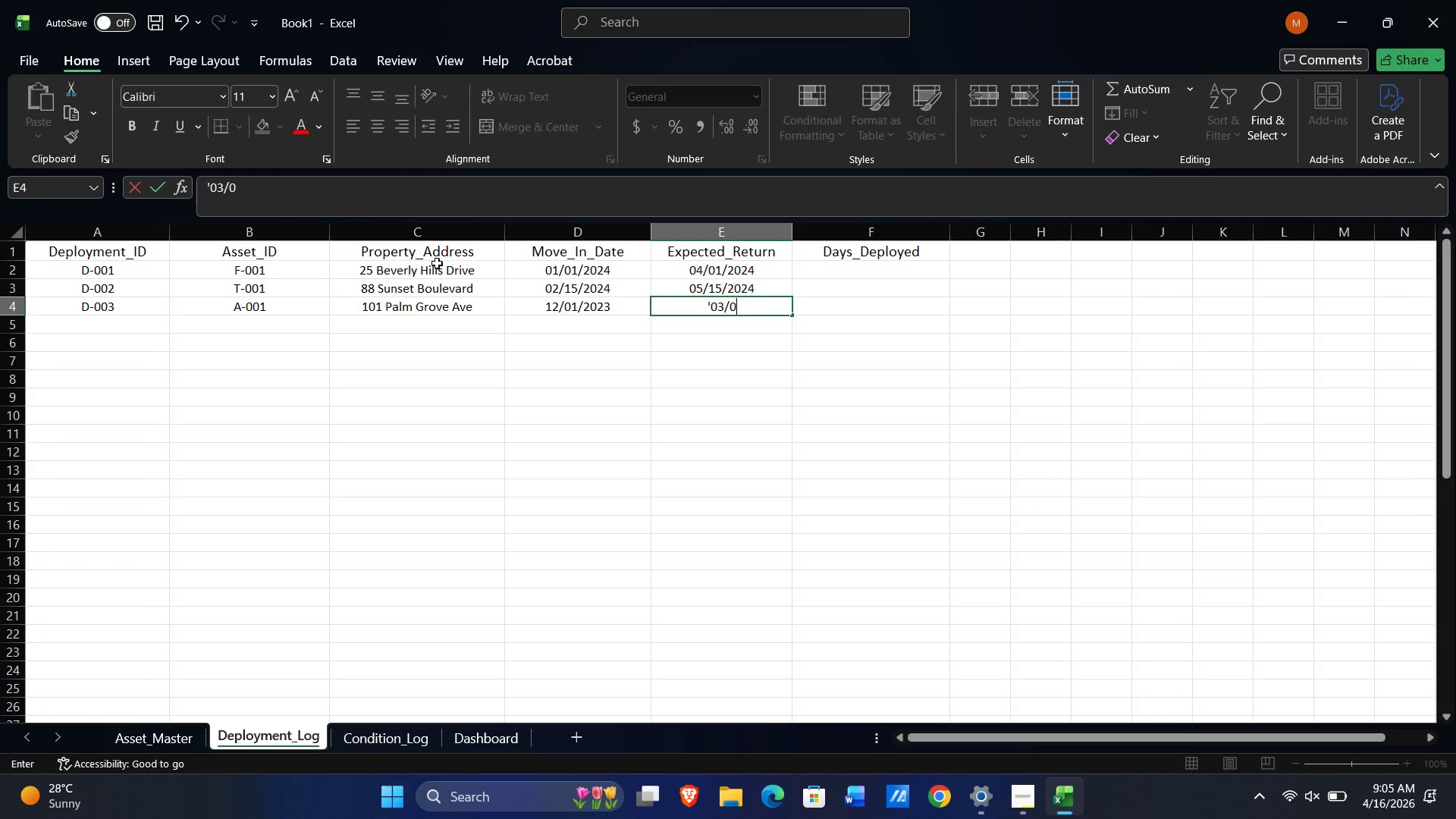 
key(Numpad0)
 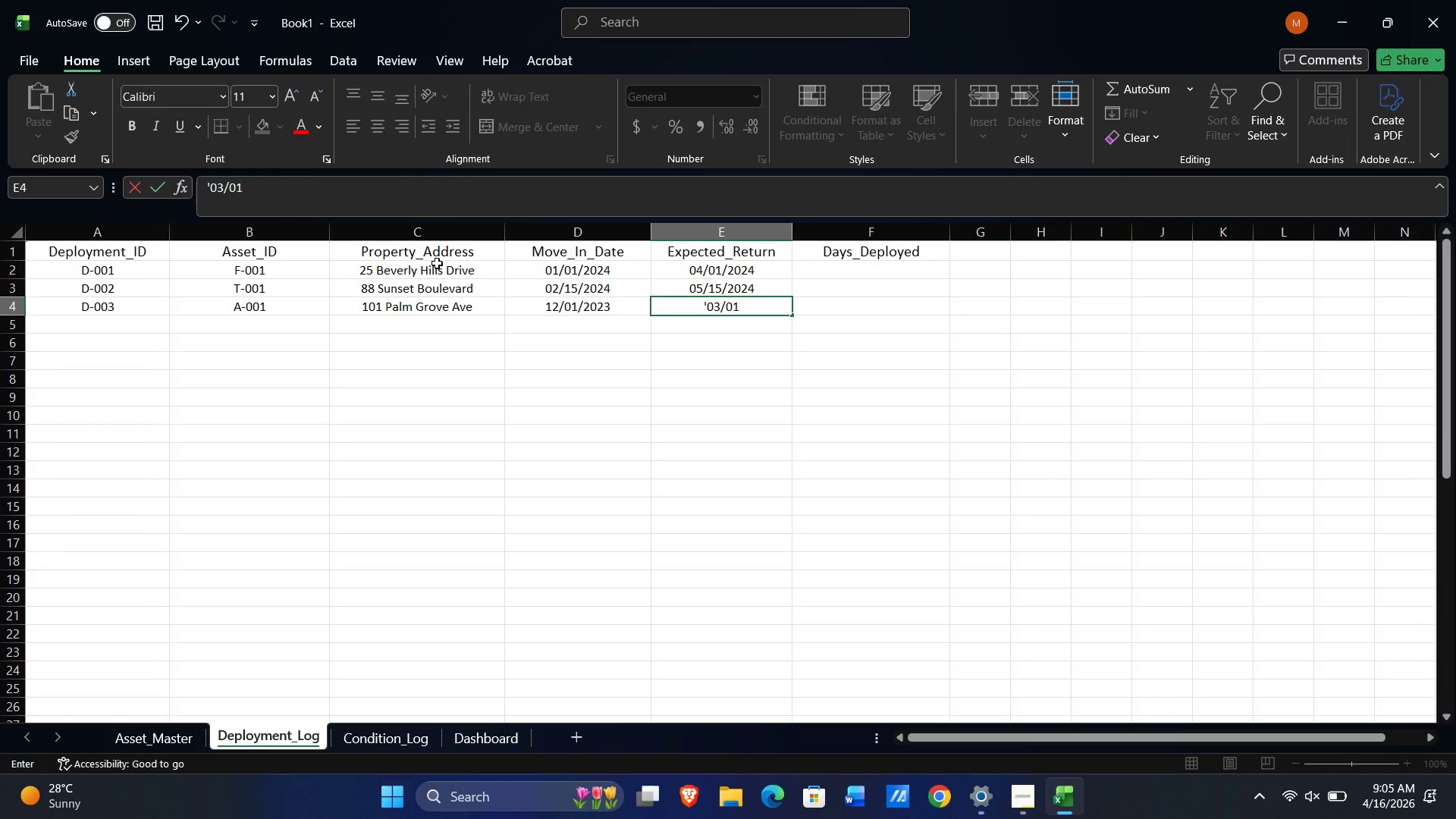 
key(Numpad1)
 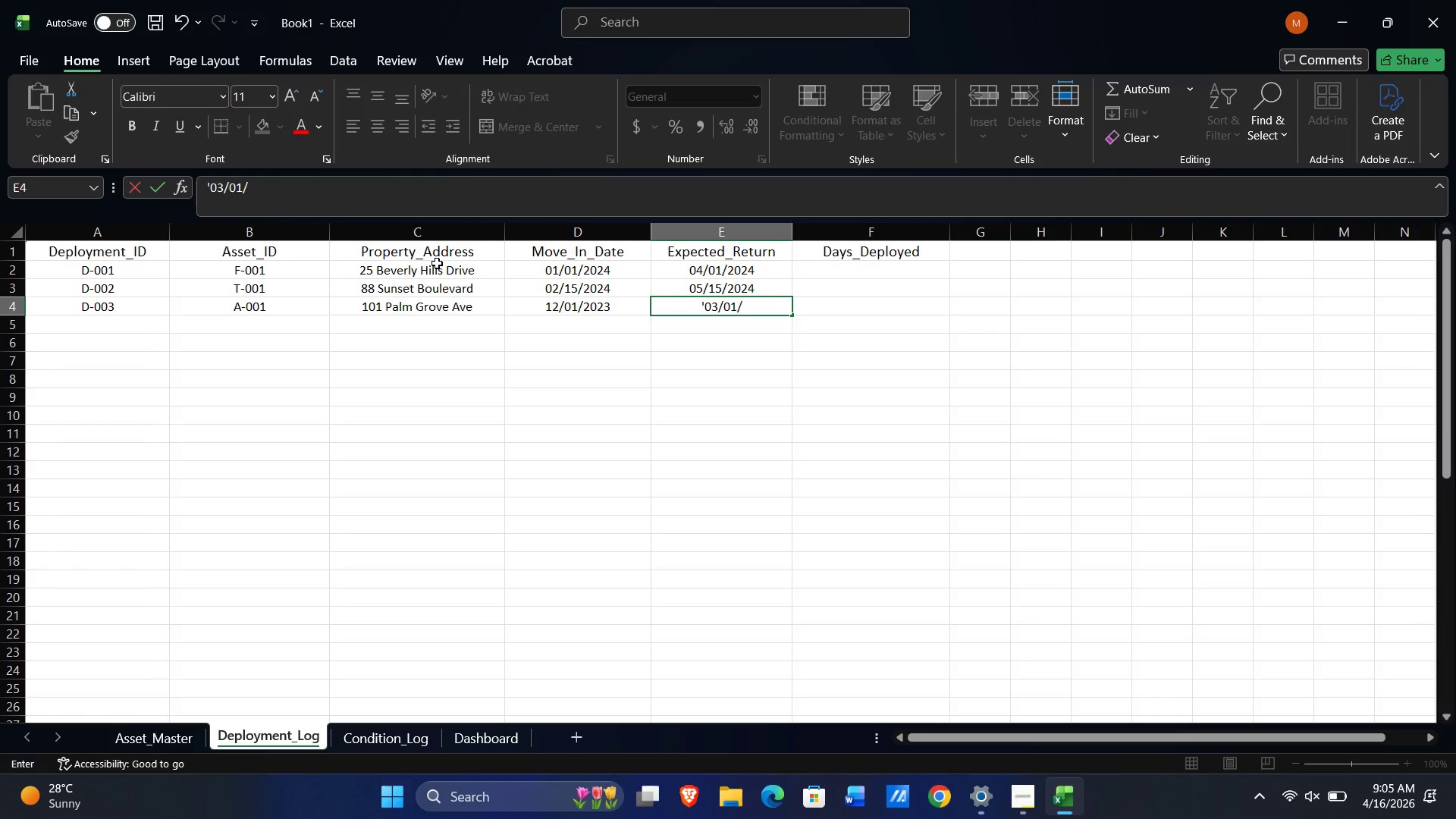 
key(NumpadDivide)
 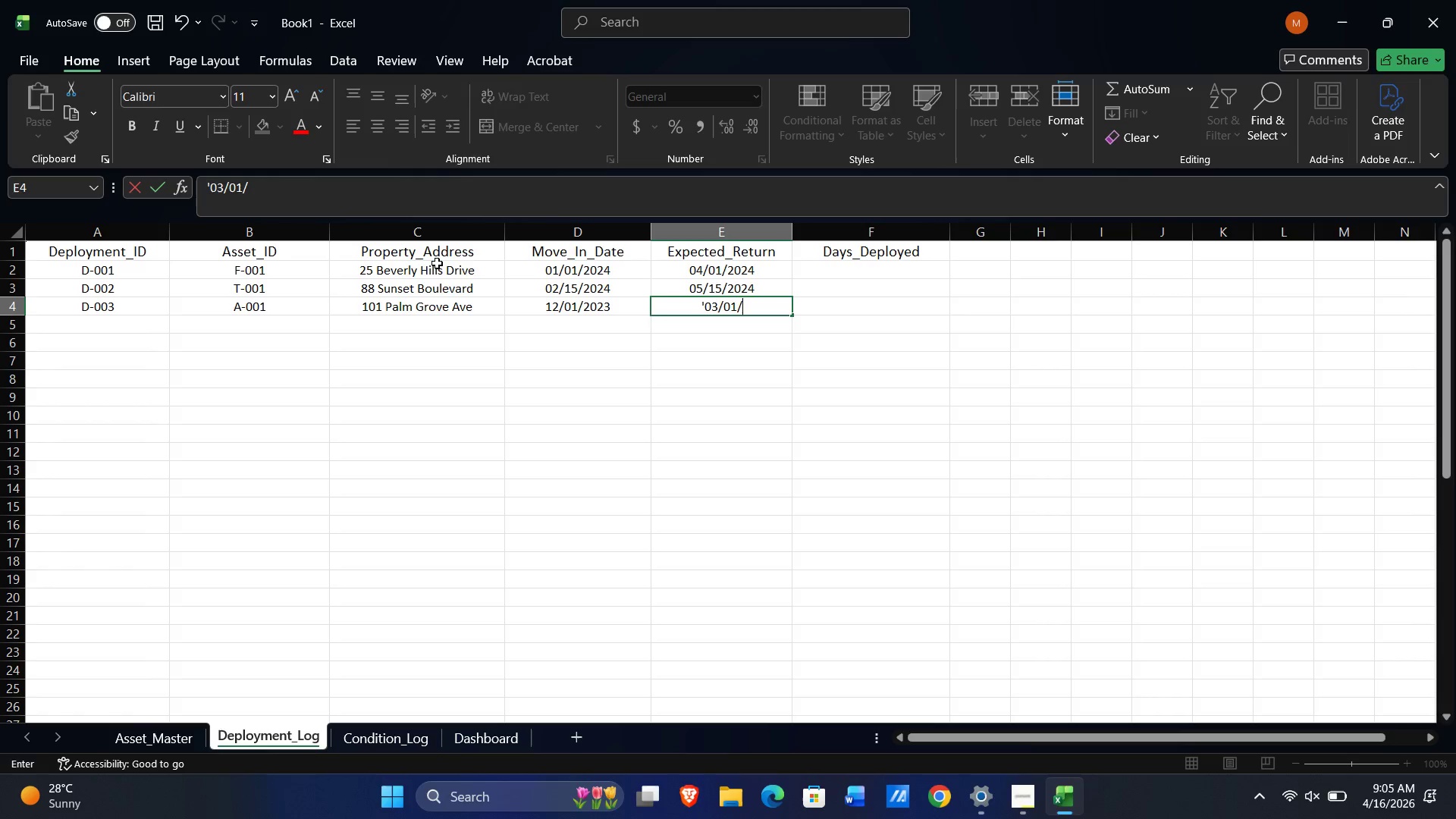 
key(Numpad2)
 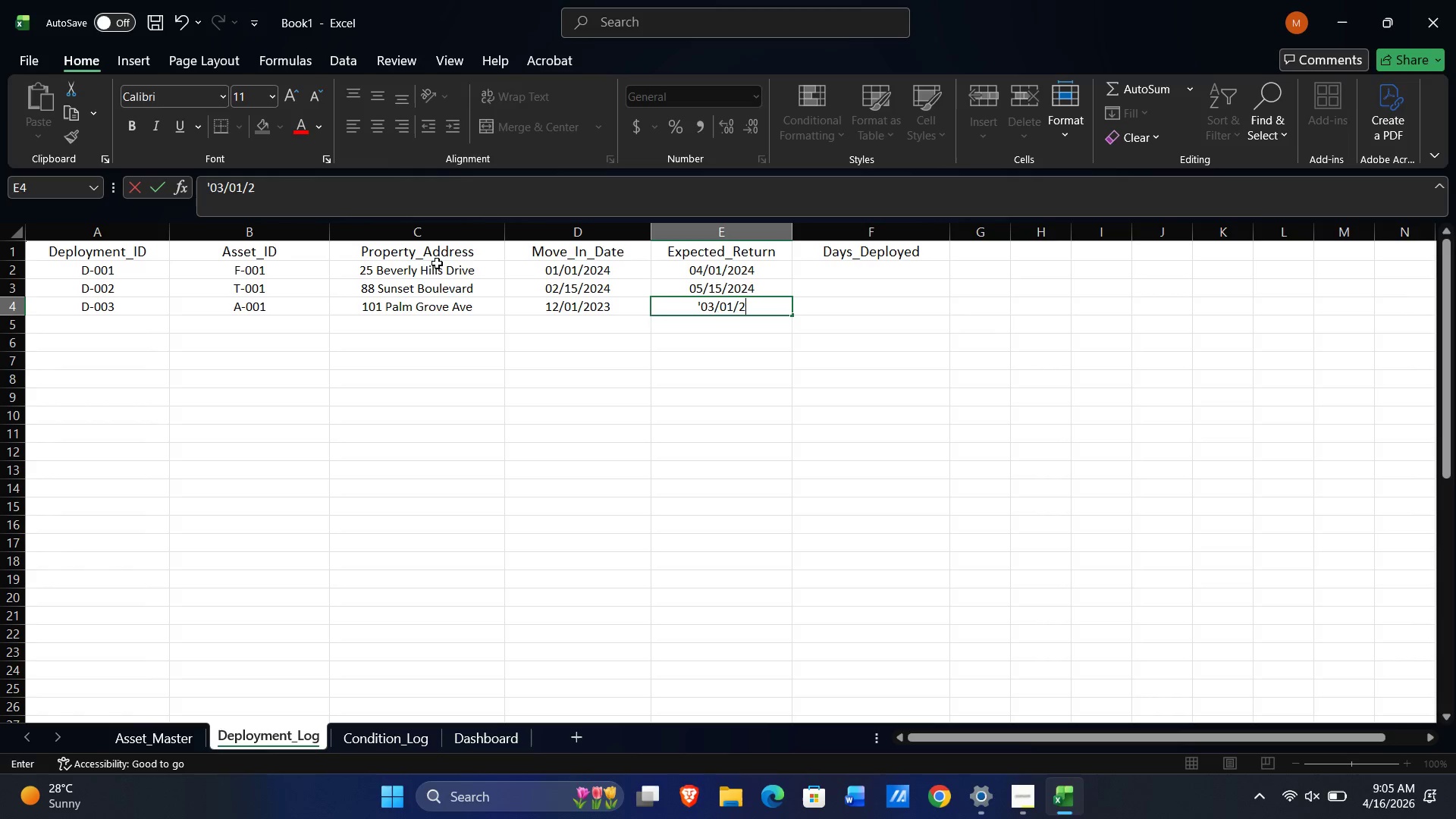 
key(Numpad0)
 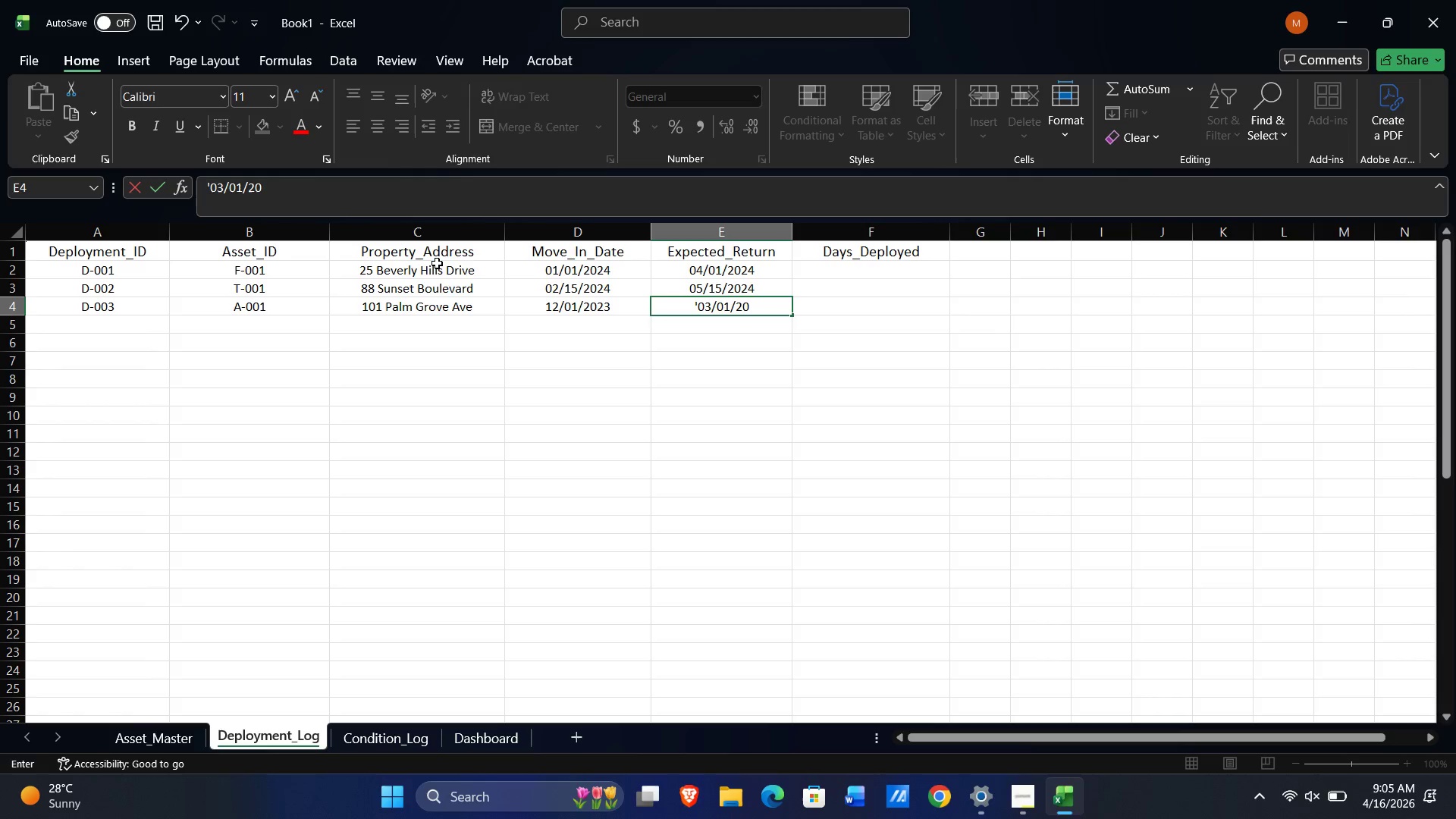 
key(Numpad2)
 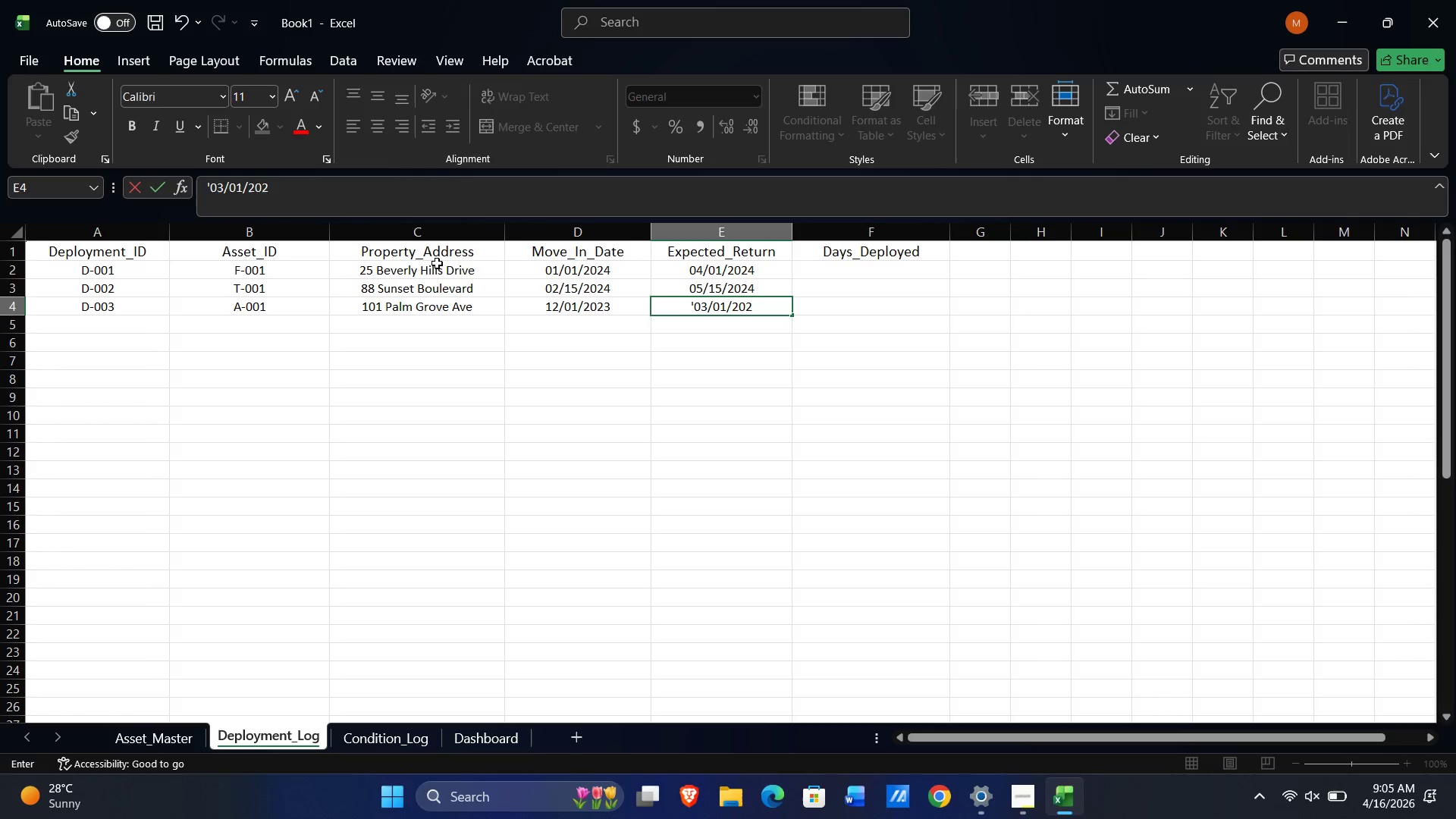 
key(Numpad4)
 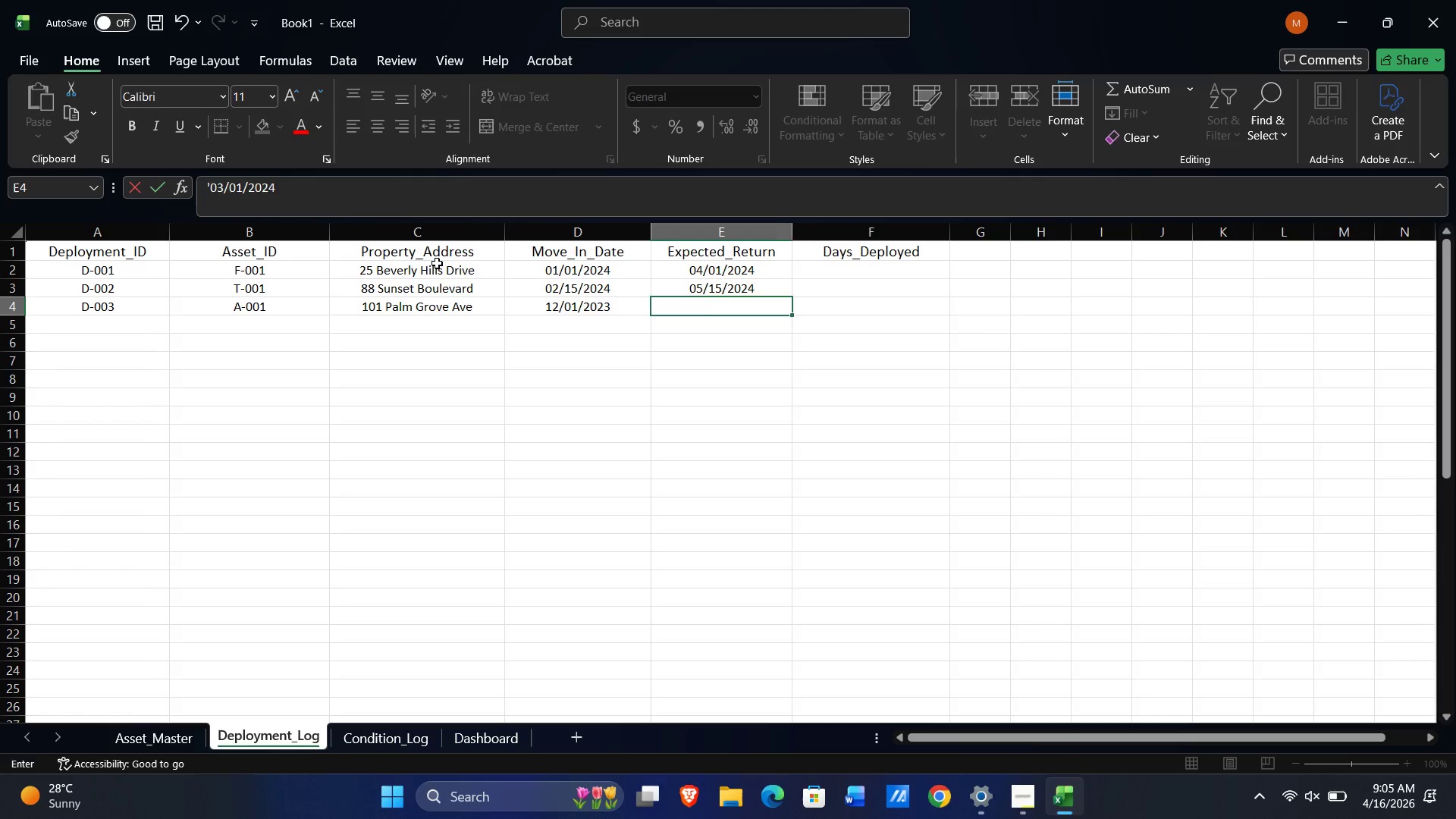 
key(Tab)
 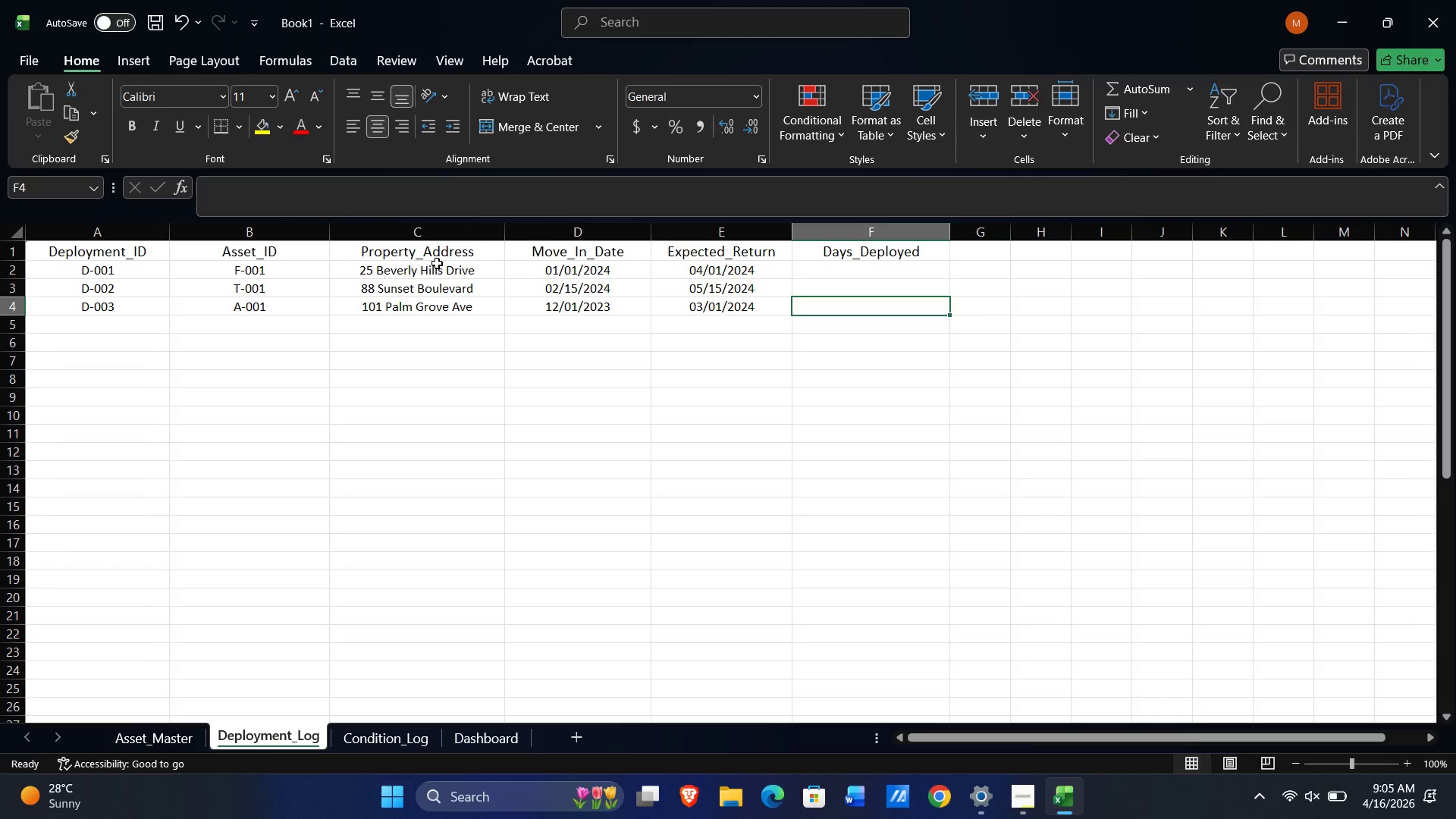 
key(NumpadEnter)
 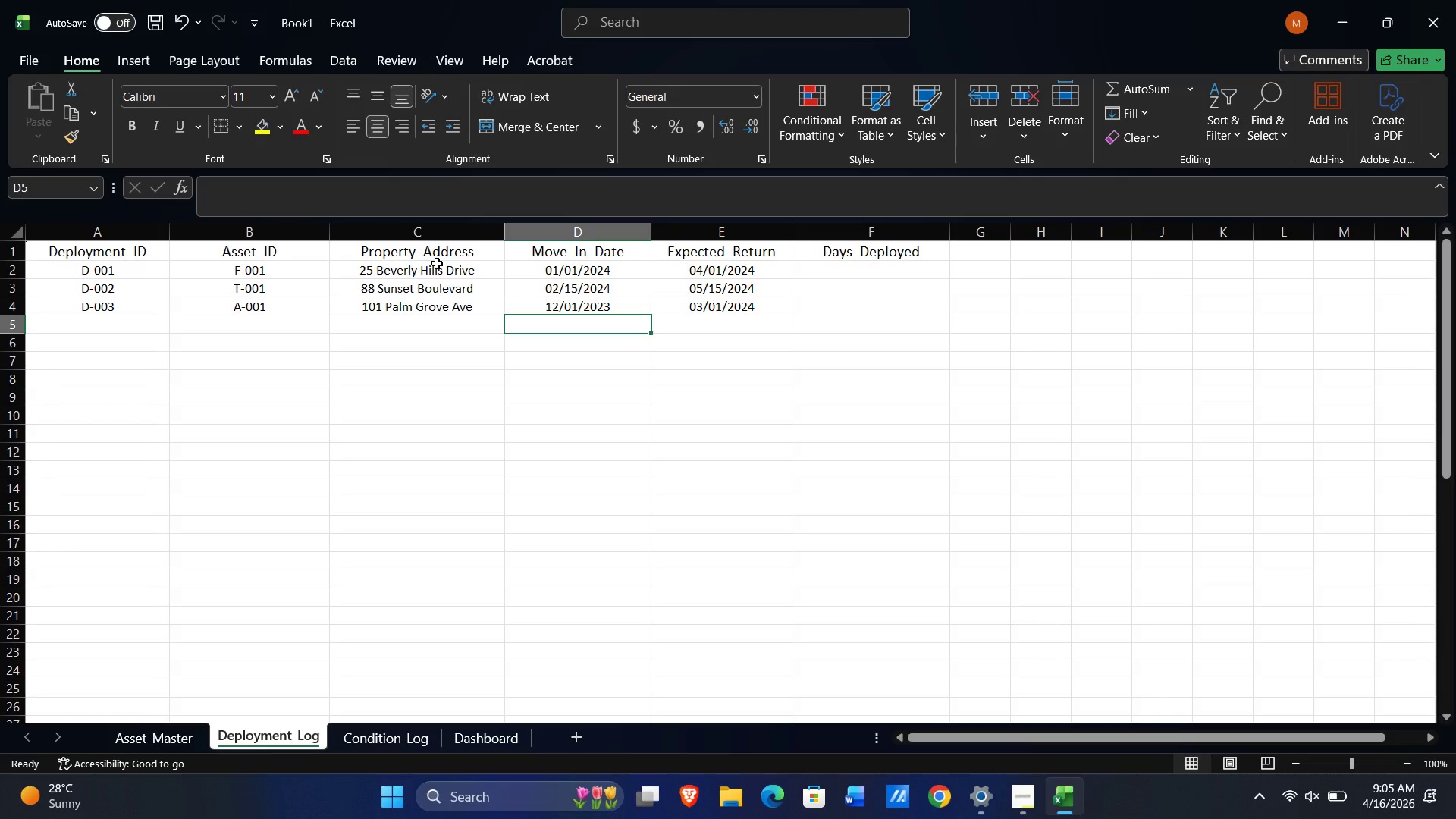 
key(Control+ArrowLeft)
 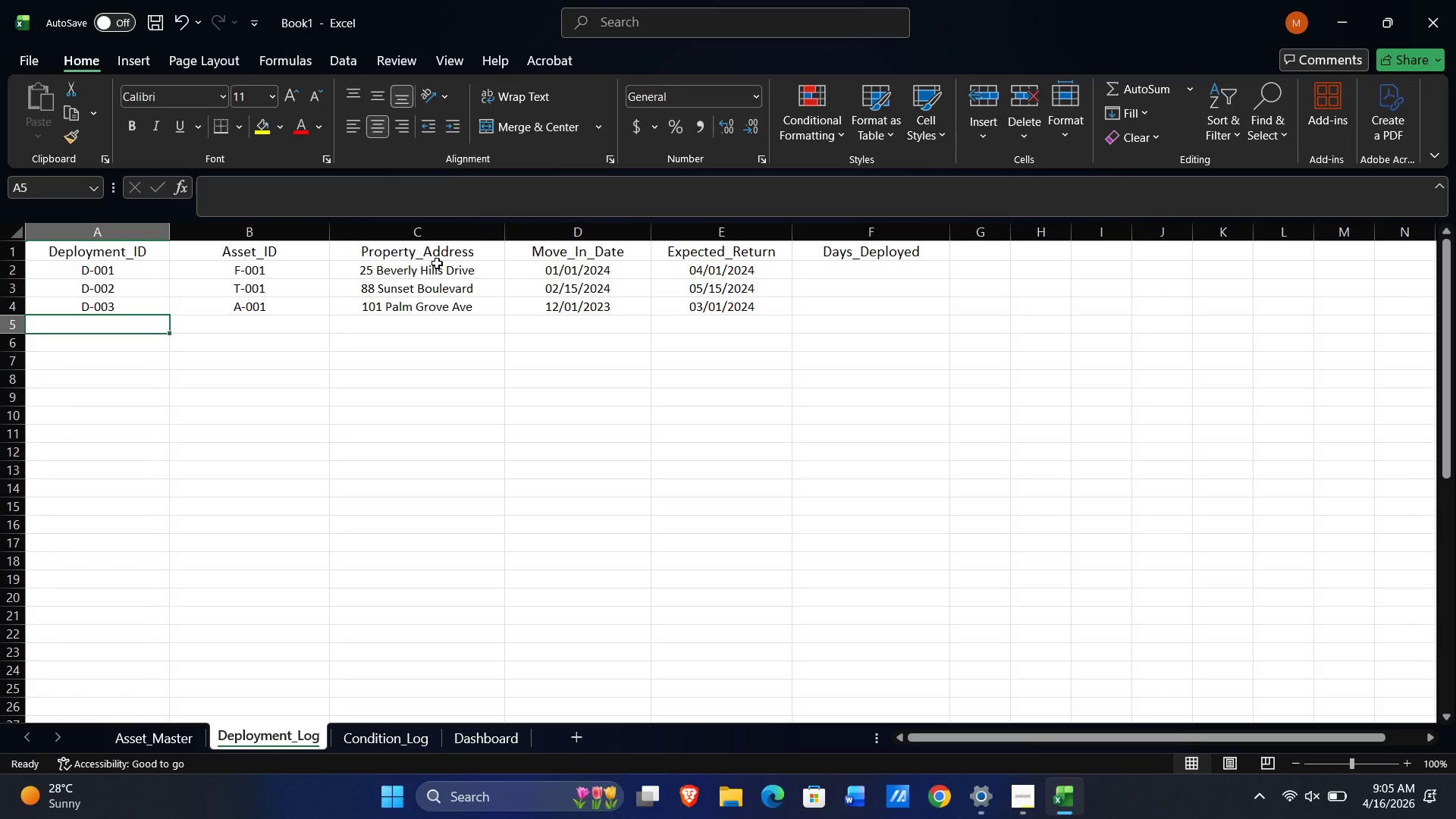 
key(Shift+D)
 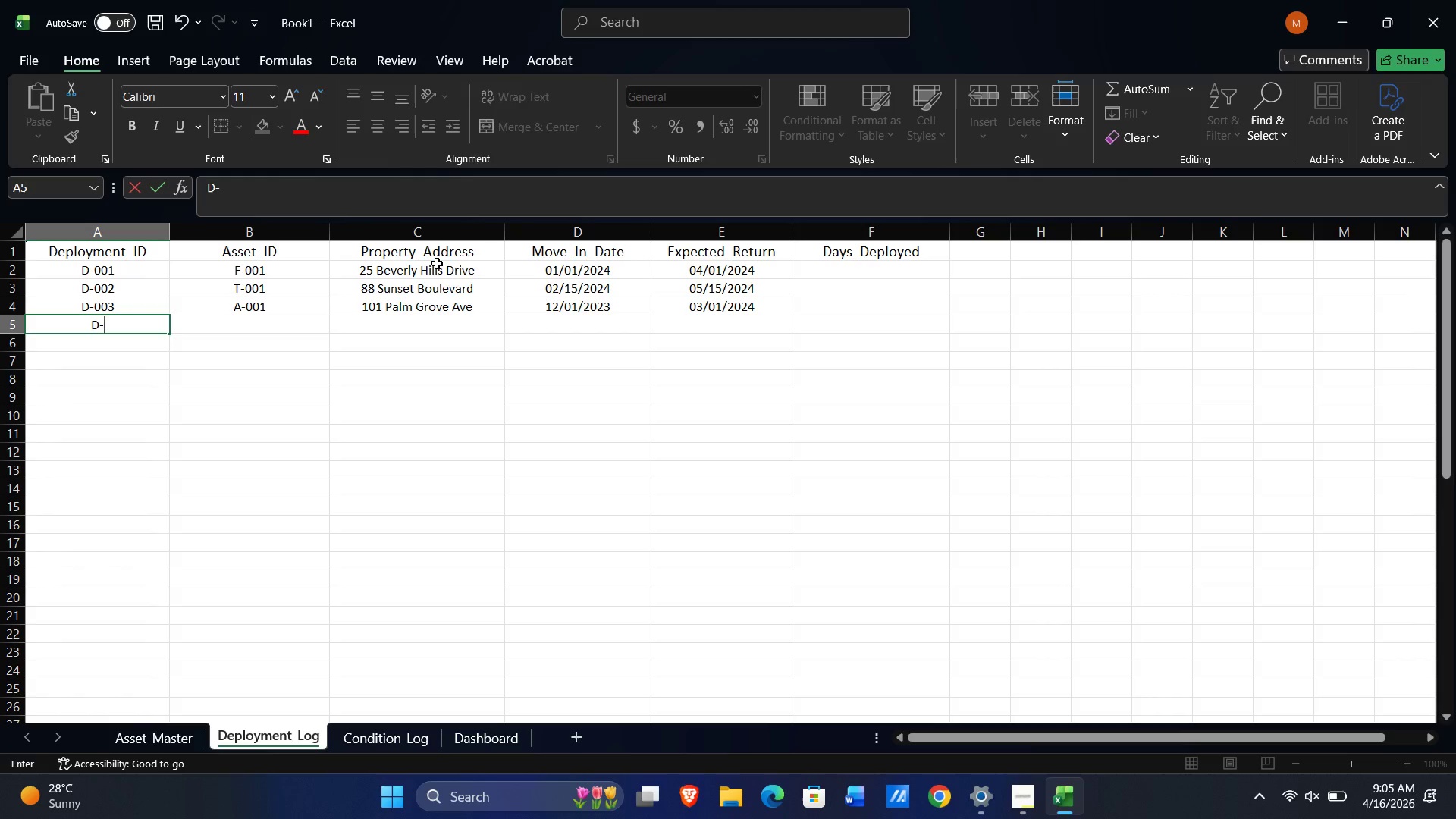 
key(NumpadSubtract)
 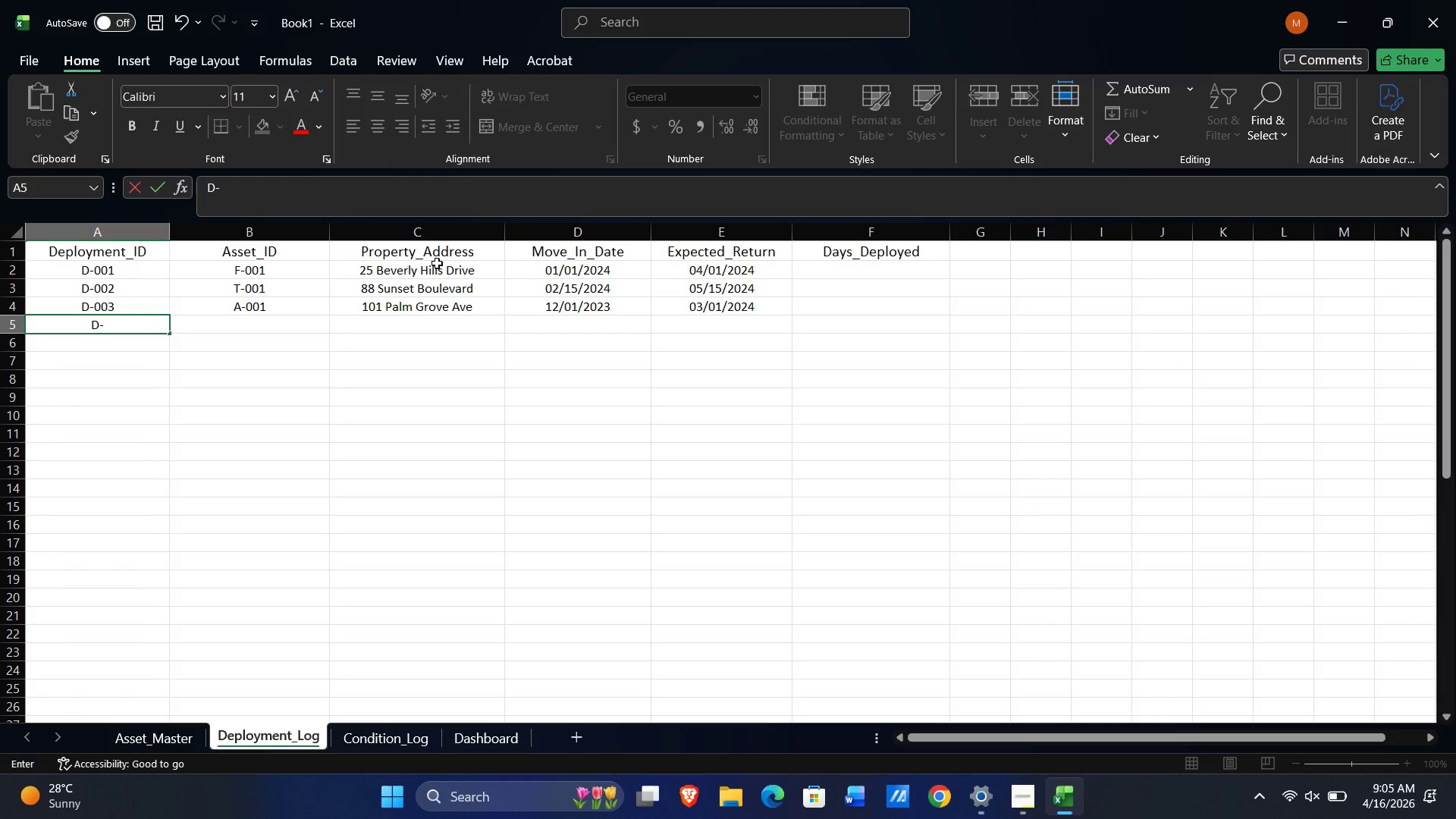 
key(Numpad0)
 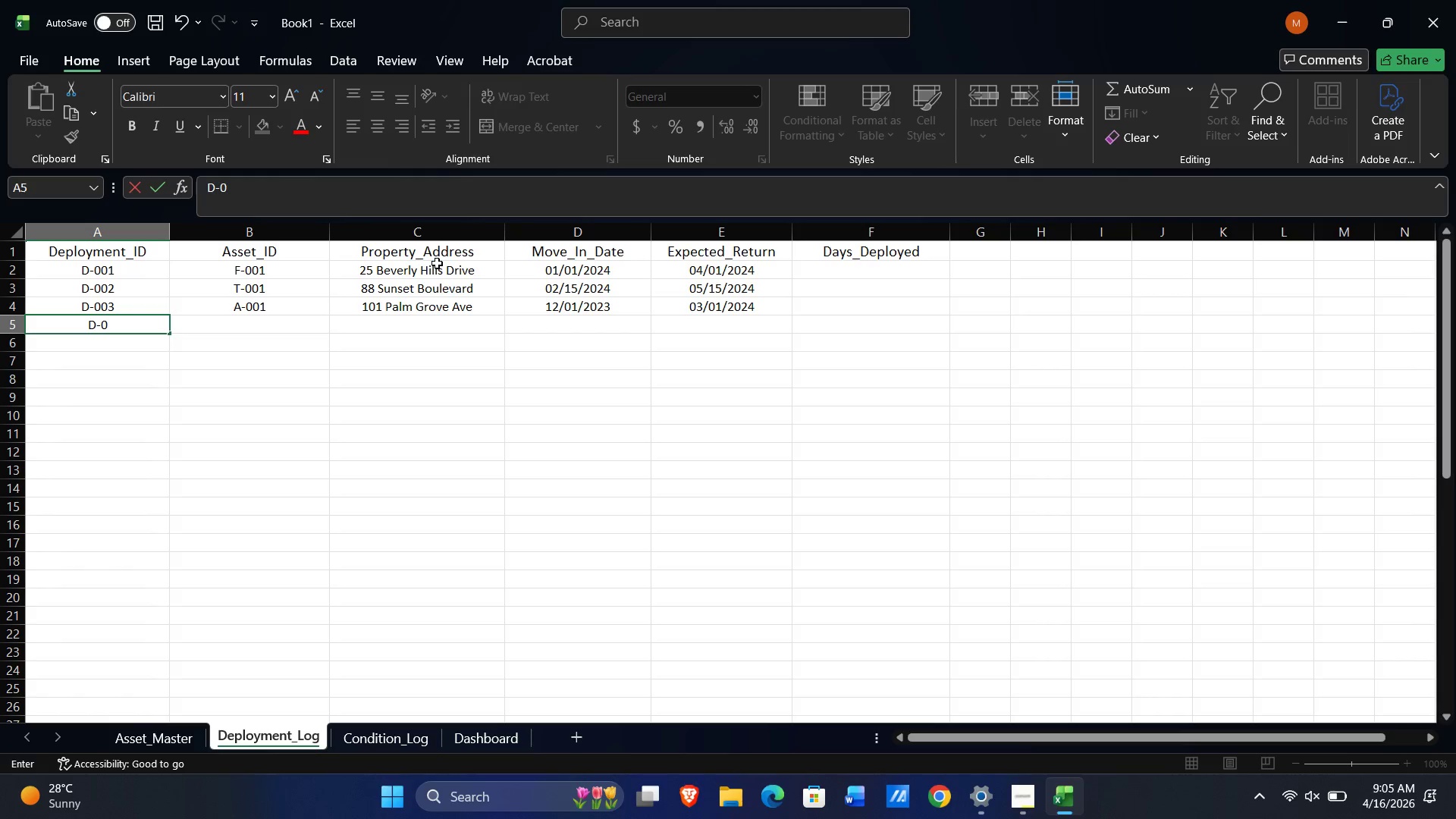 
key(Numpad0)
 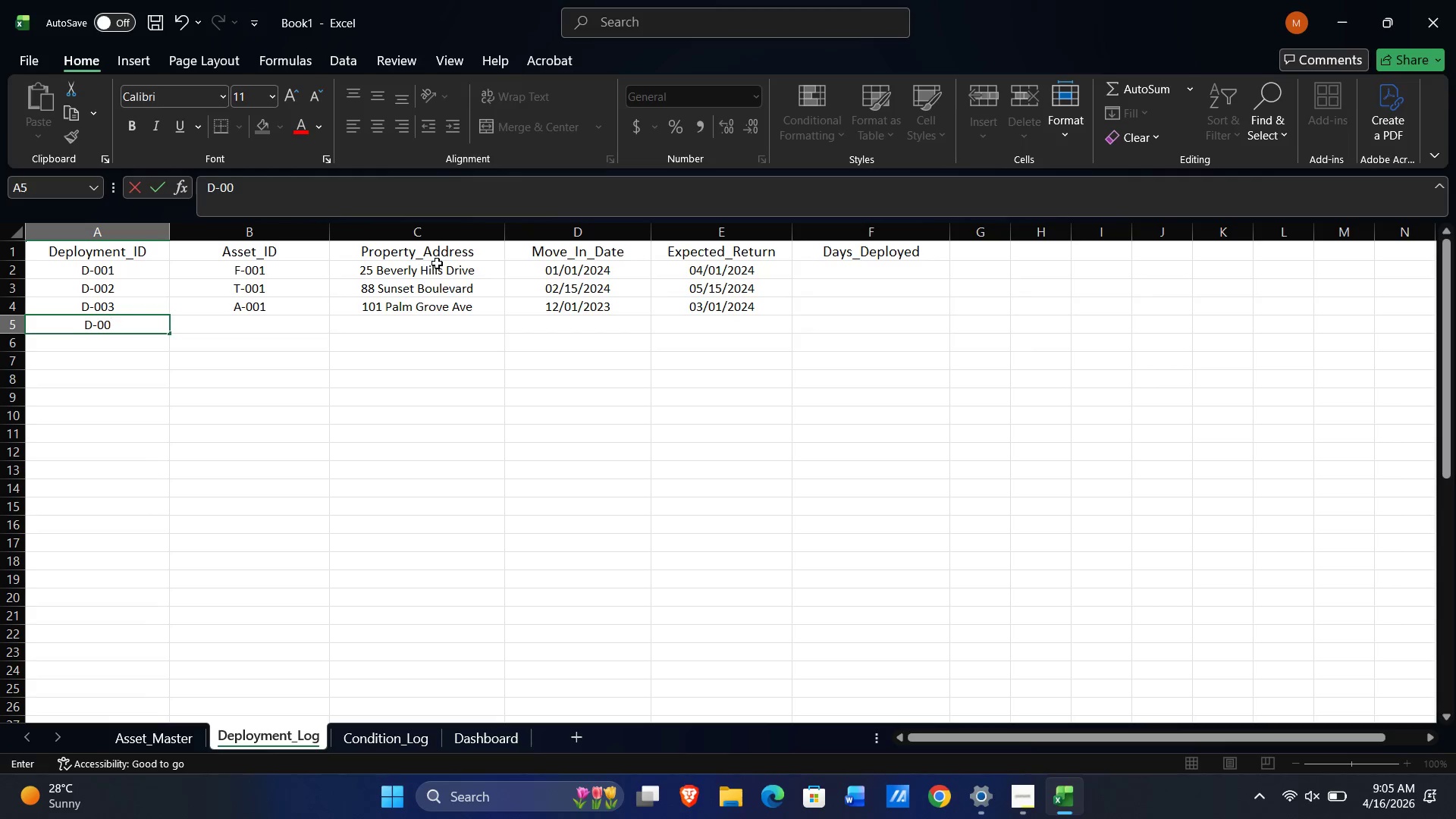 
key(Numpad4)
 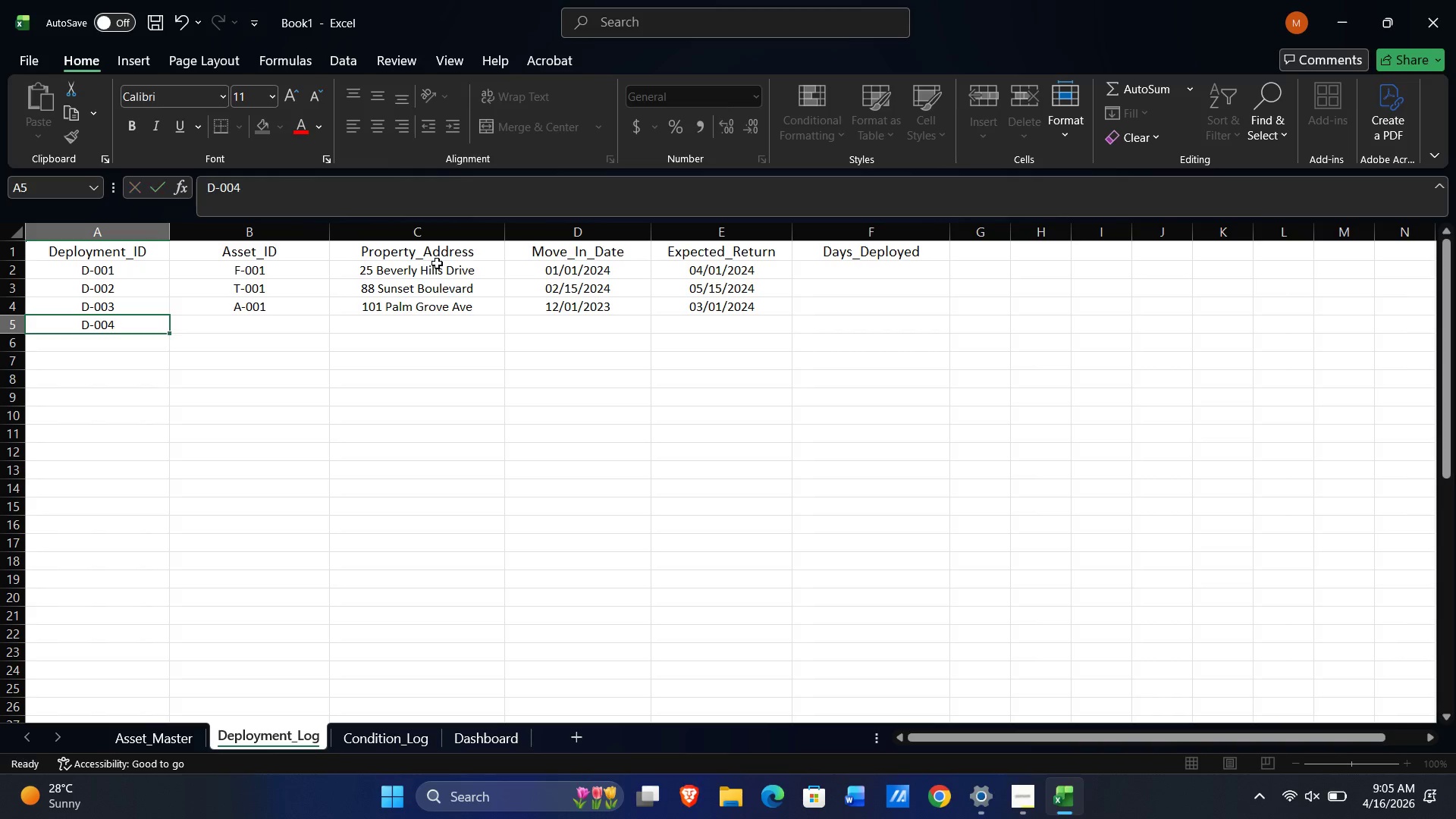 
key(Tab)
 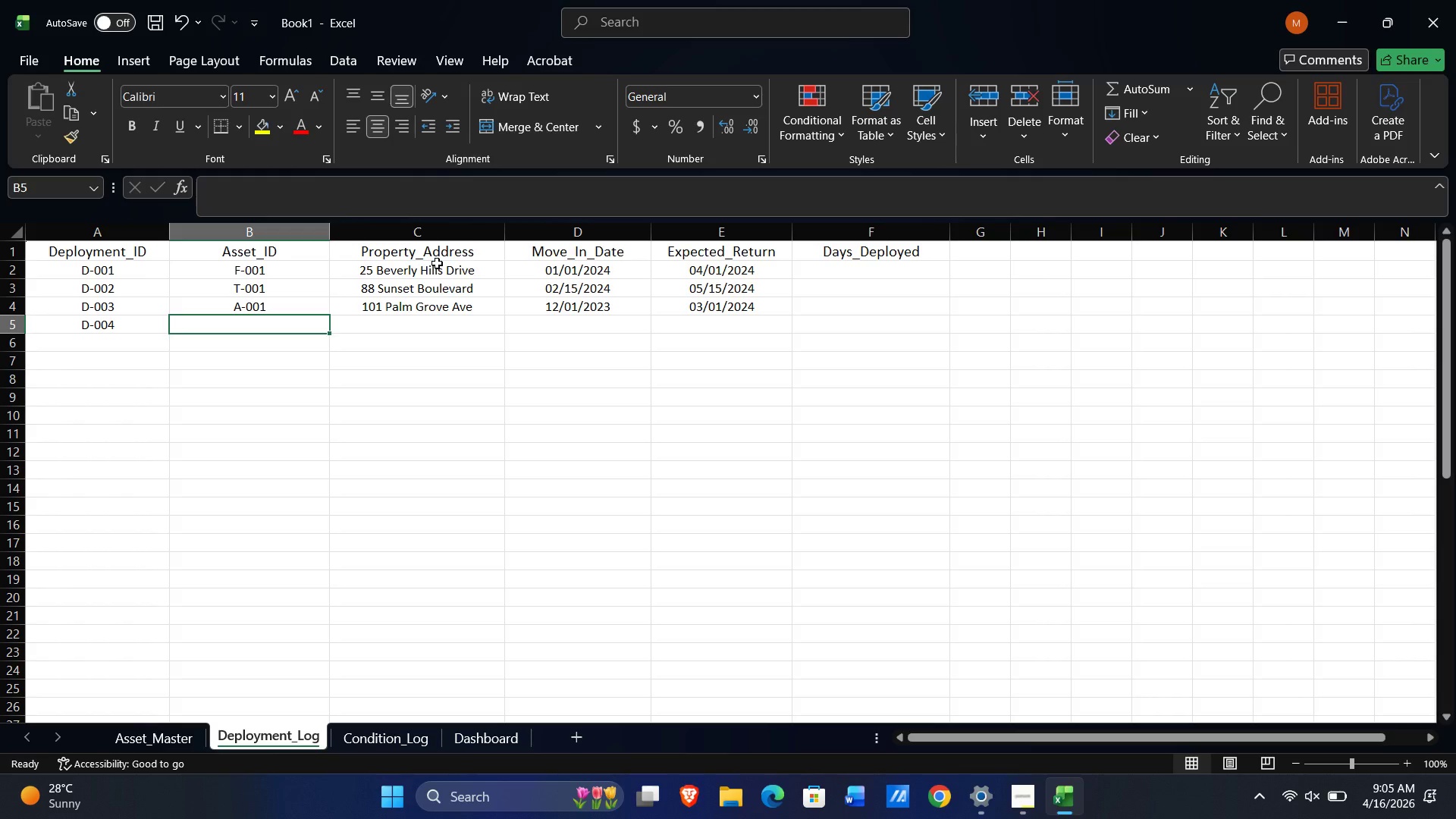 
wait(11.78)
 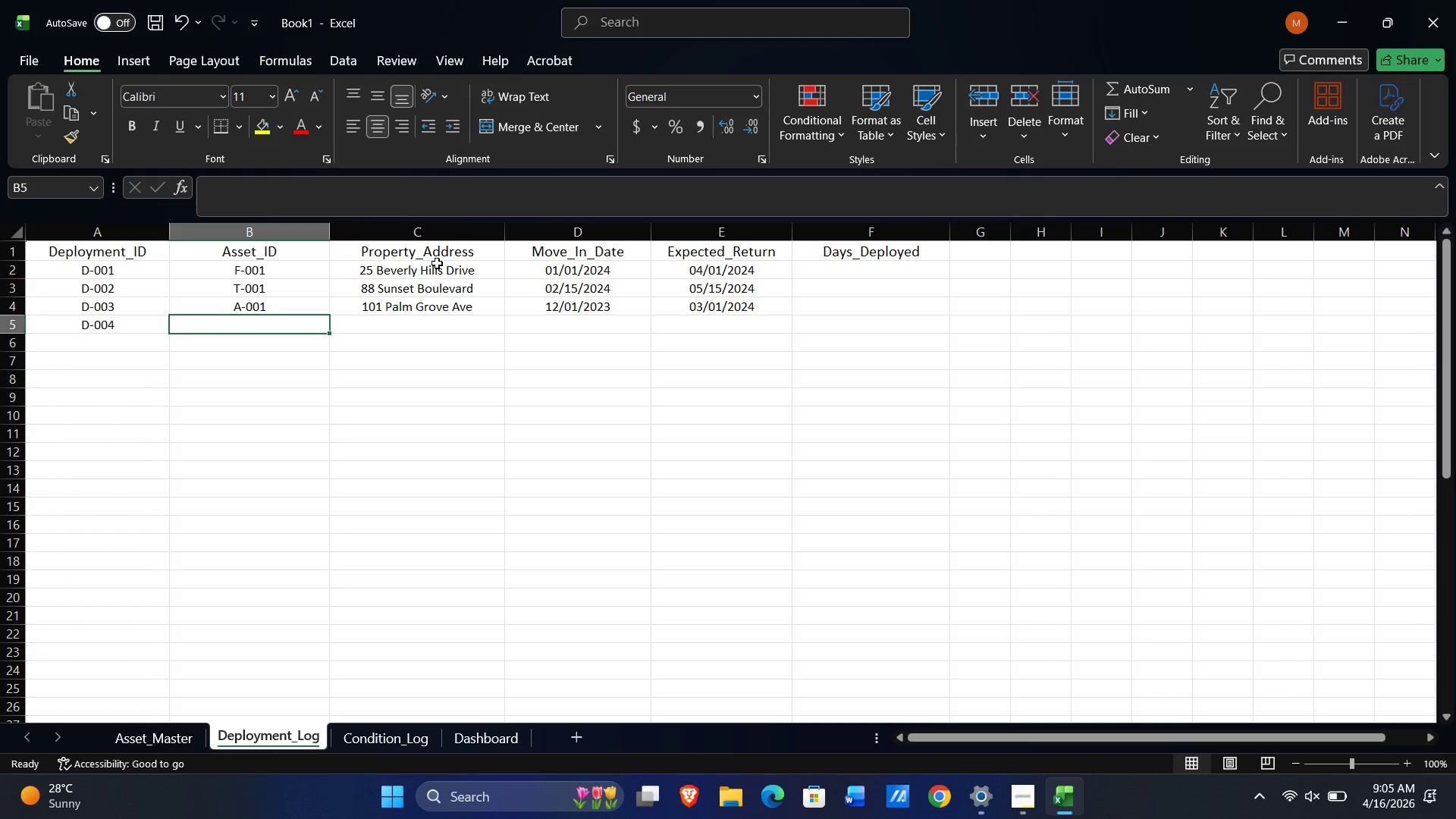 
type(F-003)
key(Tab)
type(55 Oceanvie)
 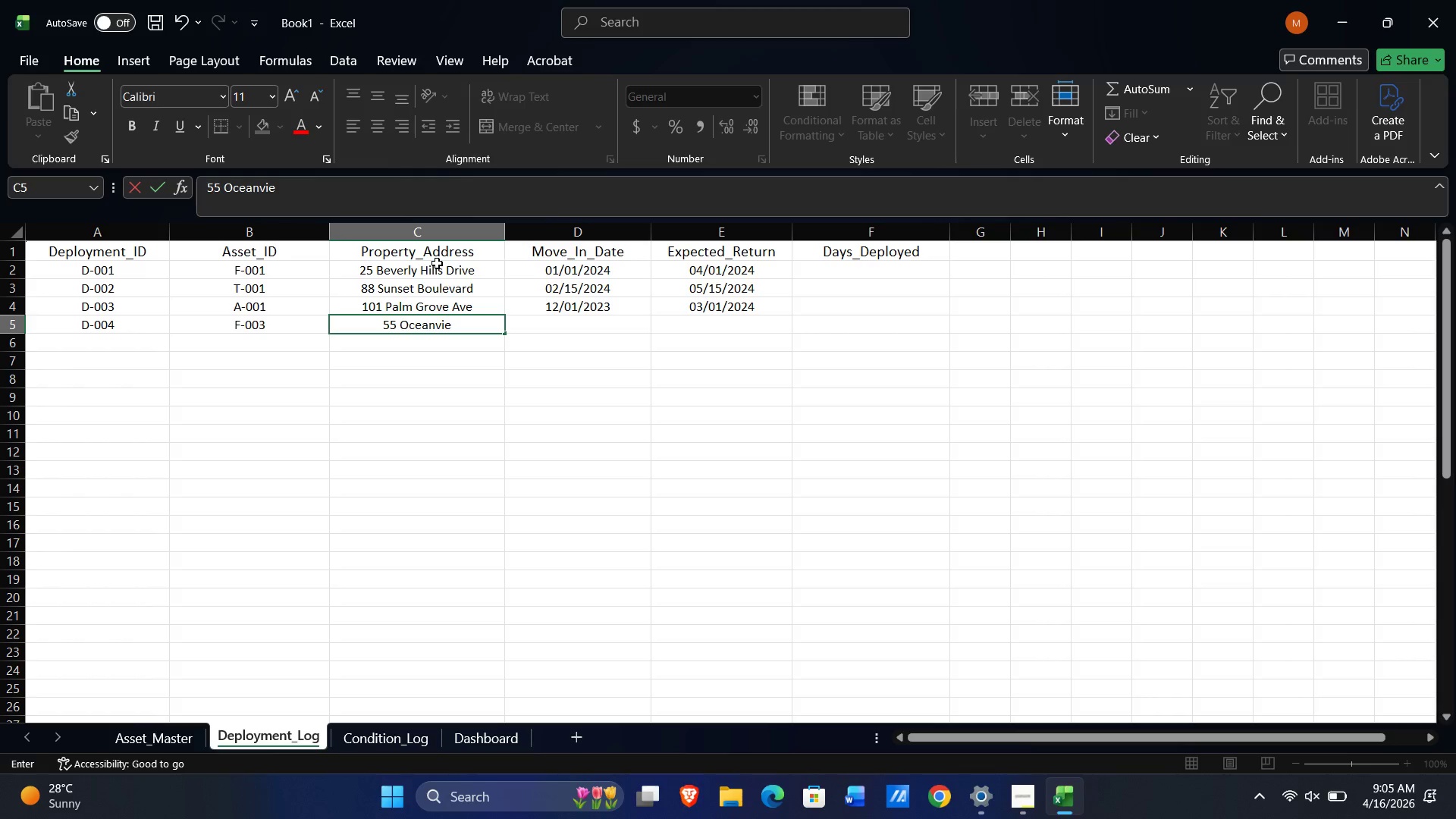 
type(ww)
key(Backspace)
type( )
 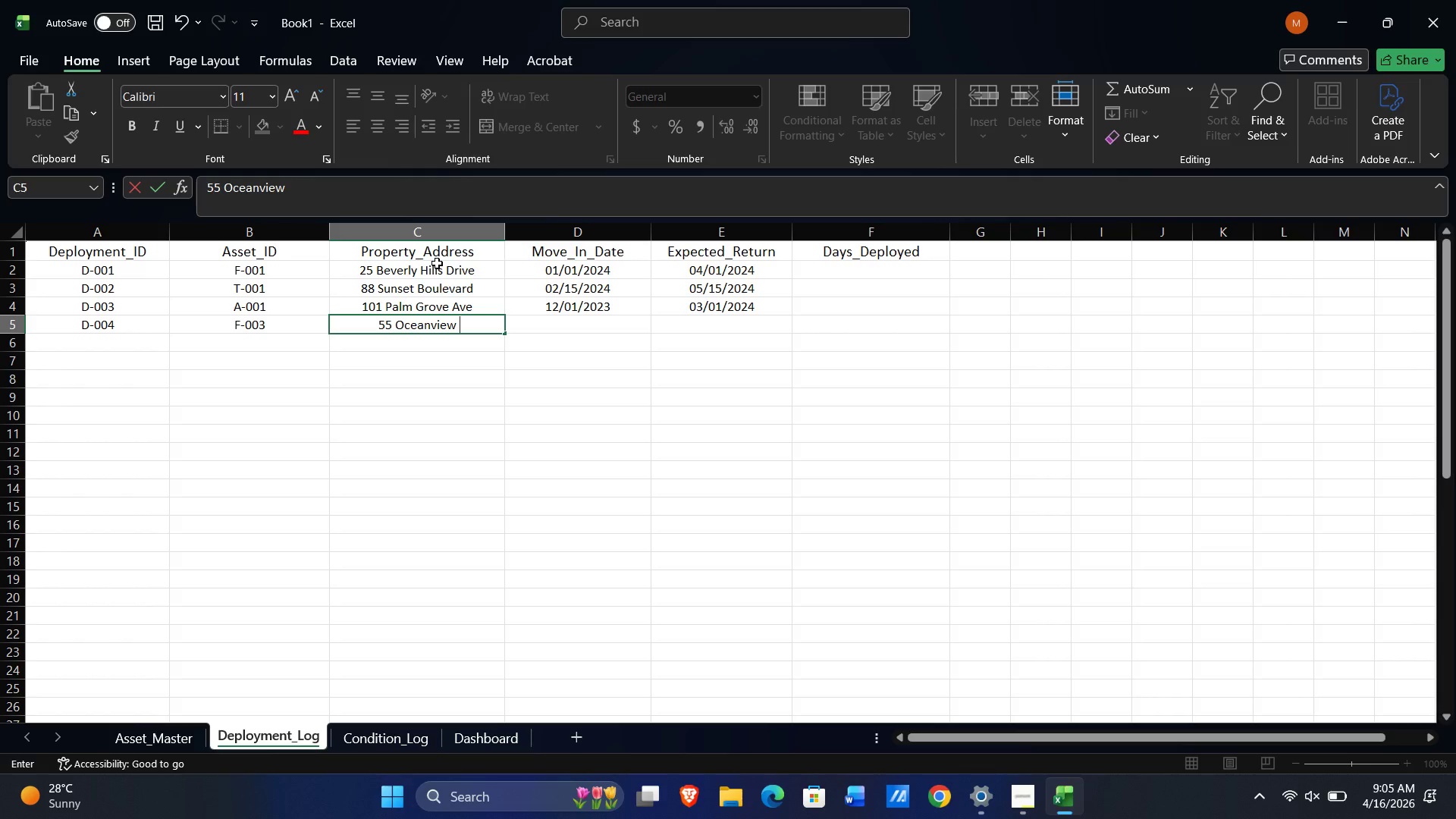 
type(Lane )
key(Tab)
type('10/10/2023)
key(Tab)
 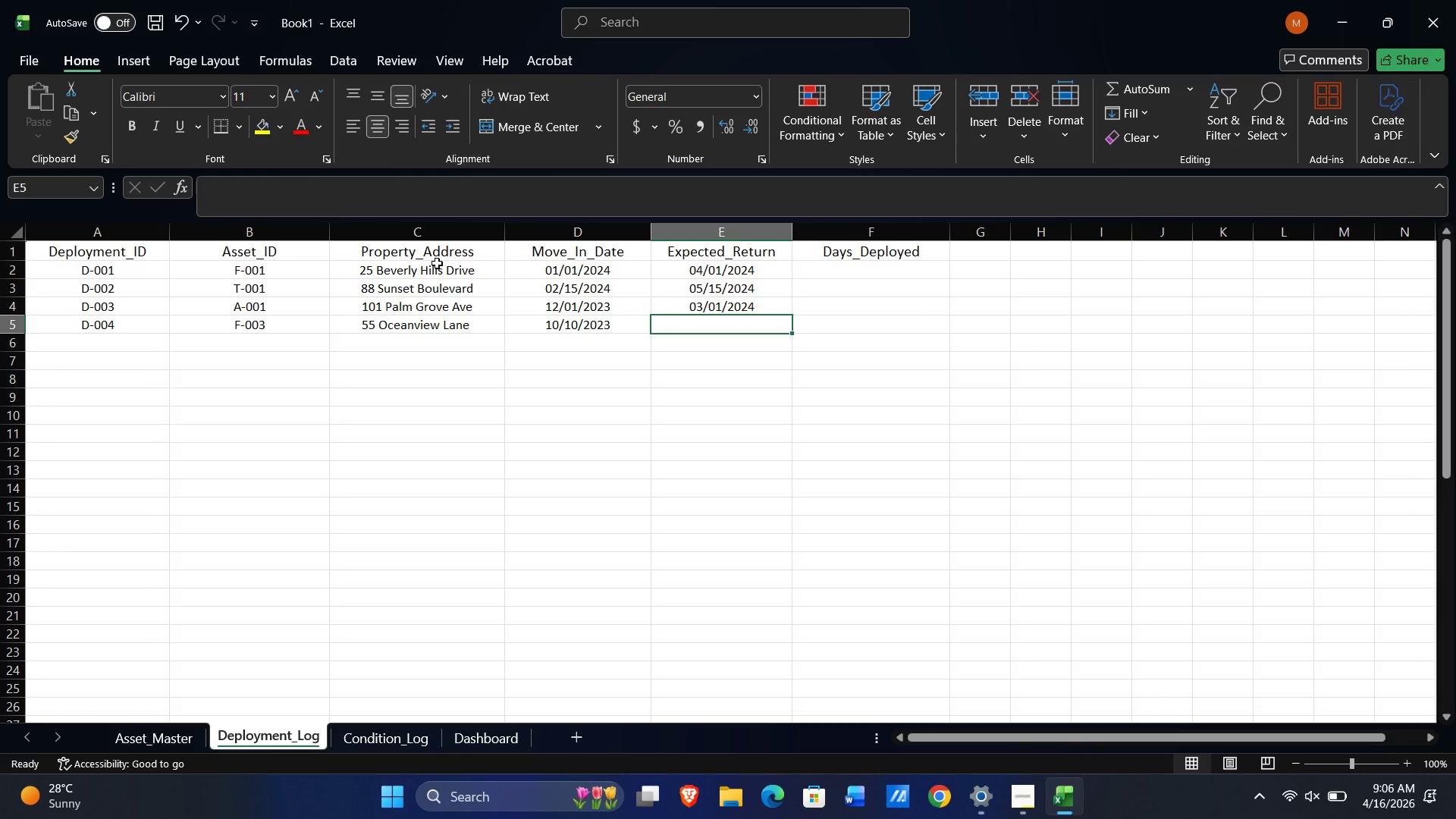 
key(Quote)
 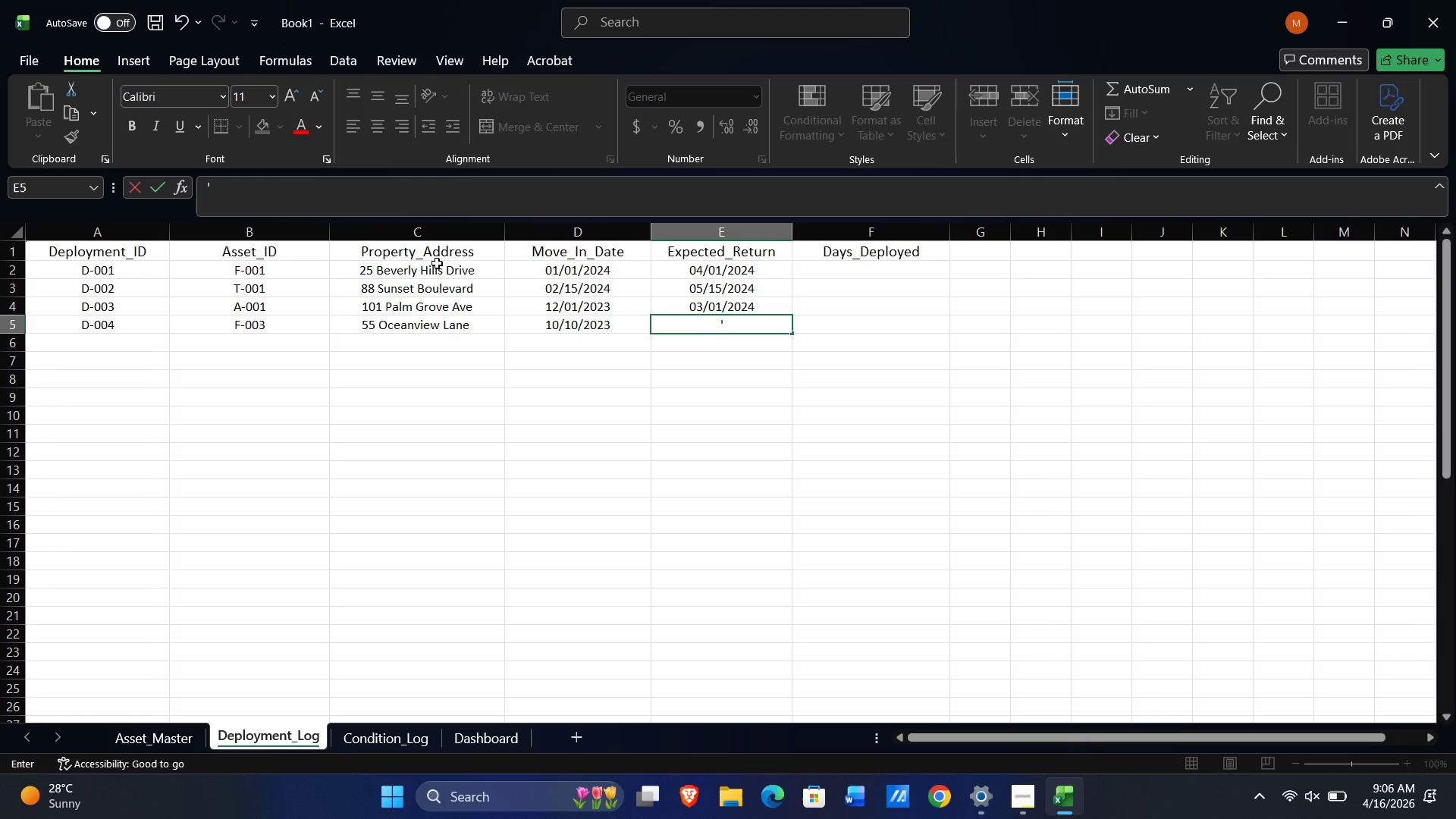 
key(Numpad0)
 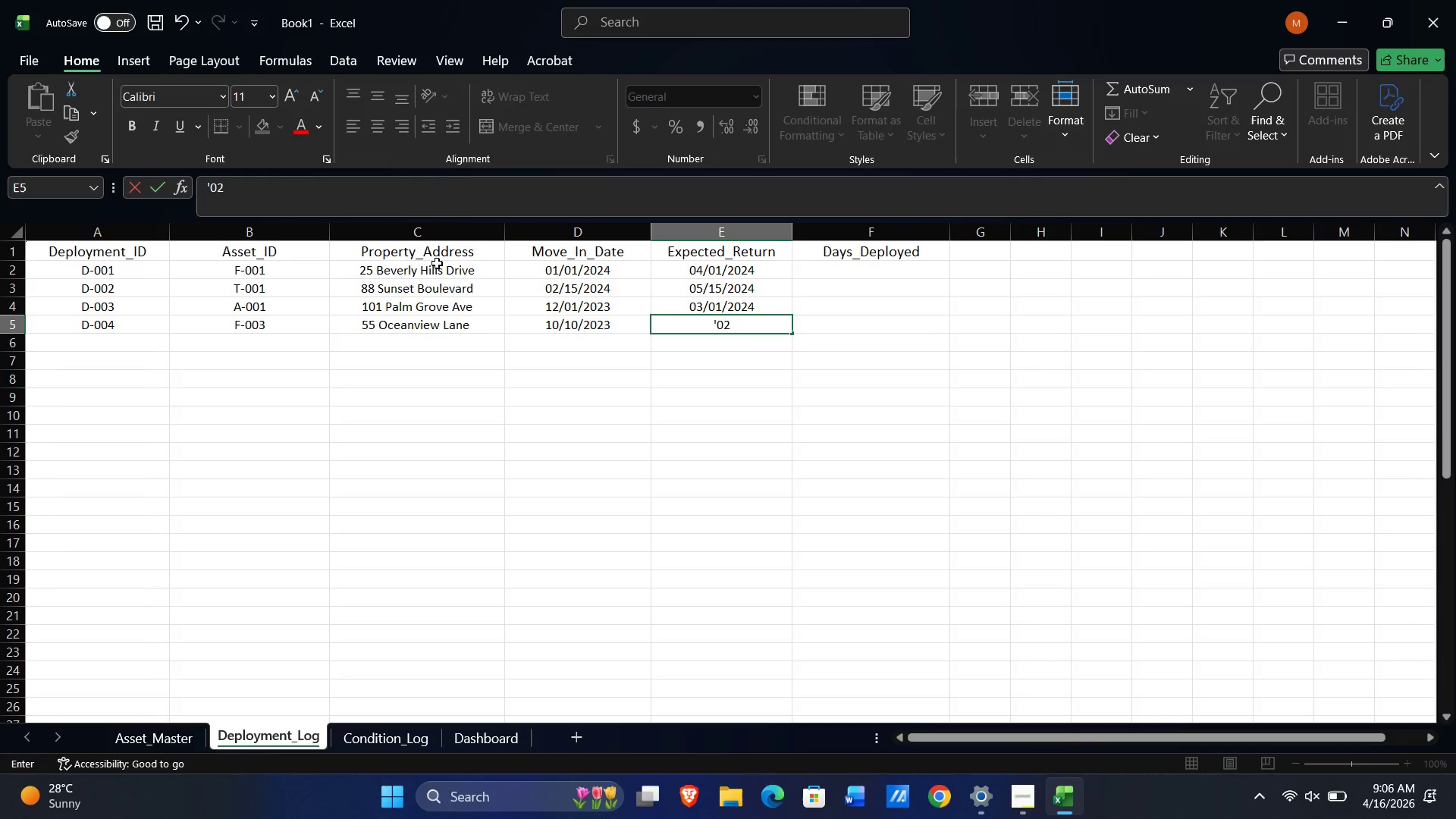 
key(Numpad2)
 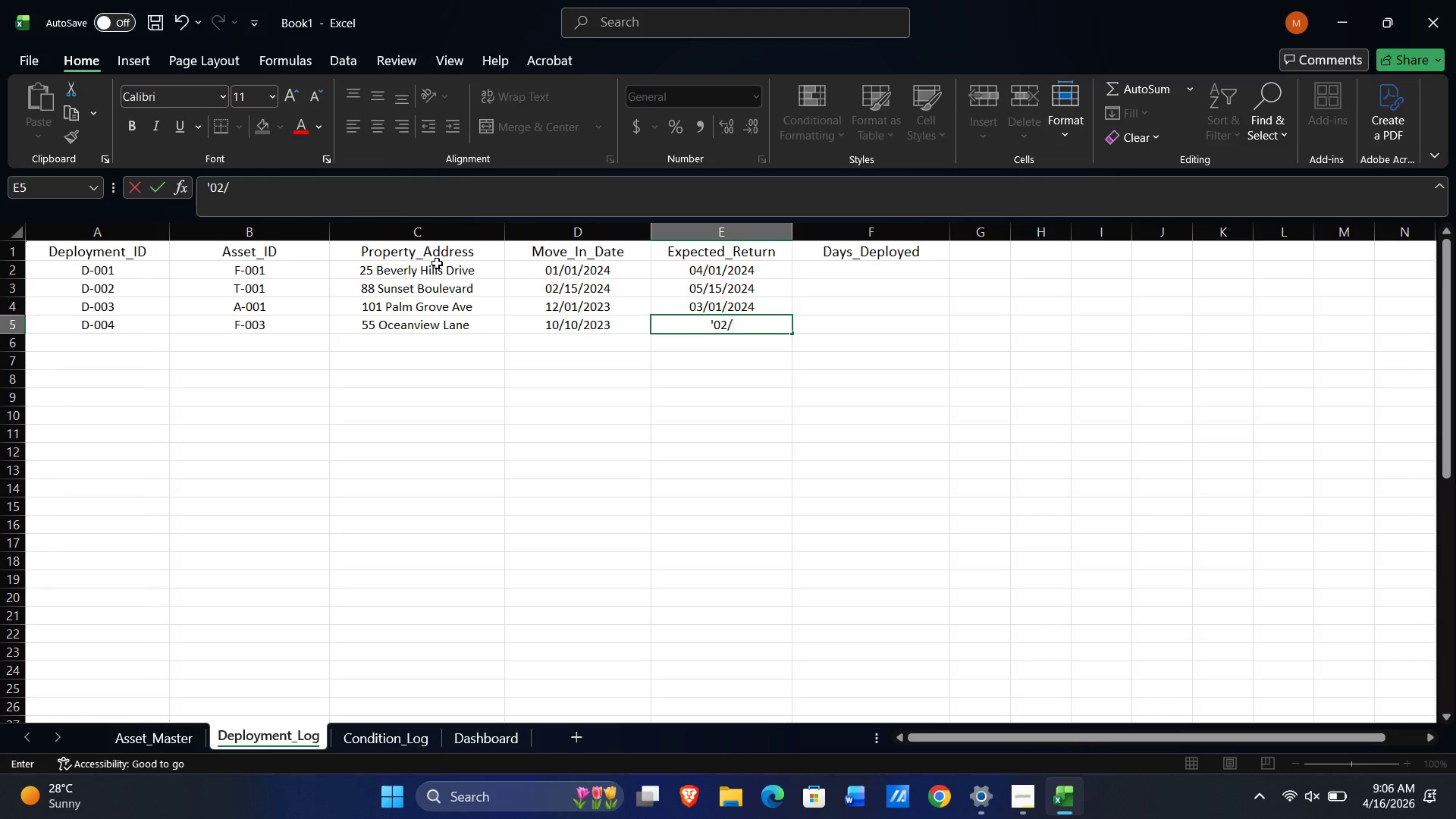 
key(NumpadDivide)
 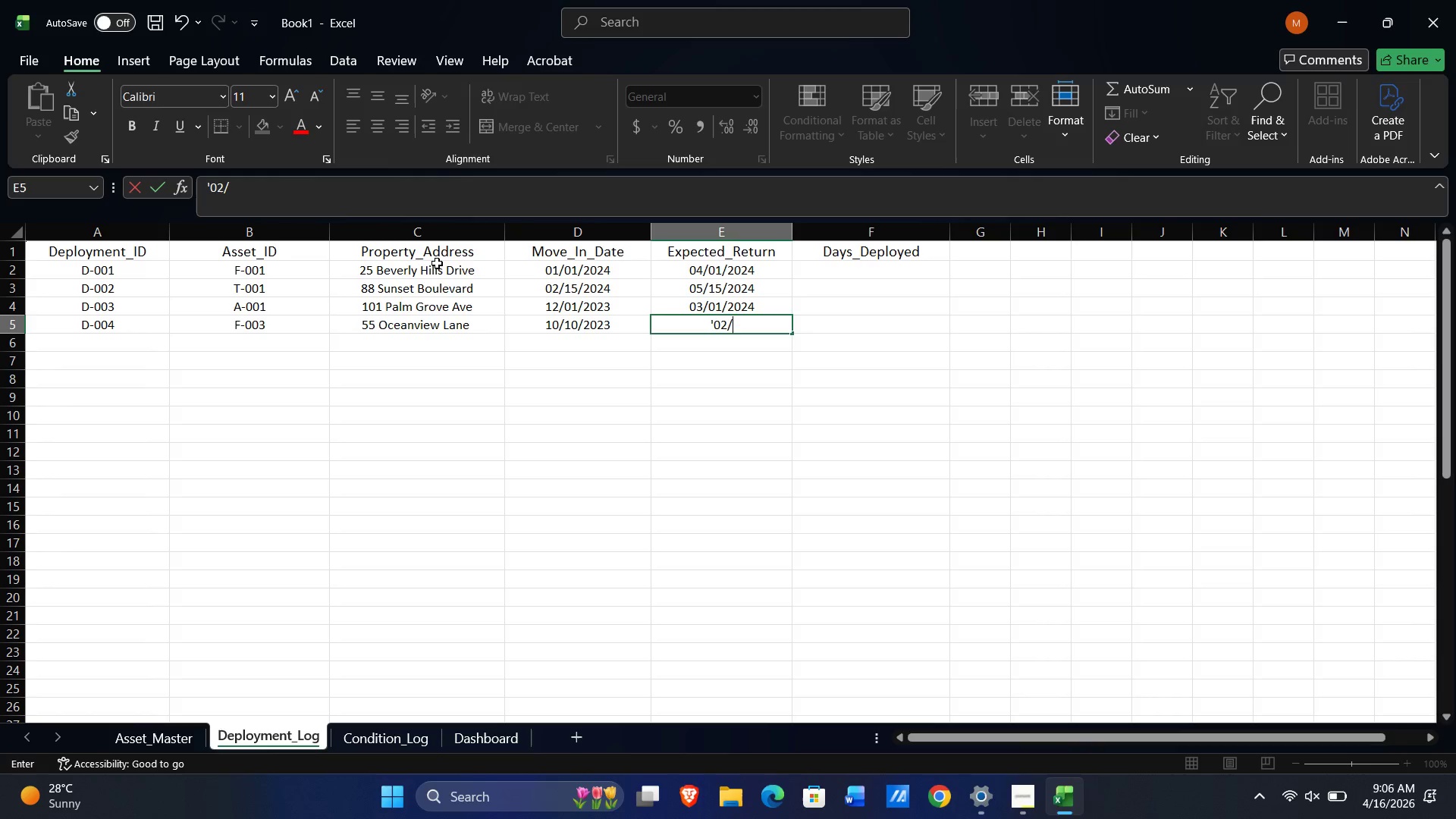 
key(Numpad1)
 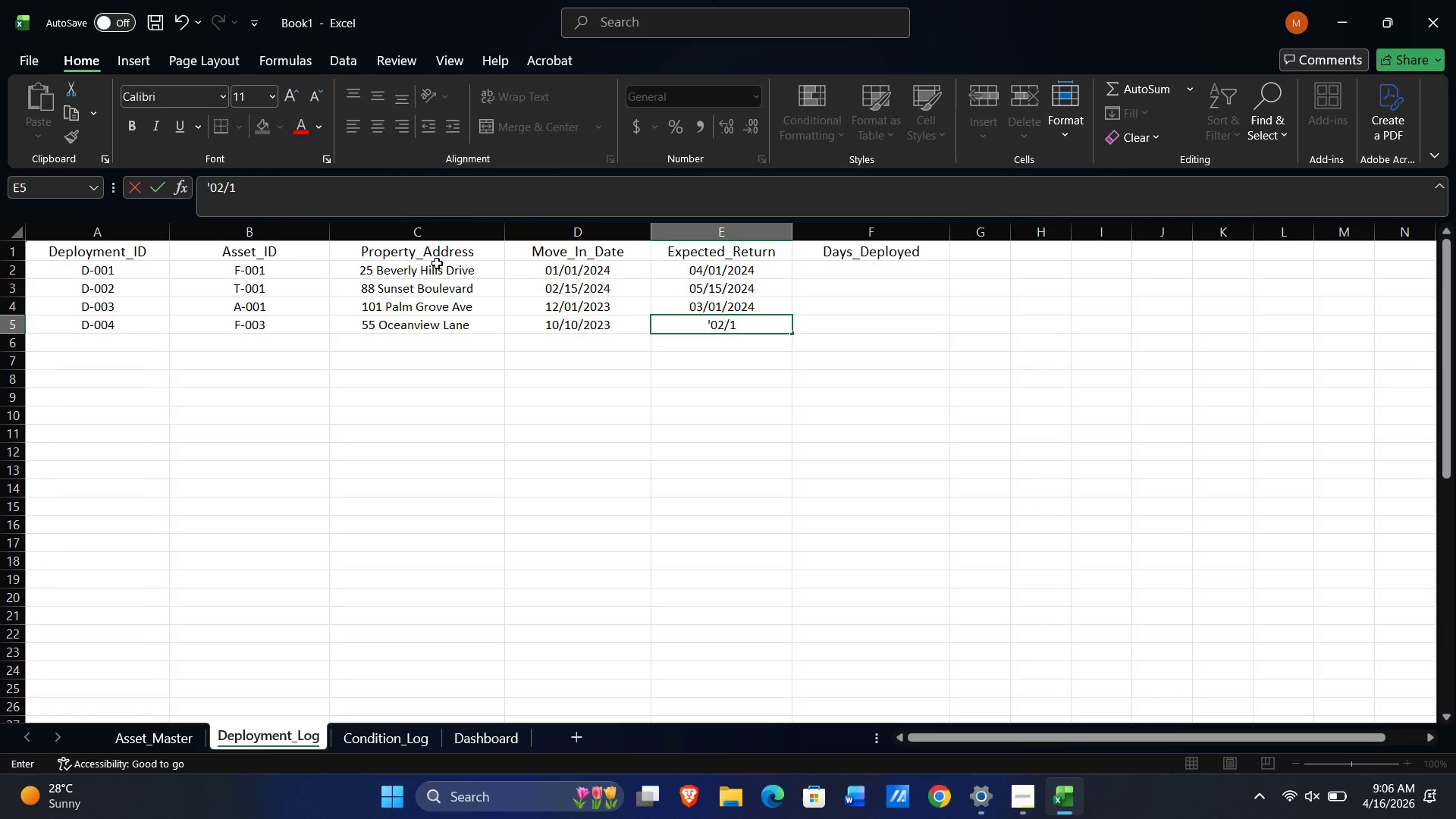 
key(Numpad0)
 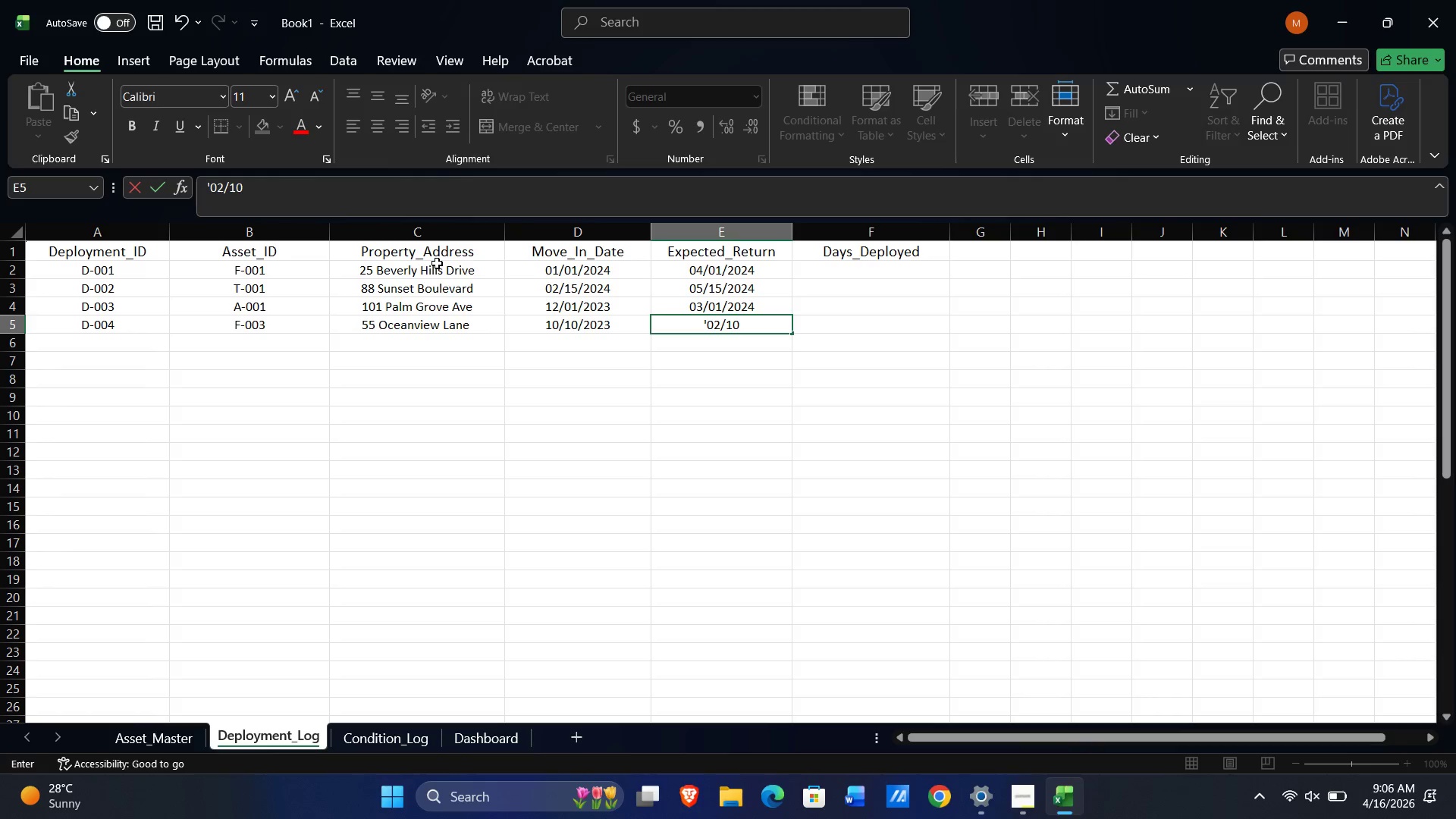 
key(NumpadDivide)
 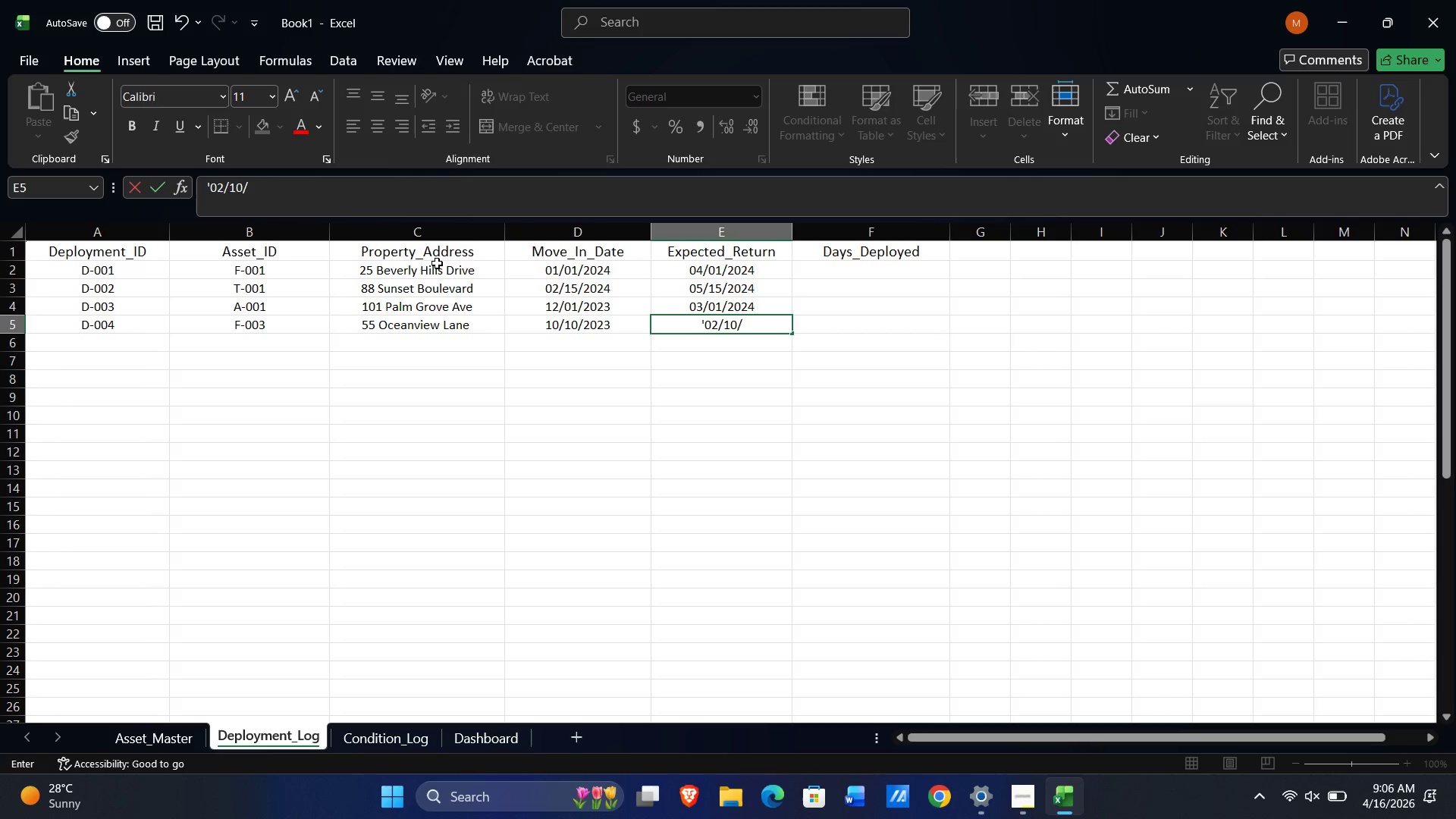 
key(Numpad2)
 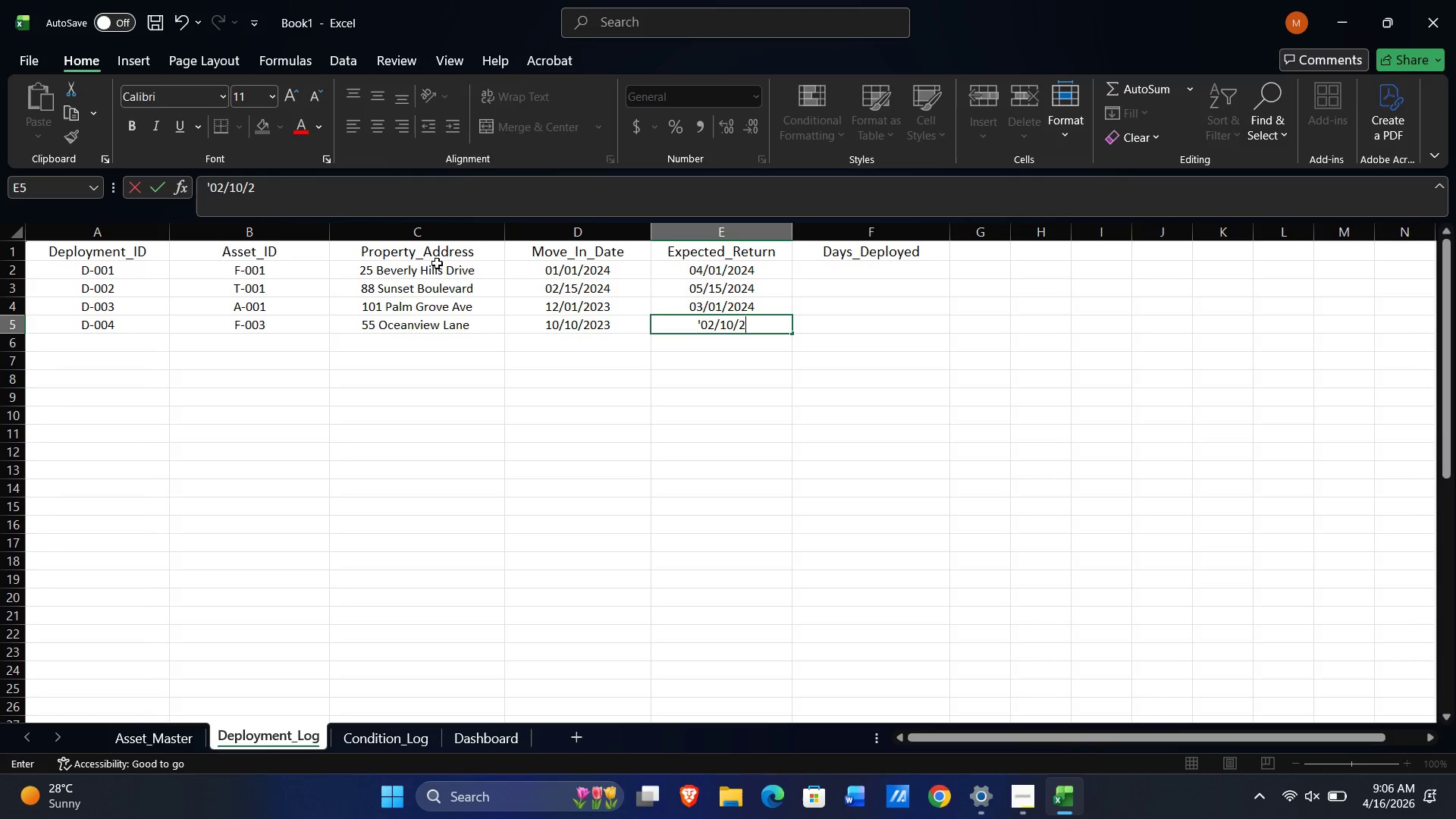 
key(Numpad0)
 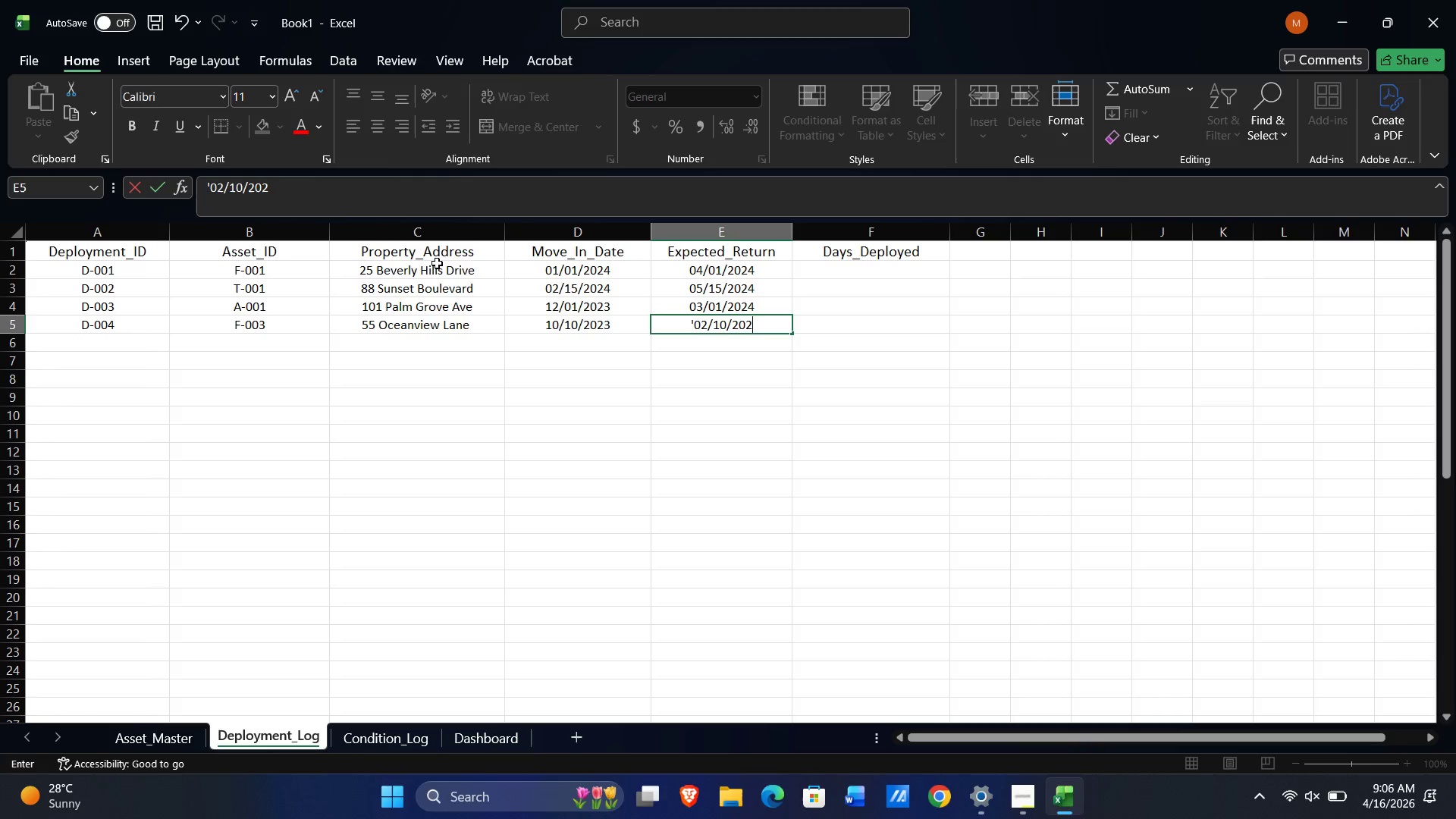 
key(Numpad2)
 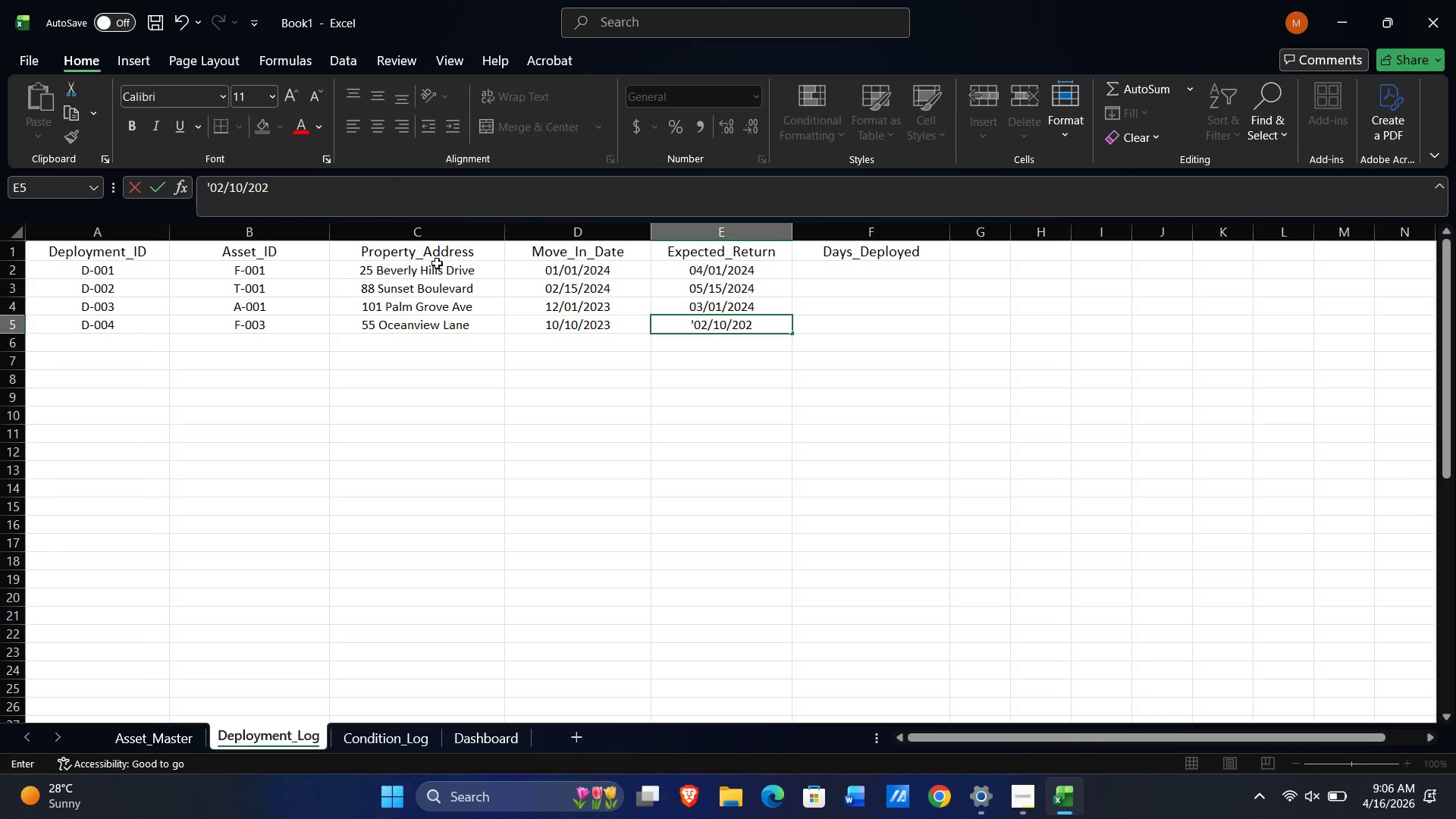 
key(Numpad3)
 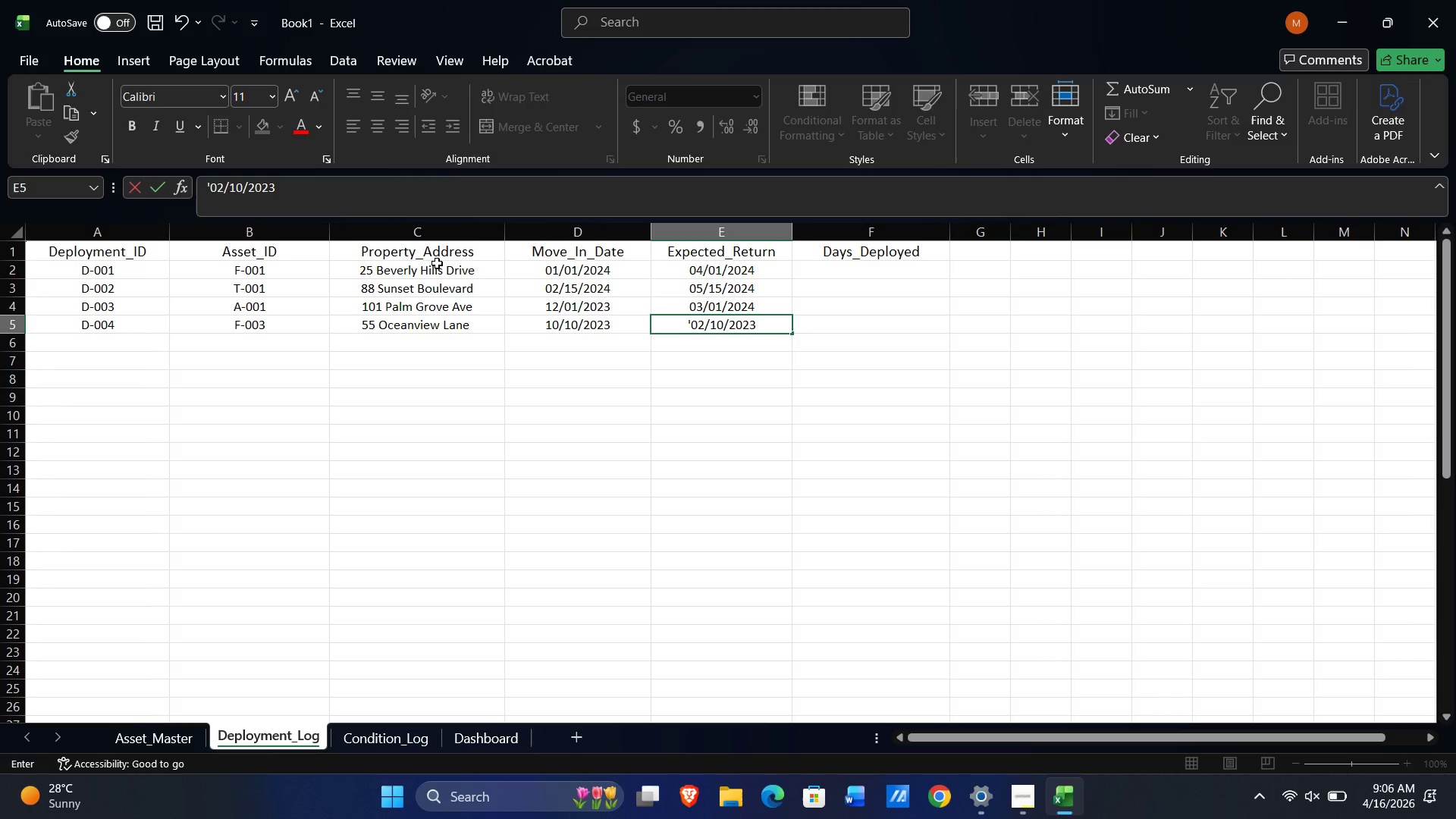 
key(Backspace)
 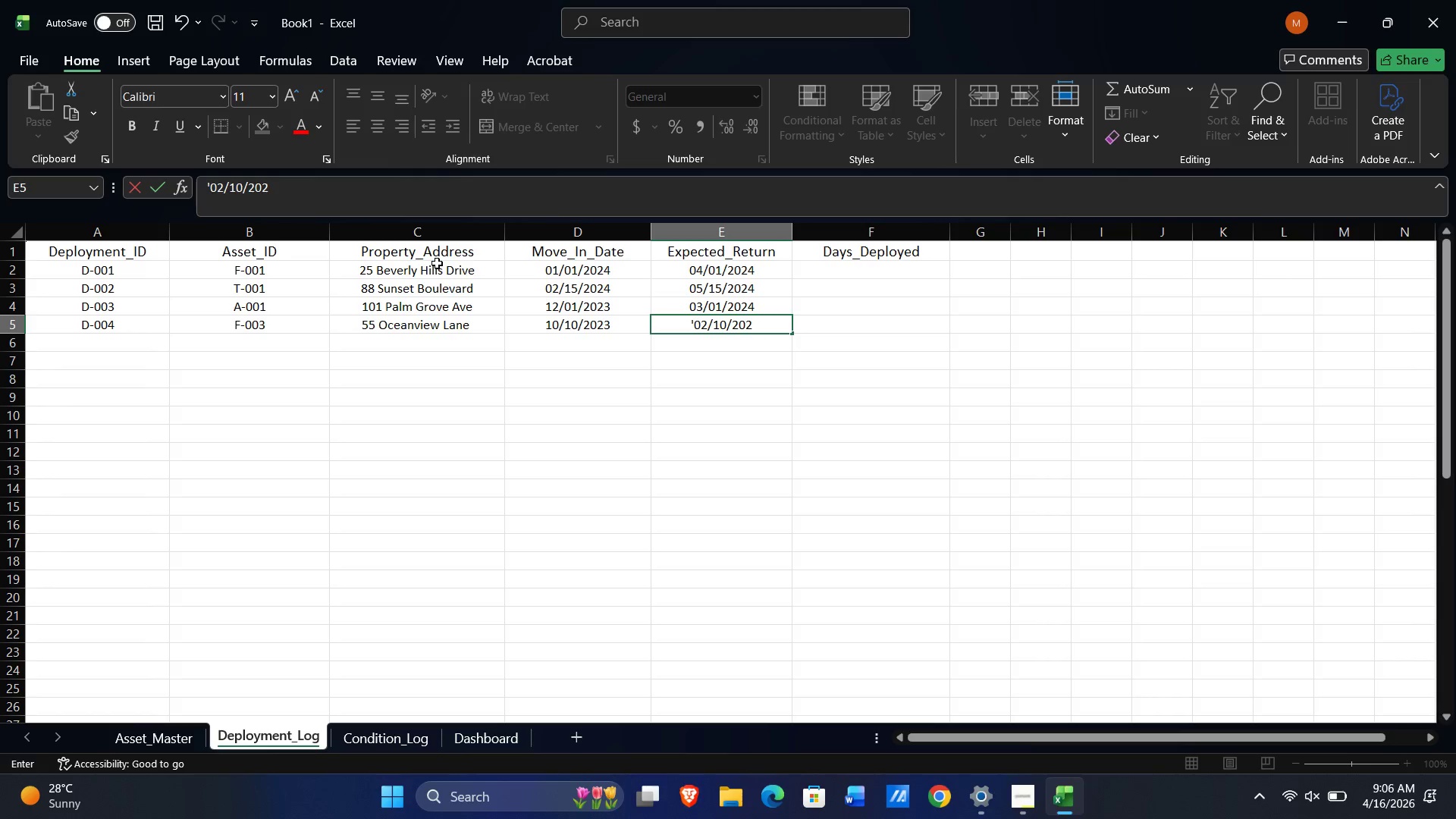 
key(Numpad4)
 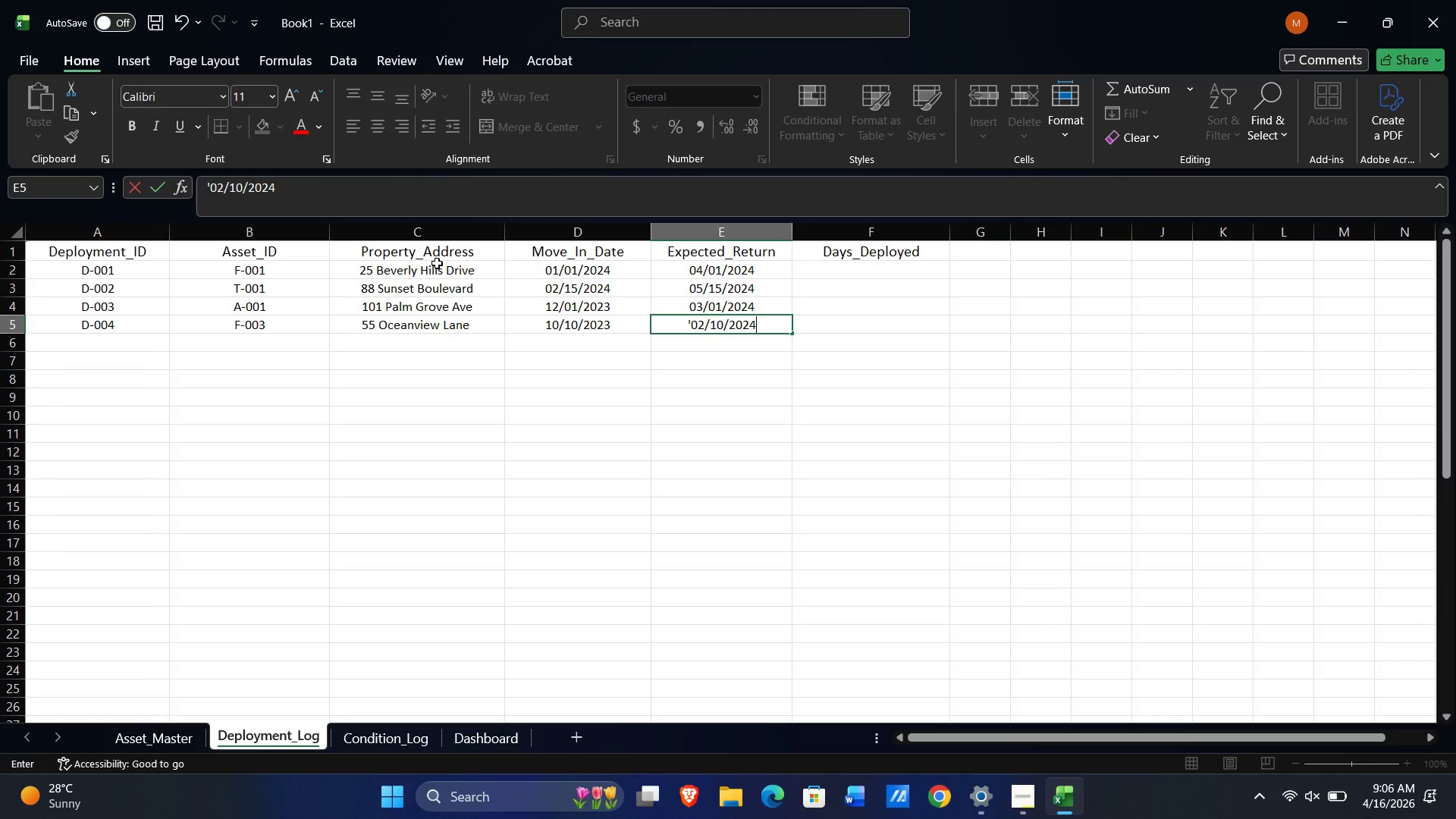 
key(NumpadEnter)
 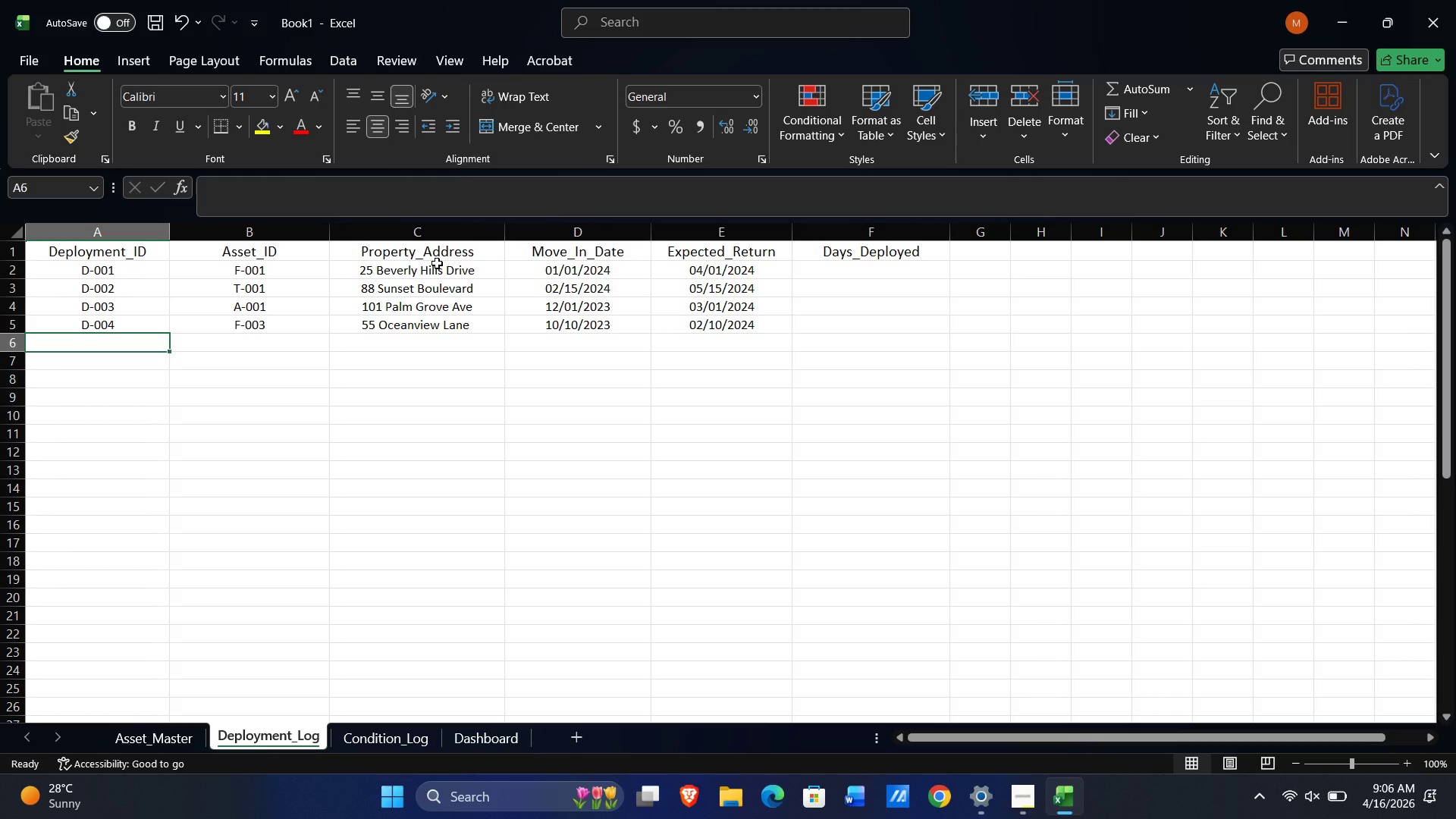 
key(Shift+D)
 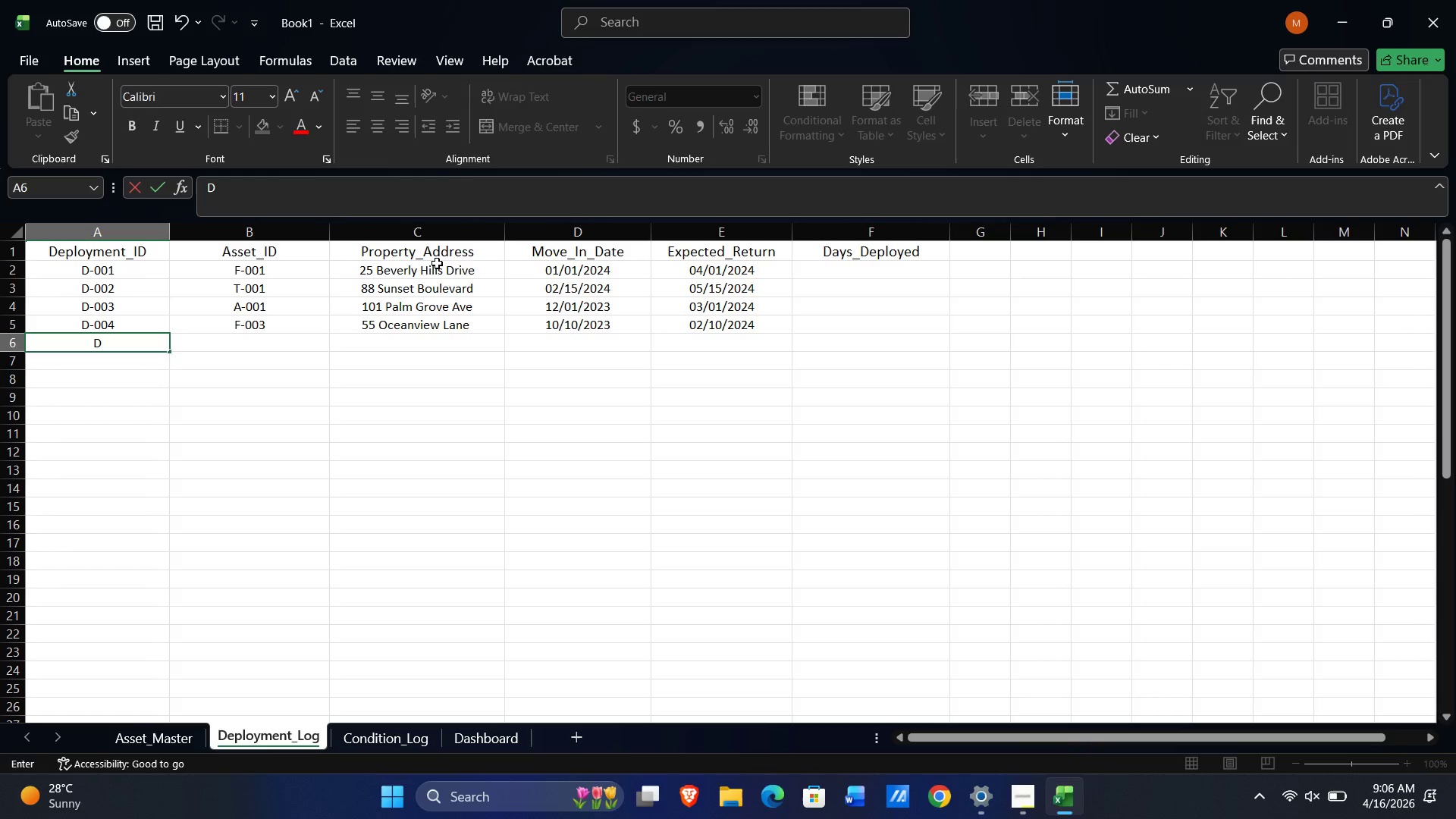 
key(NumpadSubtract)
 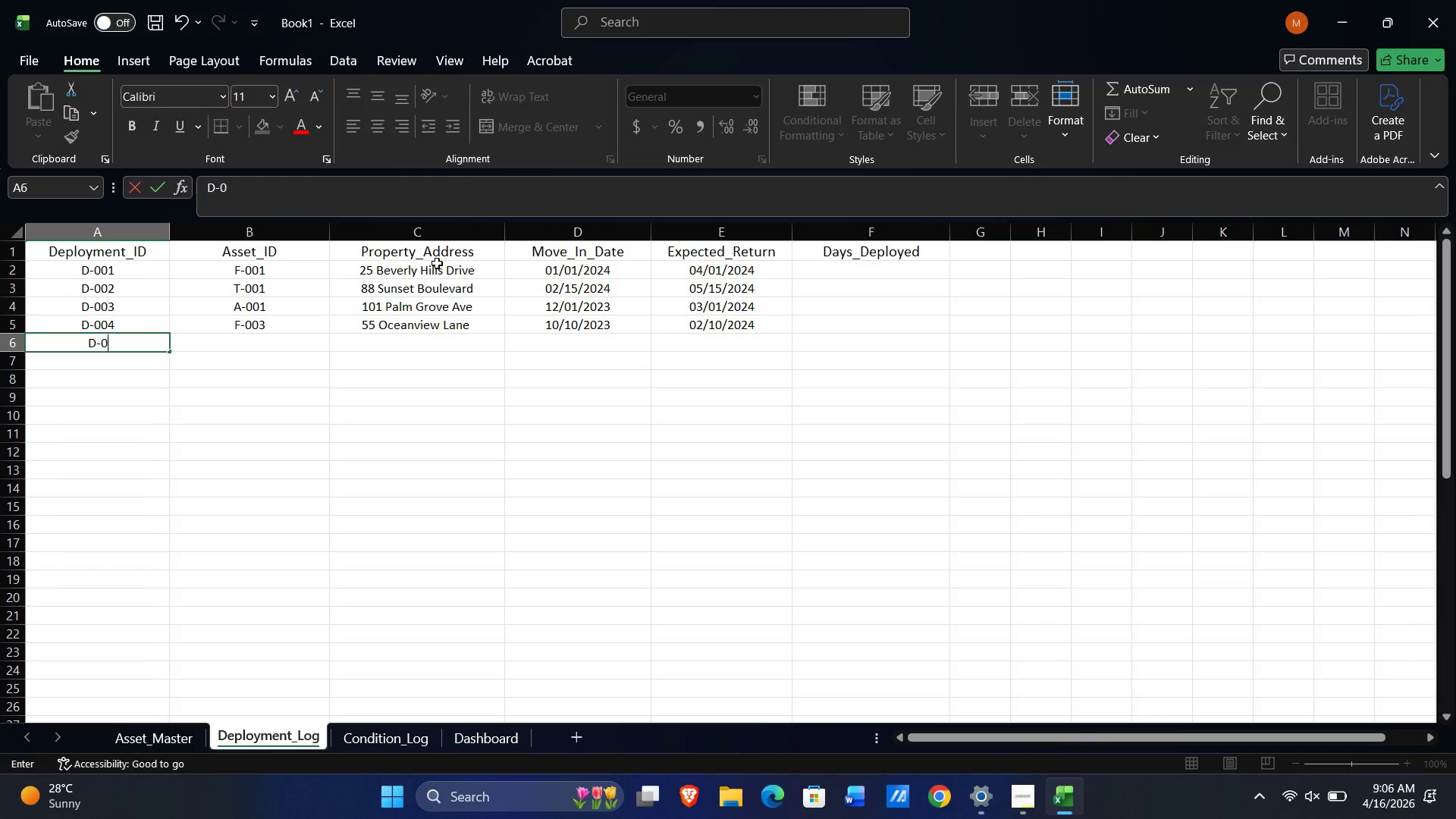 
key(Numpad0)
 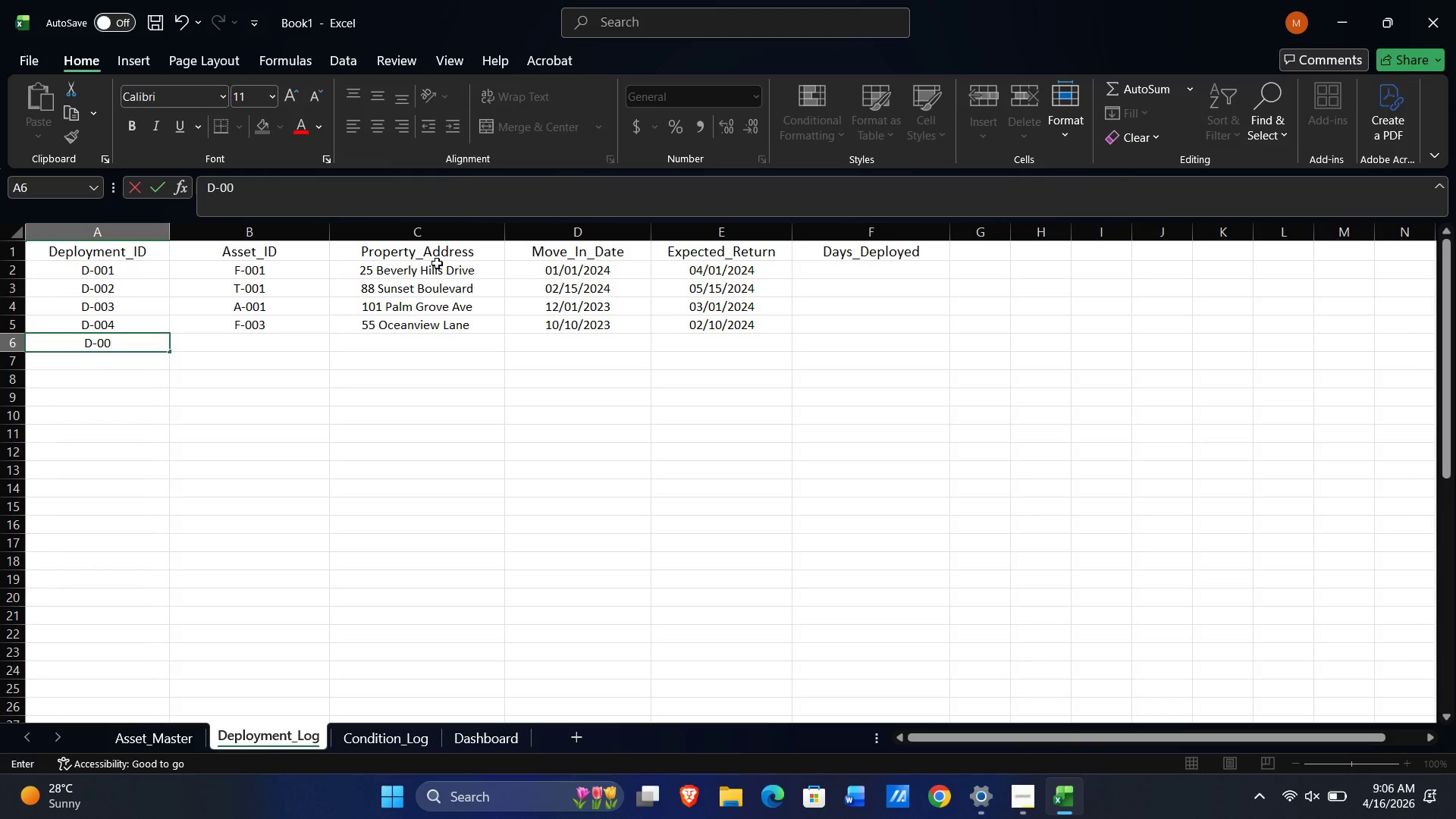 
key(Numpad0)
 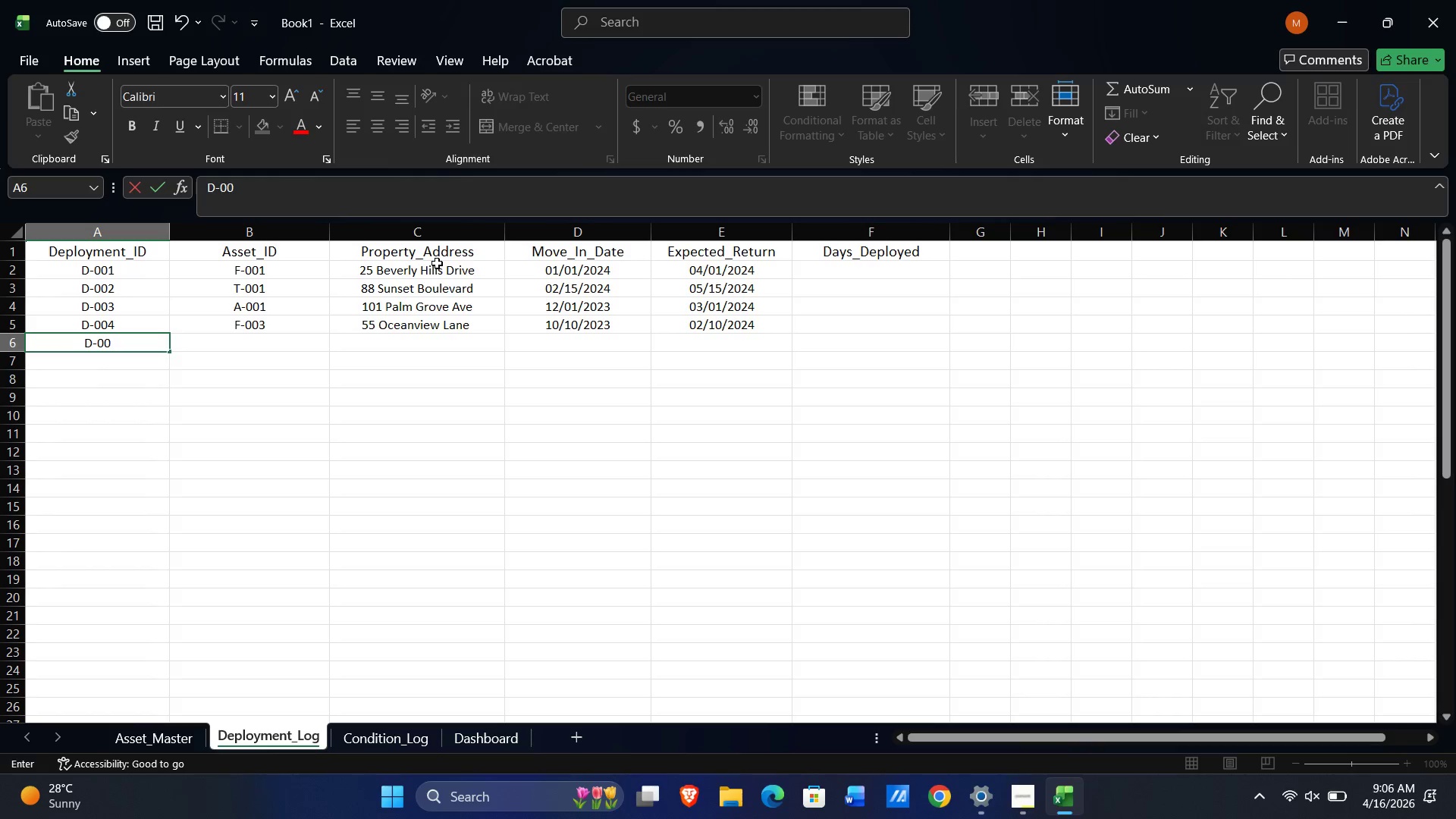 
key(Numpad5)
 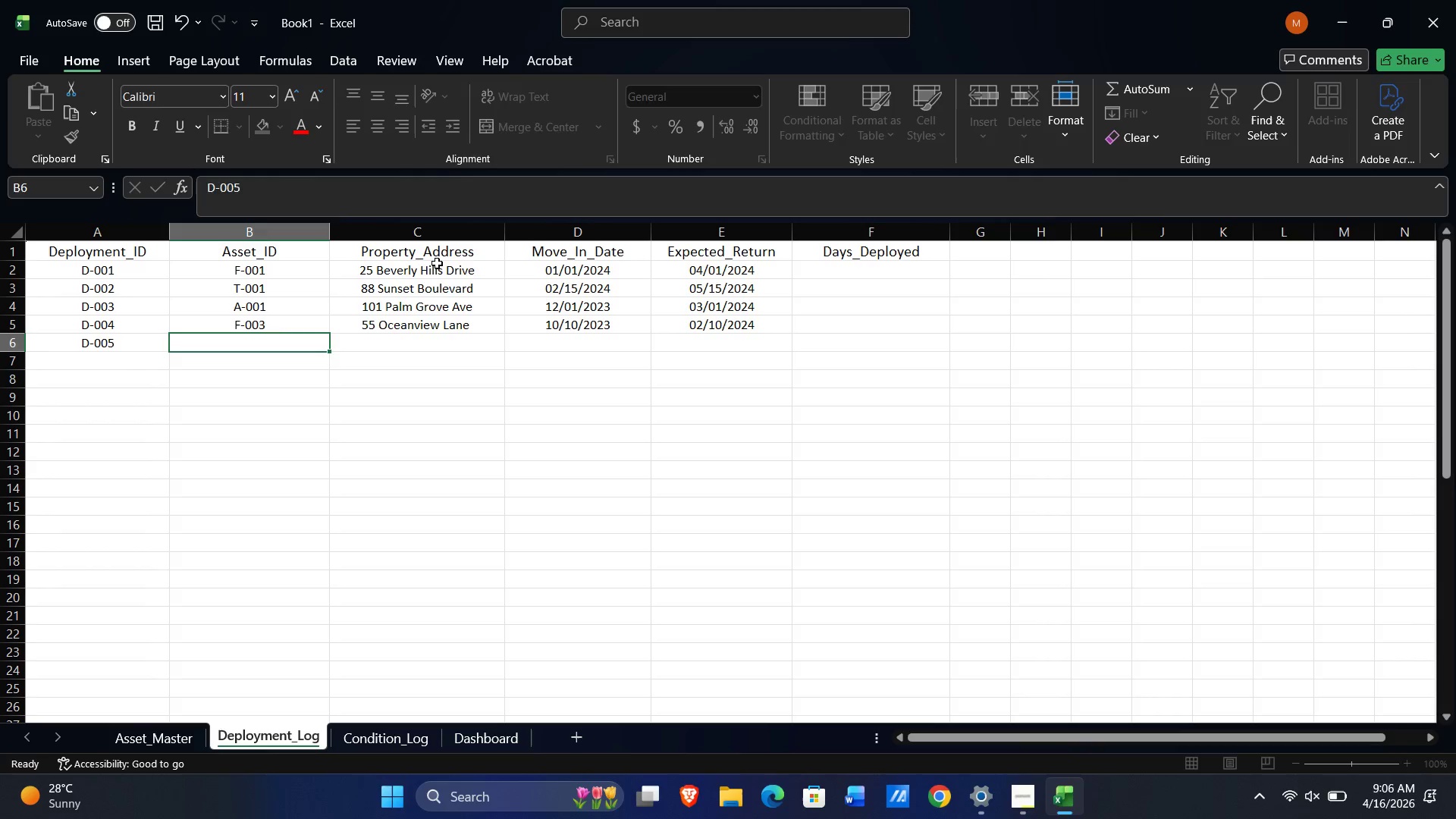 
key(Tab)
 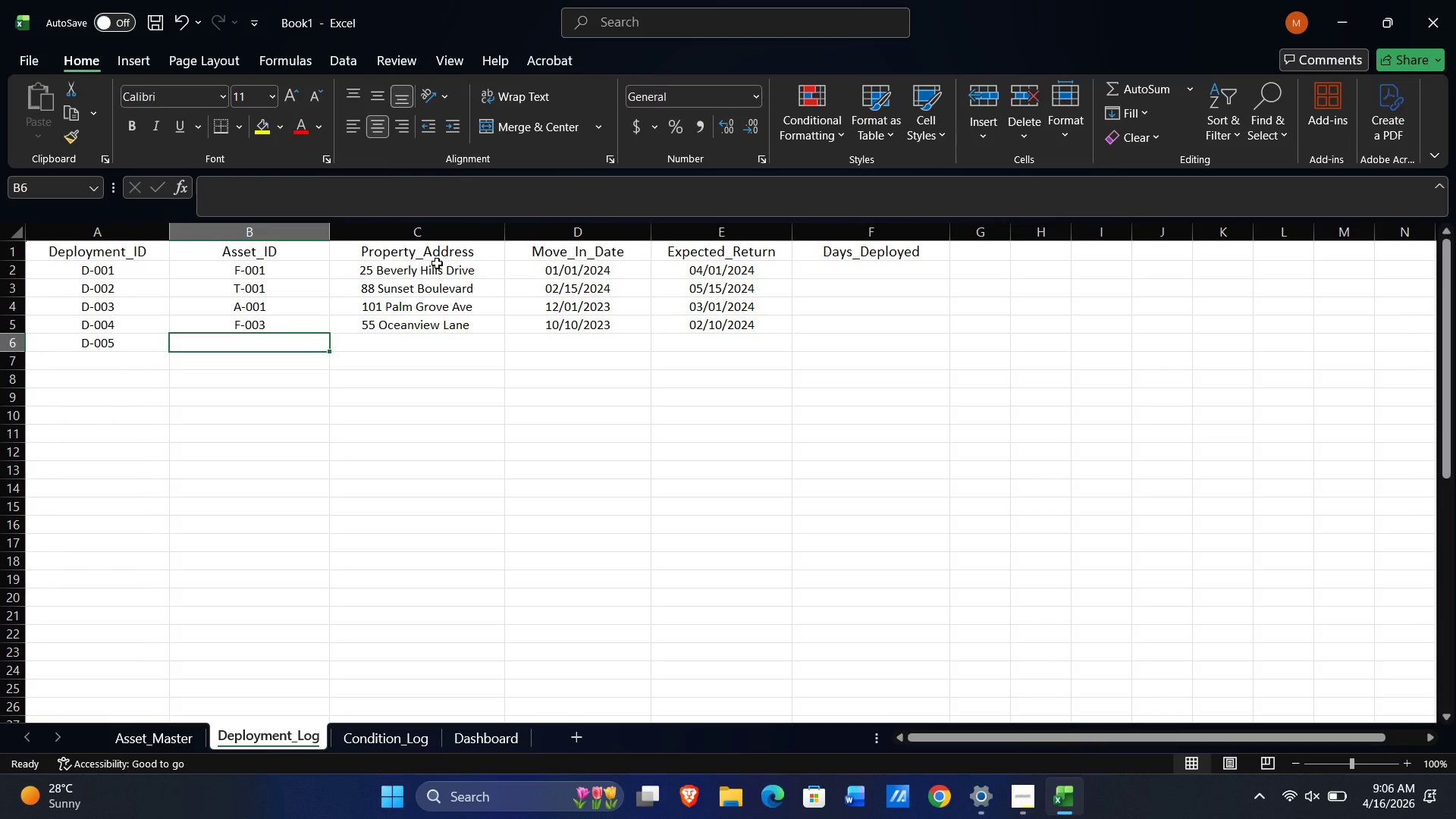 
key(Shift+F)
 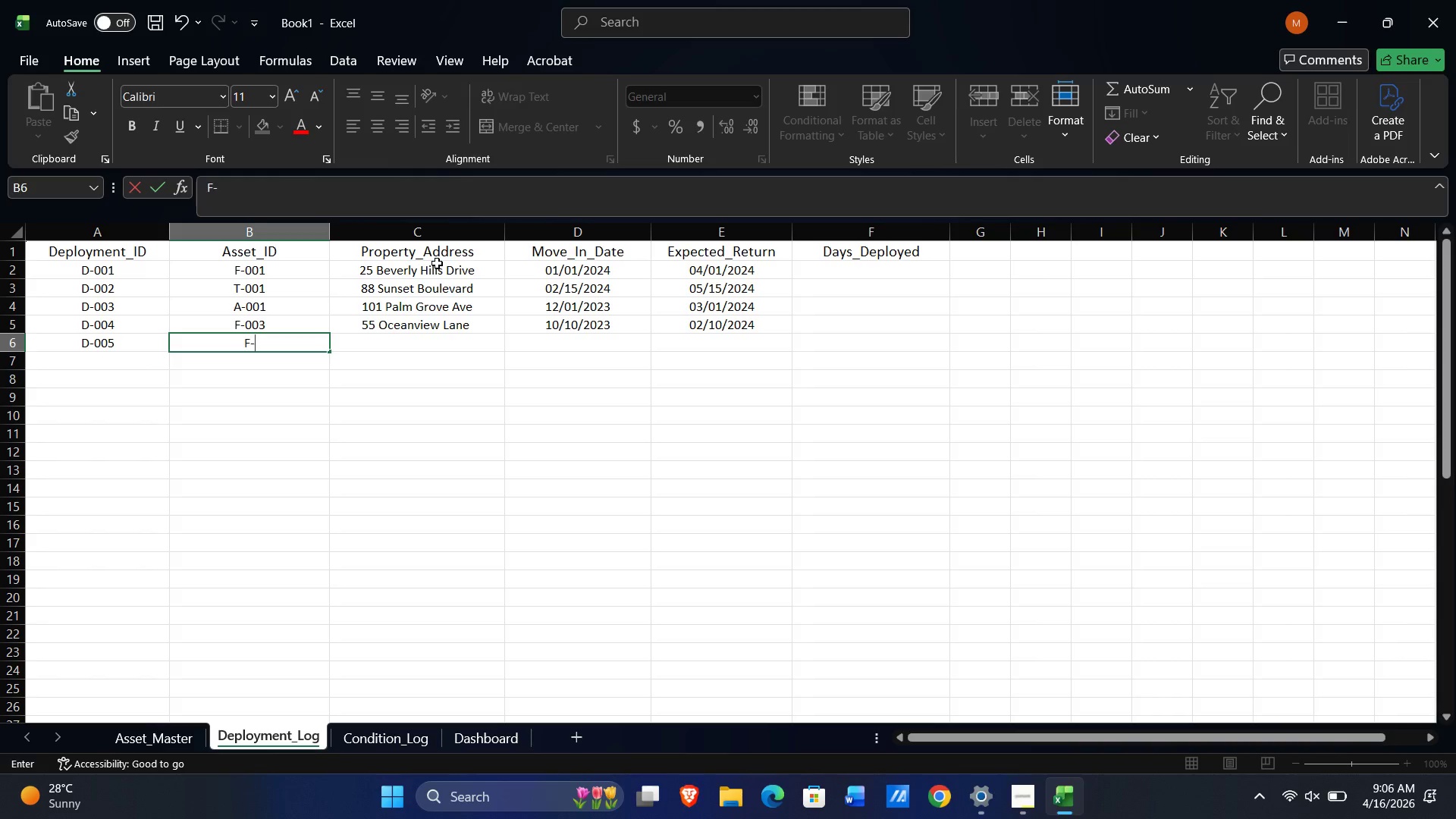 
key(NumpadSubtract)
 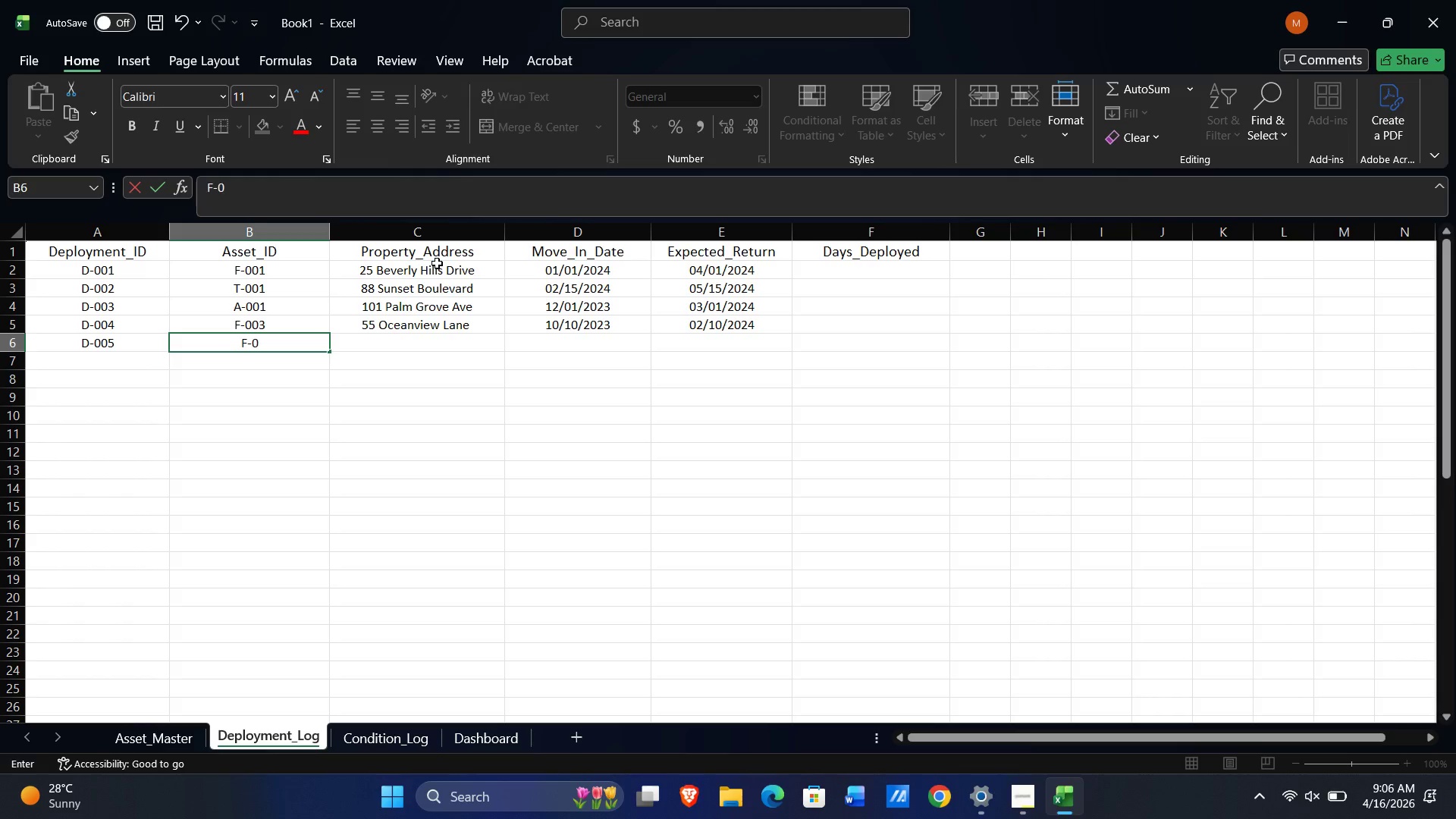 
key(Numpad0)
 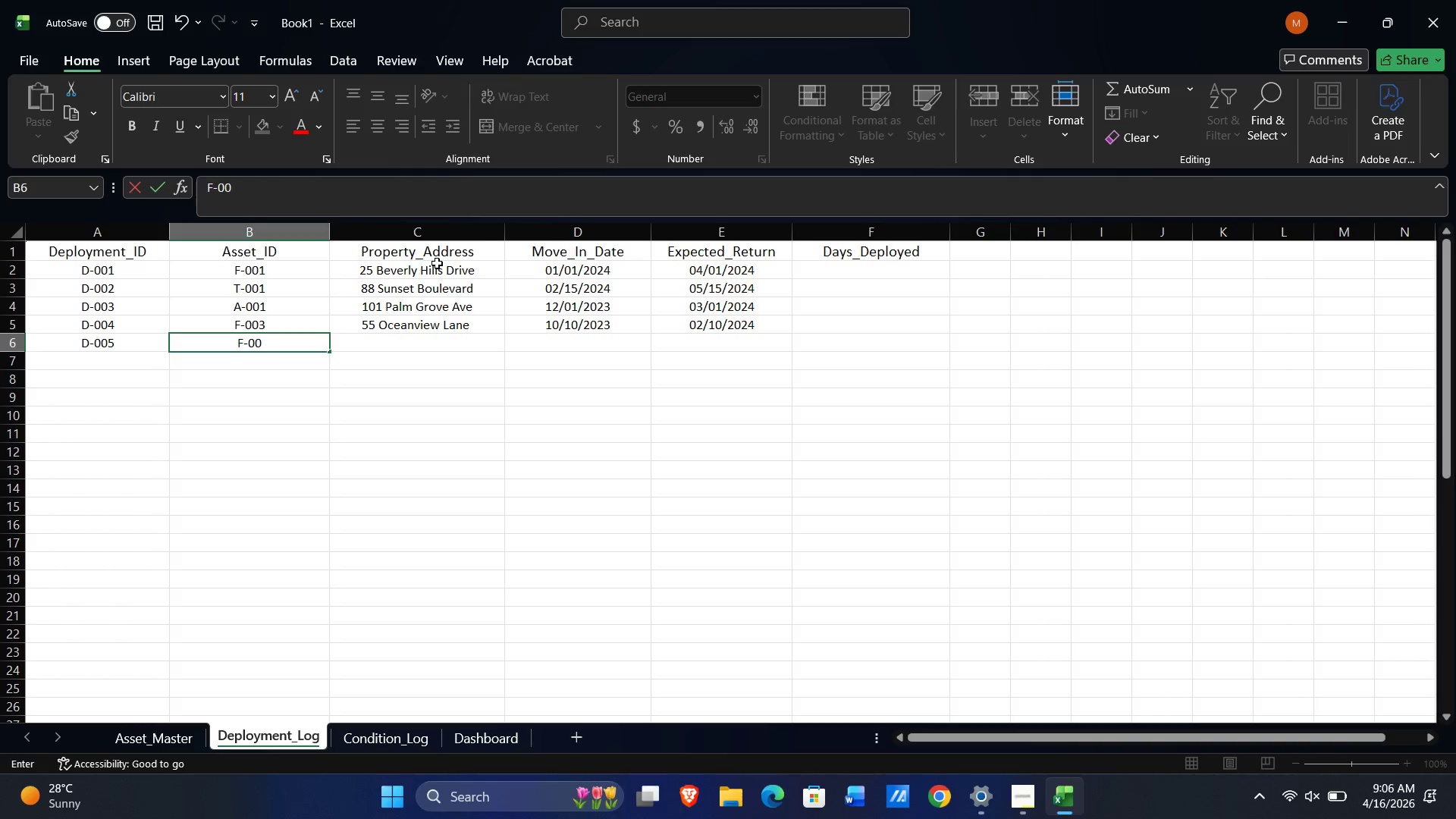 
key(Numpad0)
 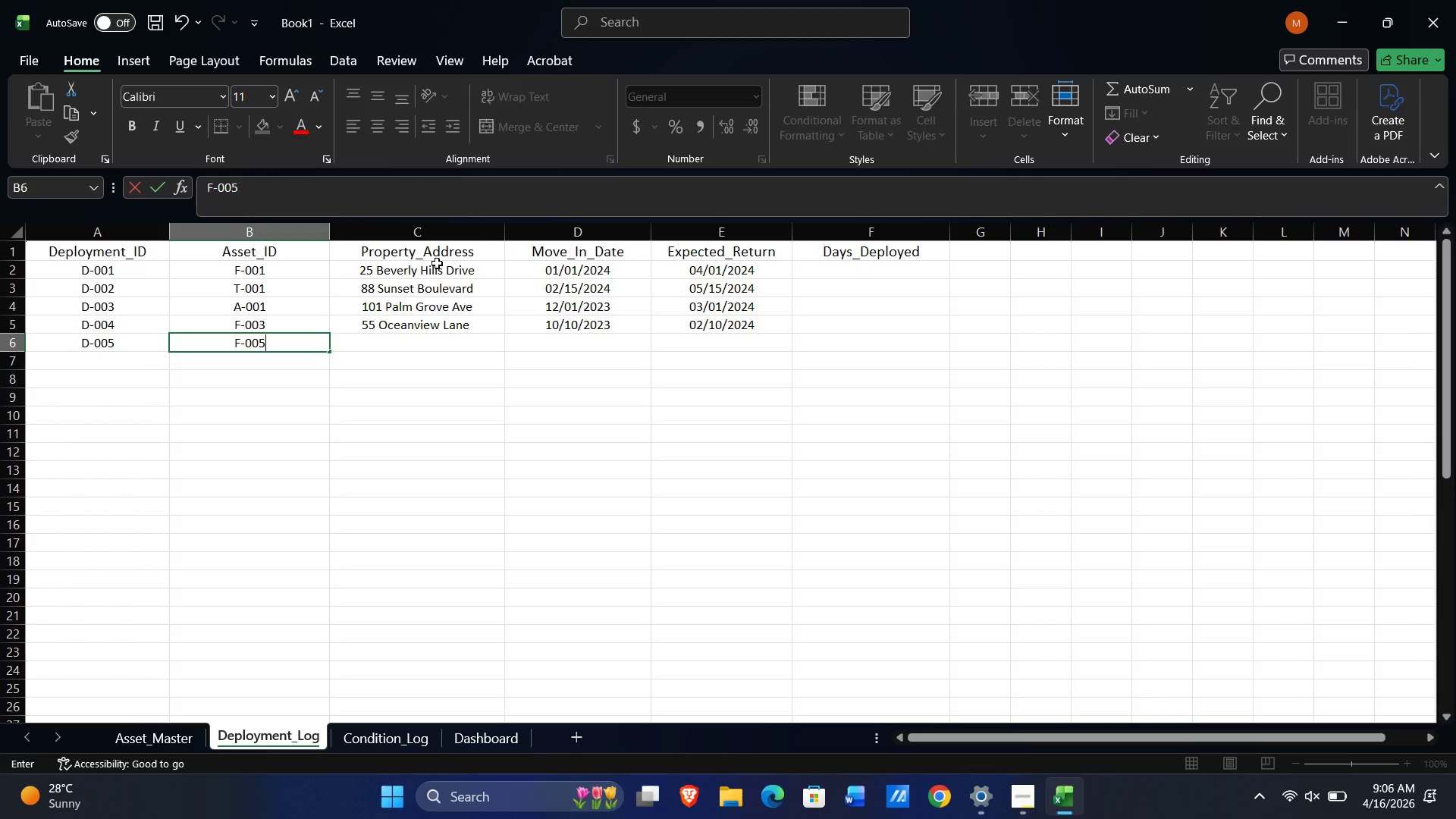 
key(Numpad5)
 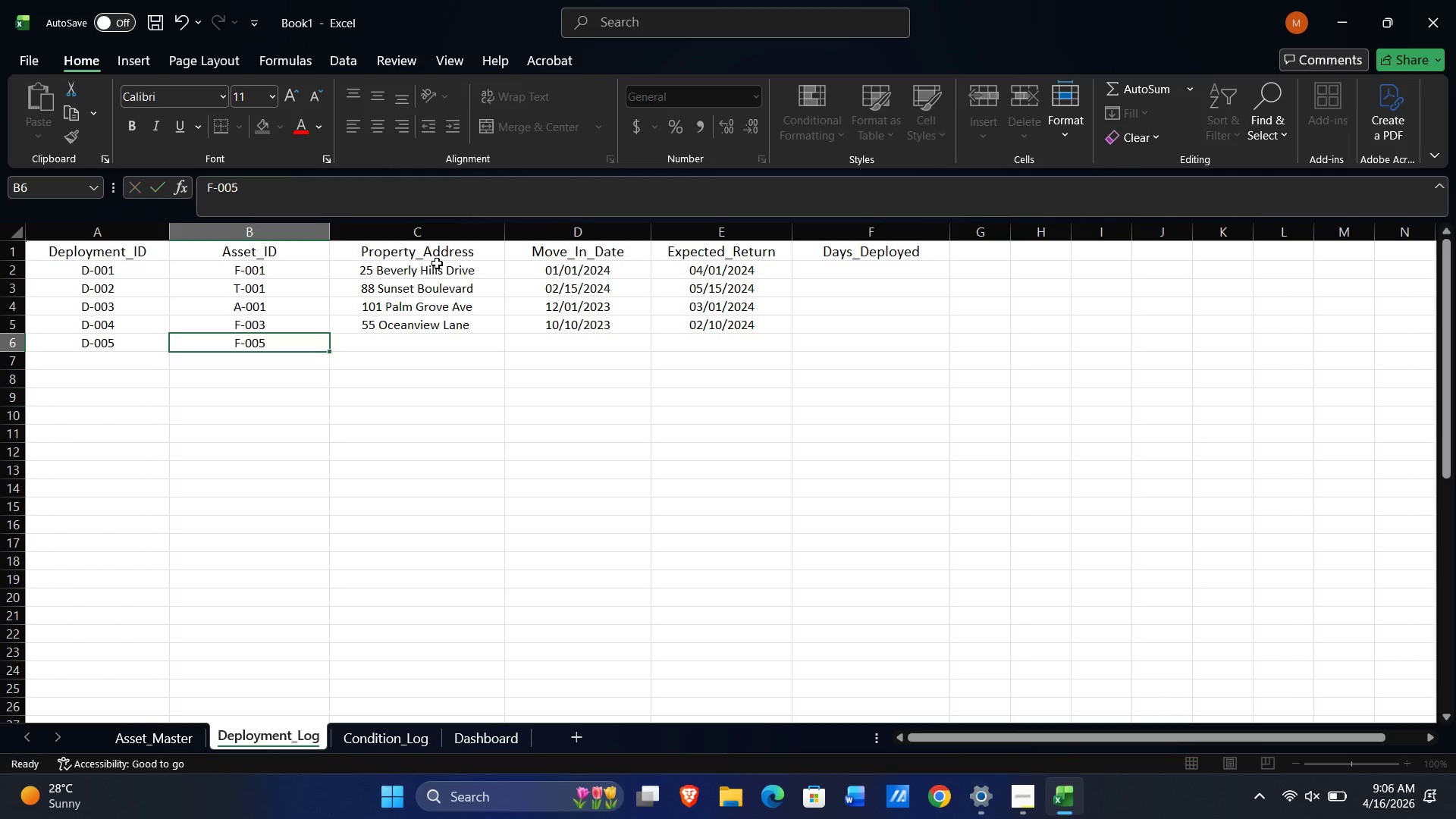 
key(Tab)
 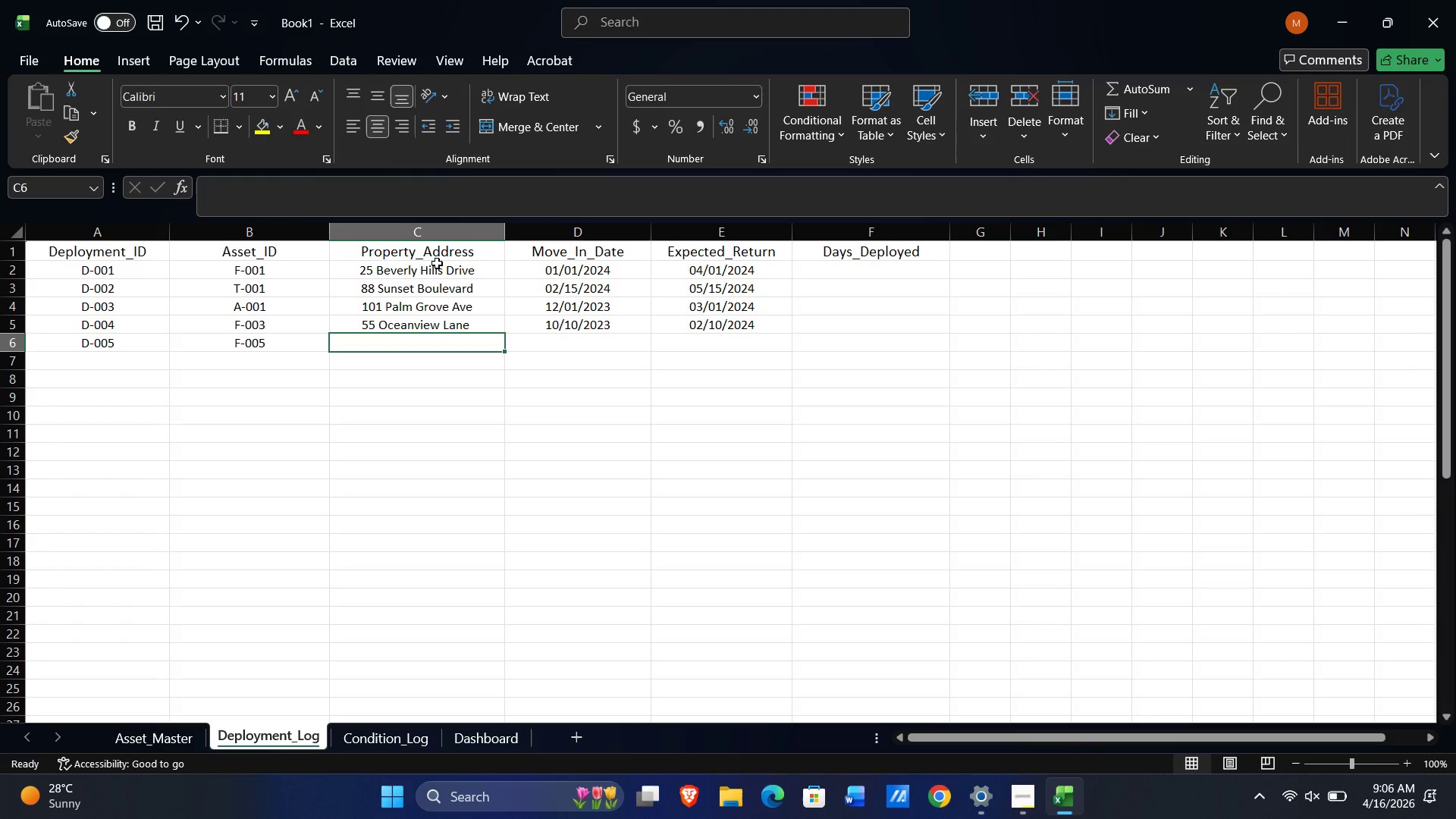 
type(22 Highland Estate)
key(Tab)
 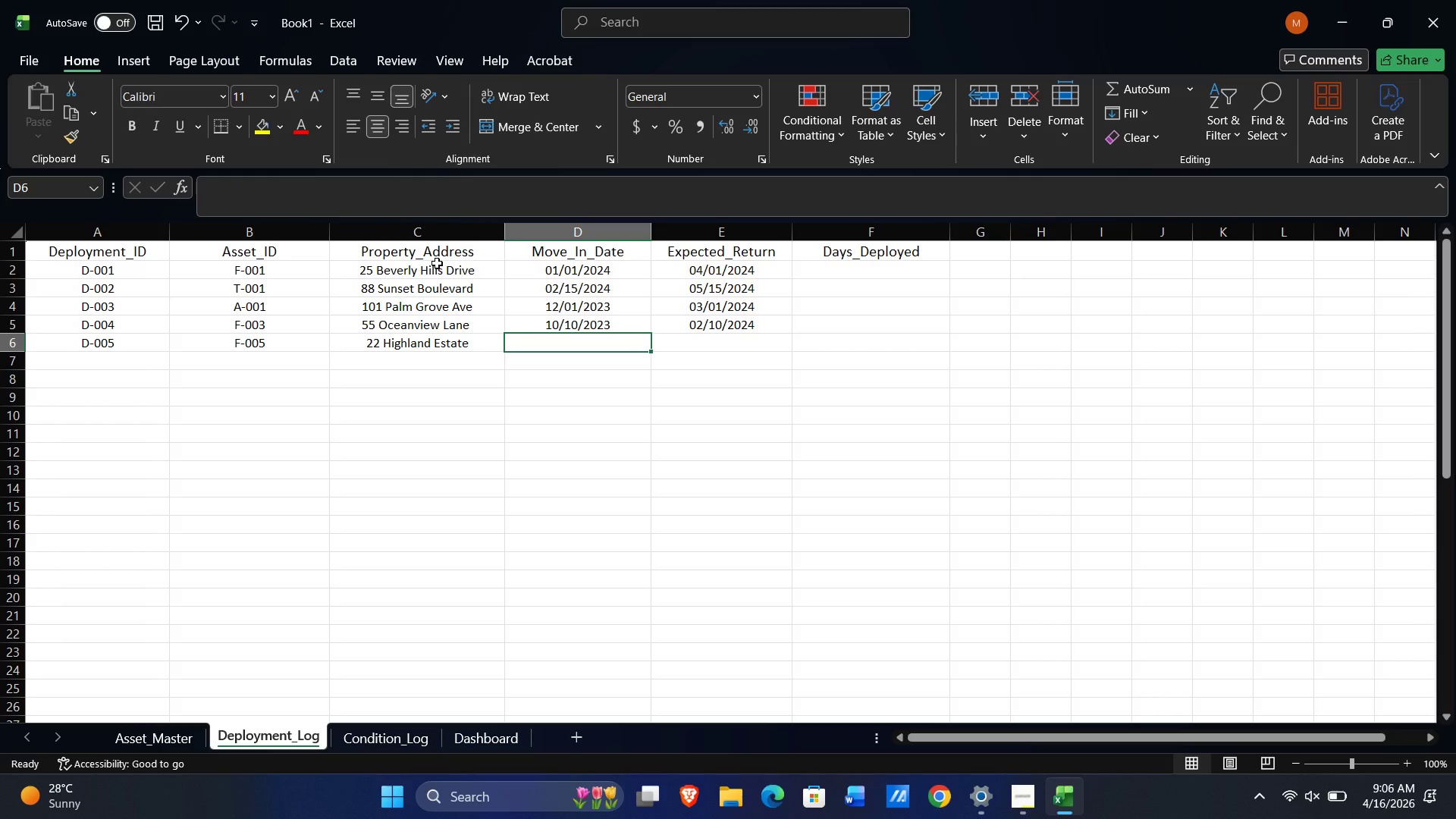 
key(Quote)
 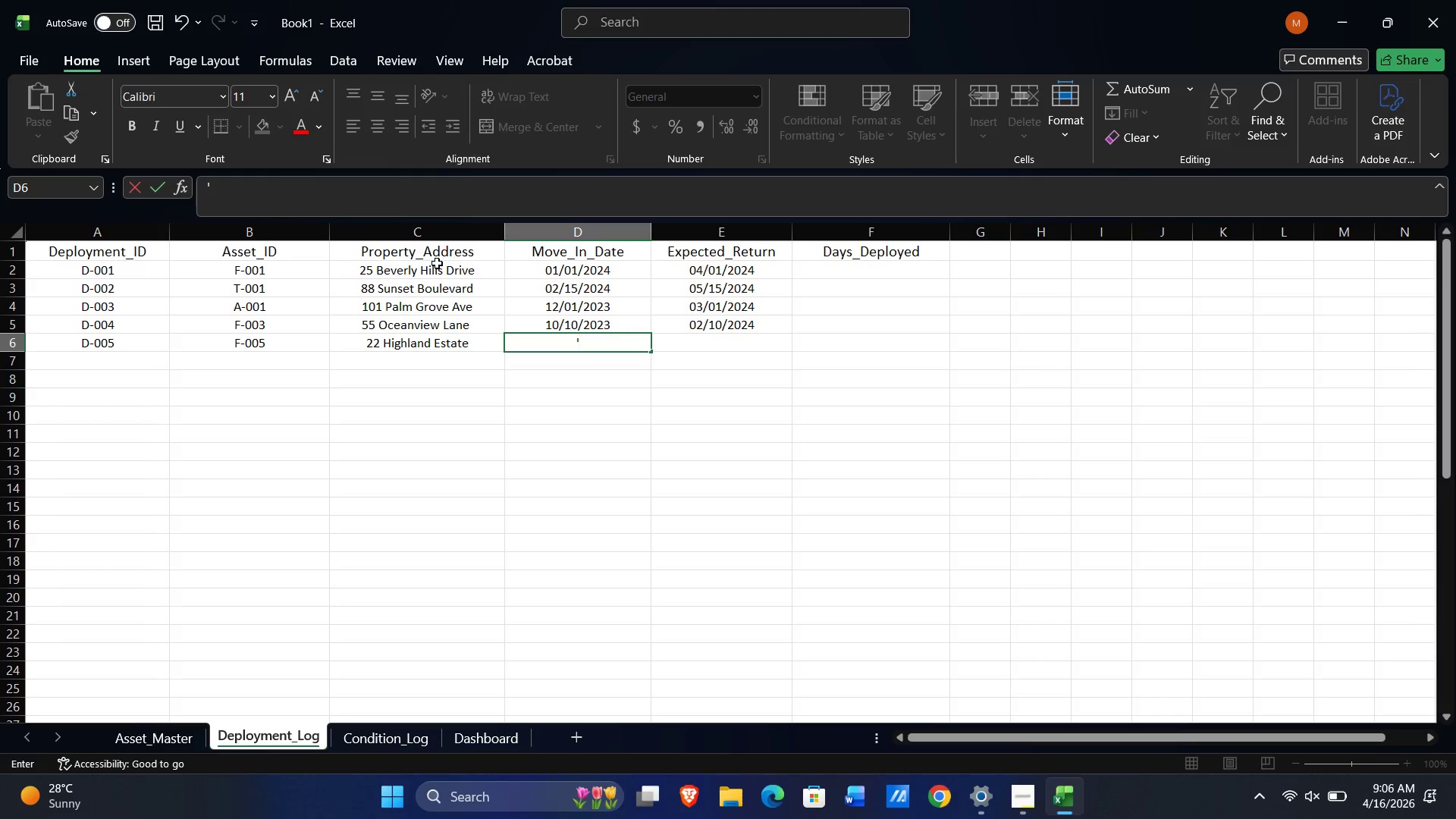 
key(Numpad1)
 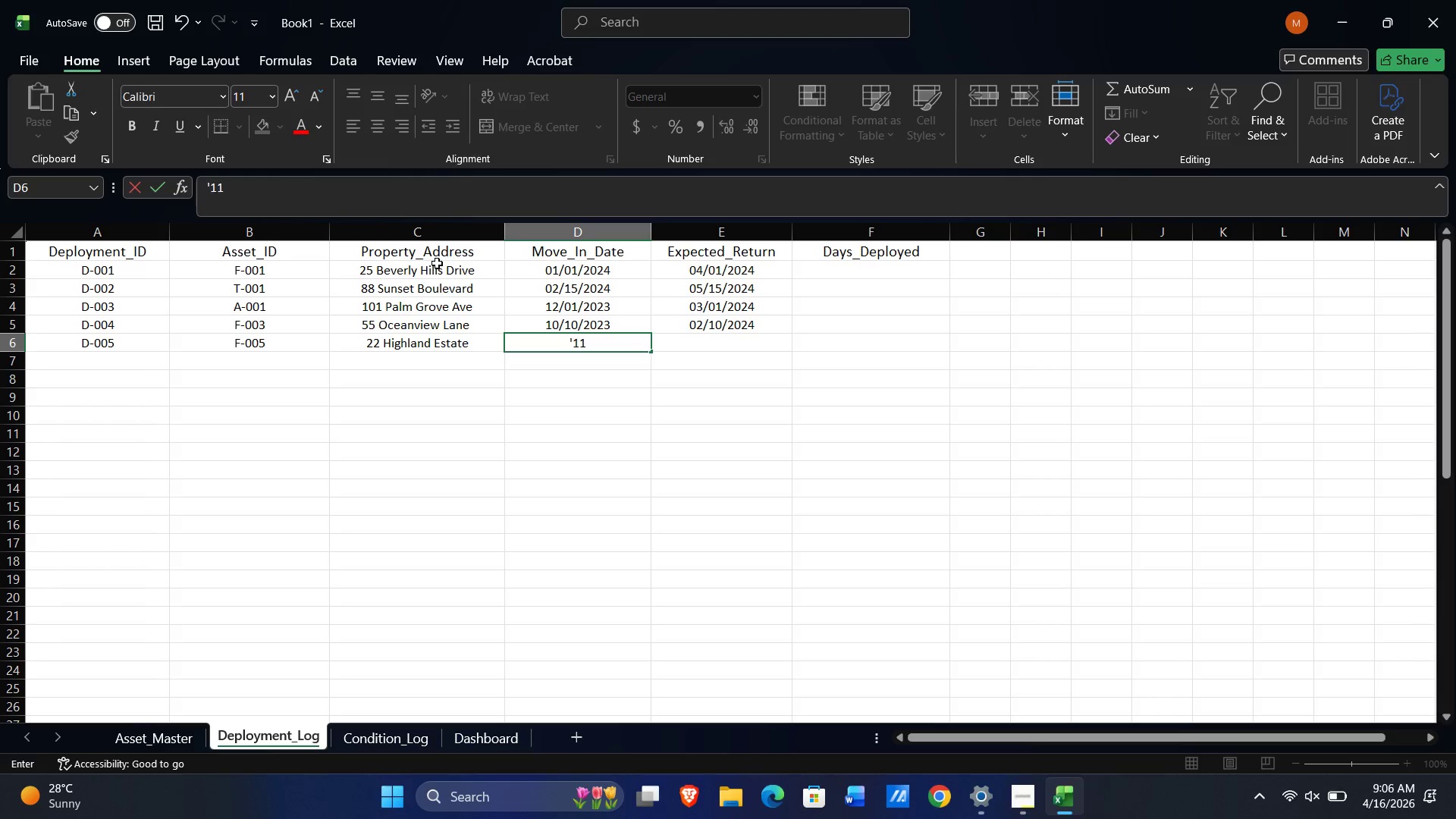 
key(Numpad1)
 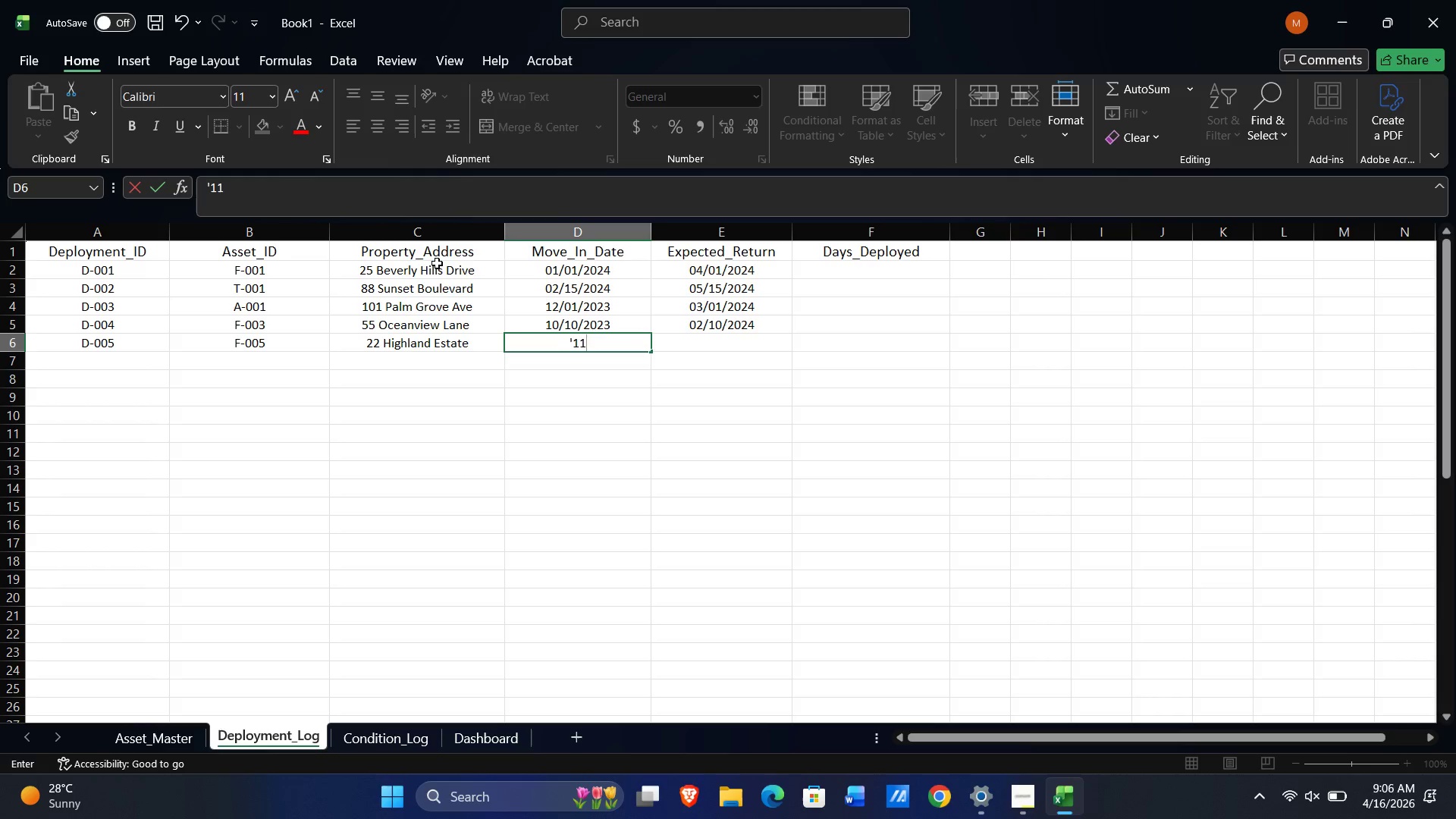 
key(NumpadDivide)
 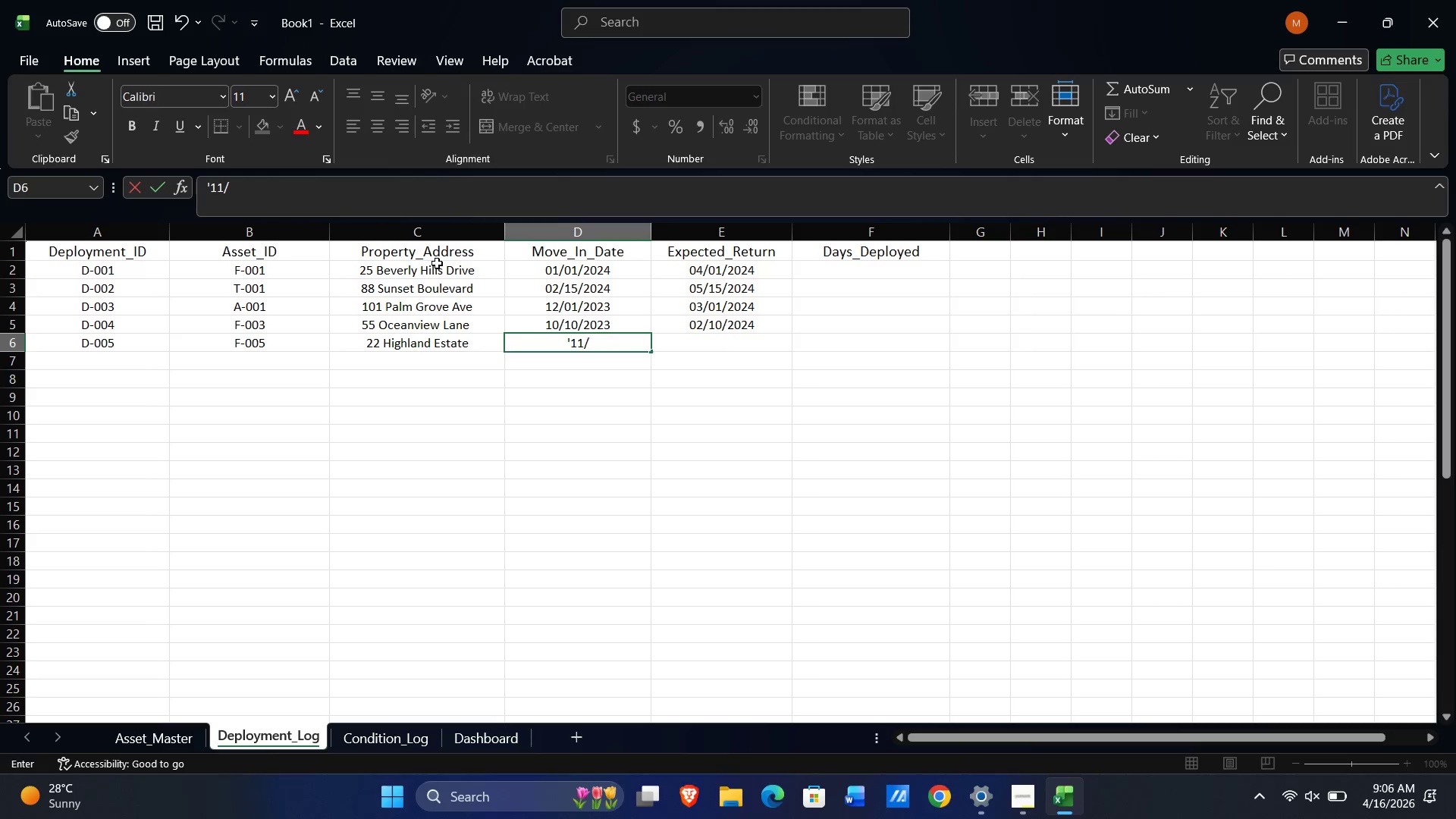 
key(Numpad2)
 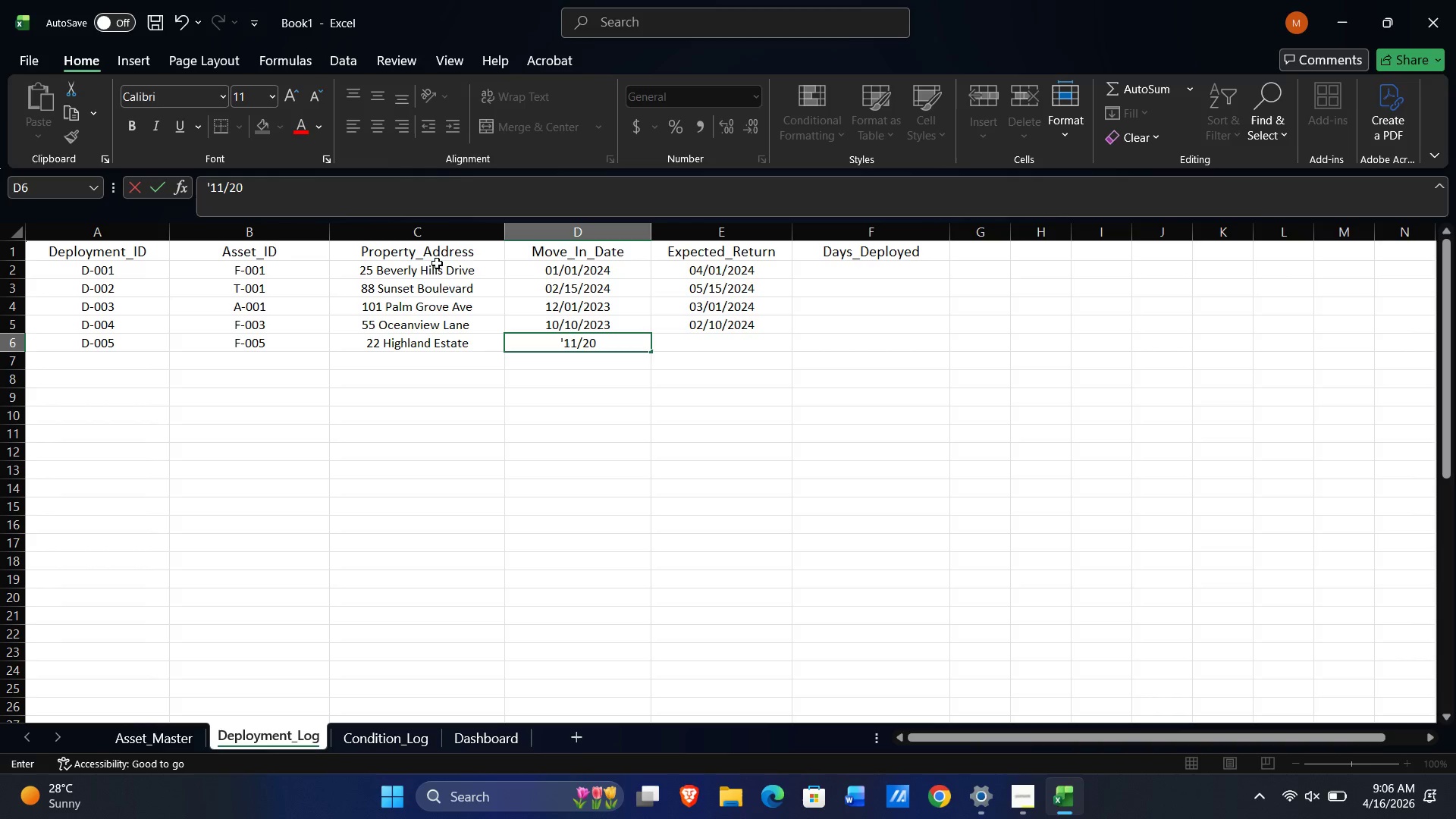 
key(Numpad0)
 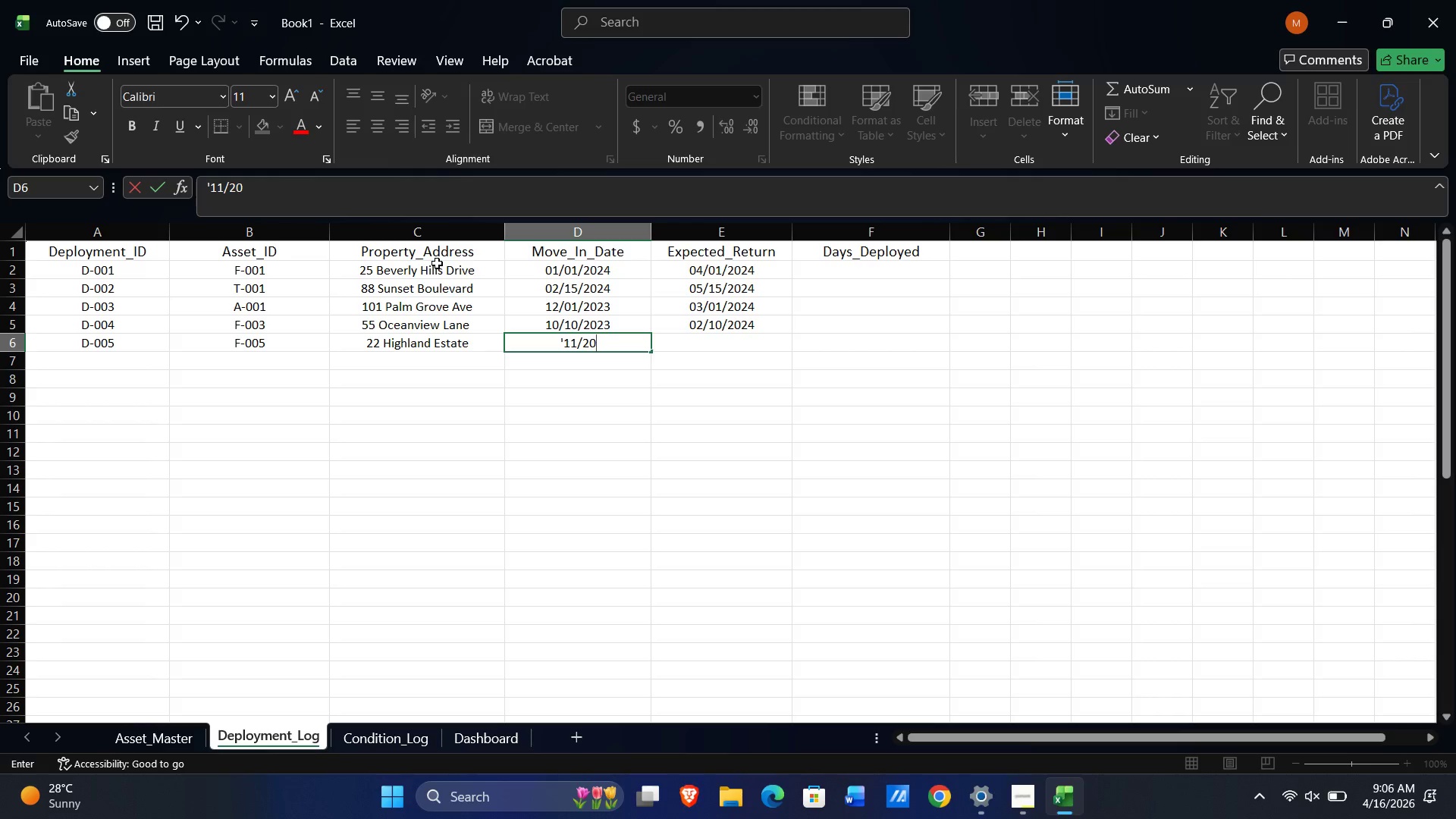 
key(NumpadDivide)
 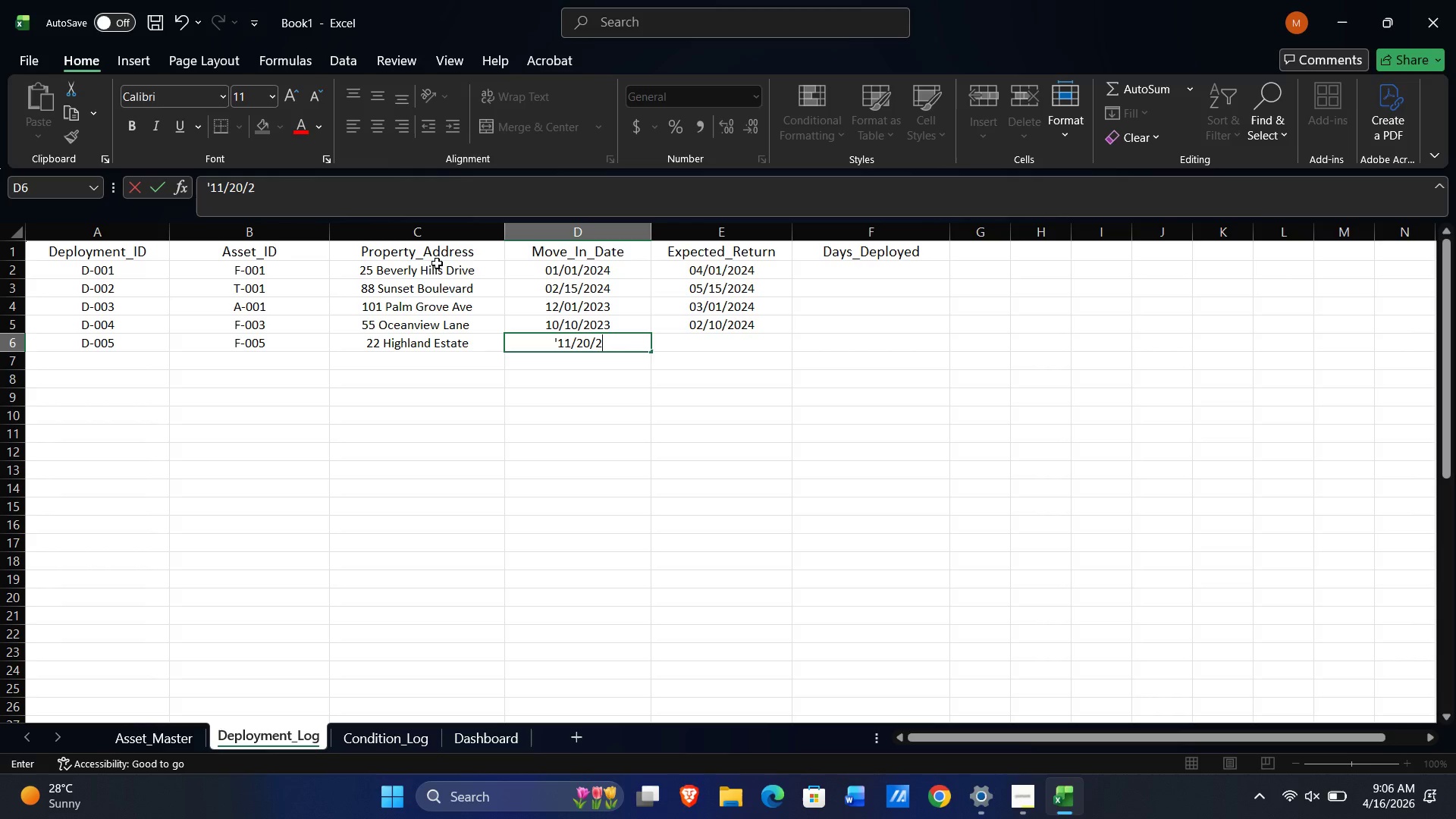 
key(Numpad2)
 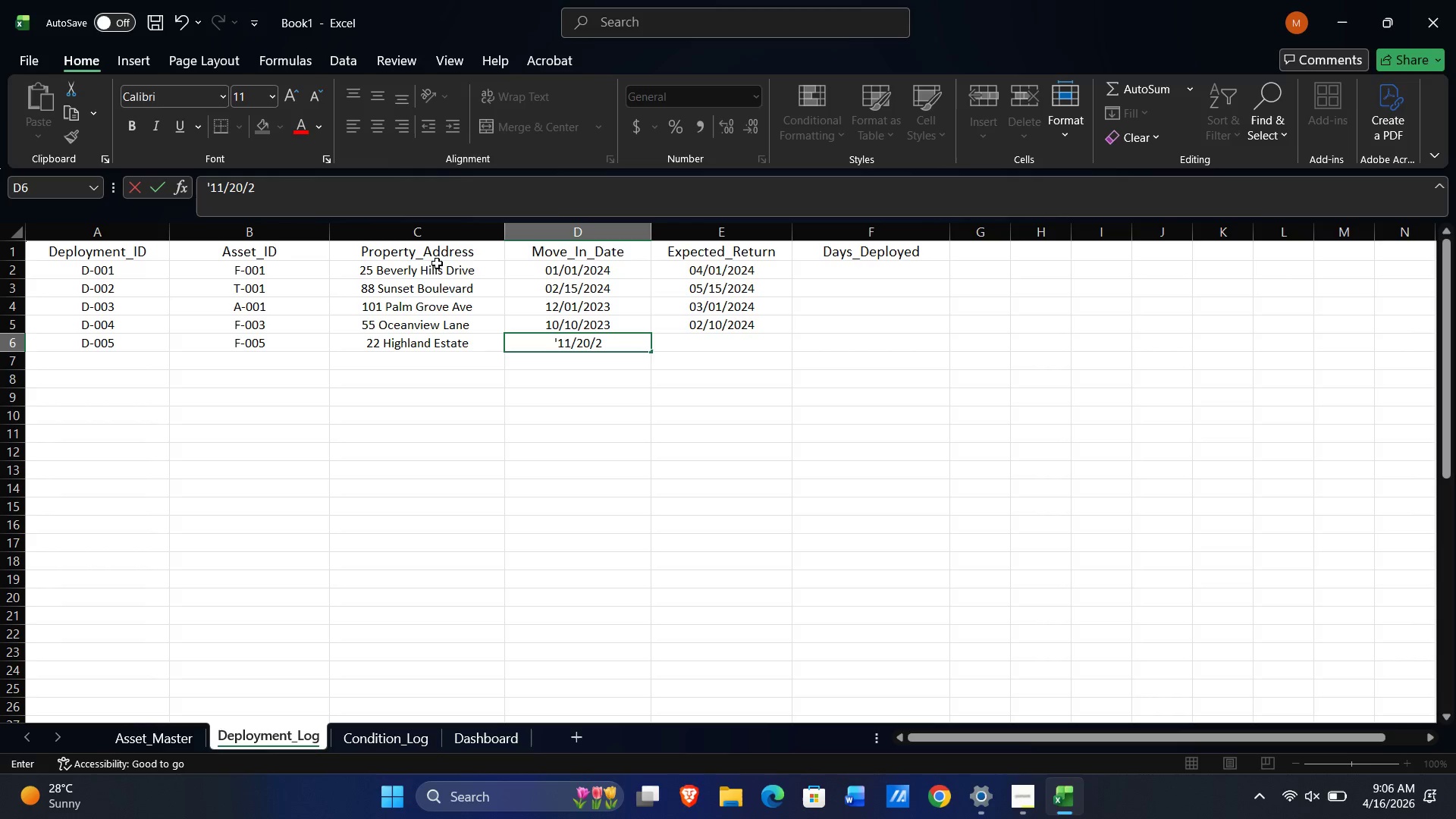 
key(Numpad0)
 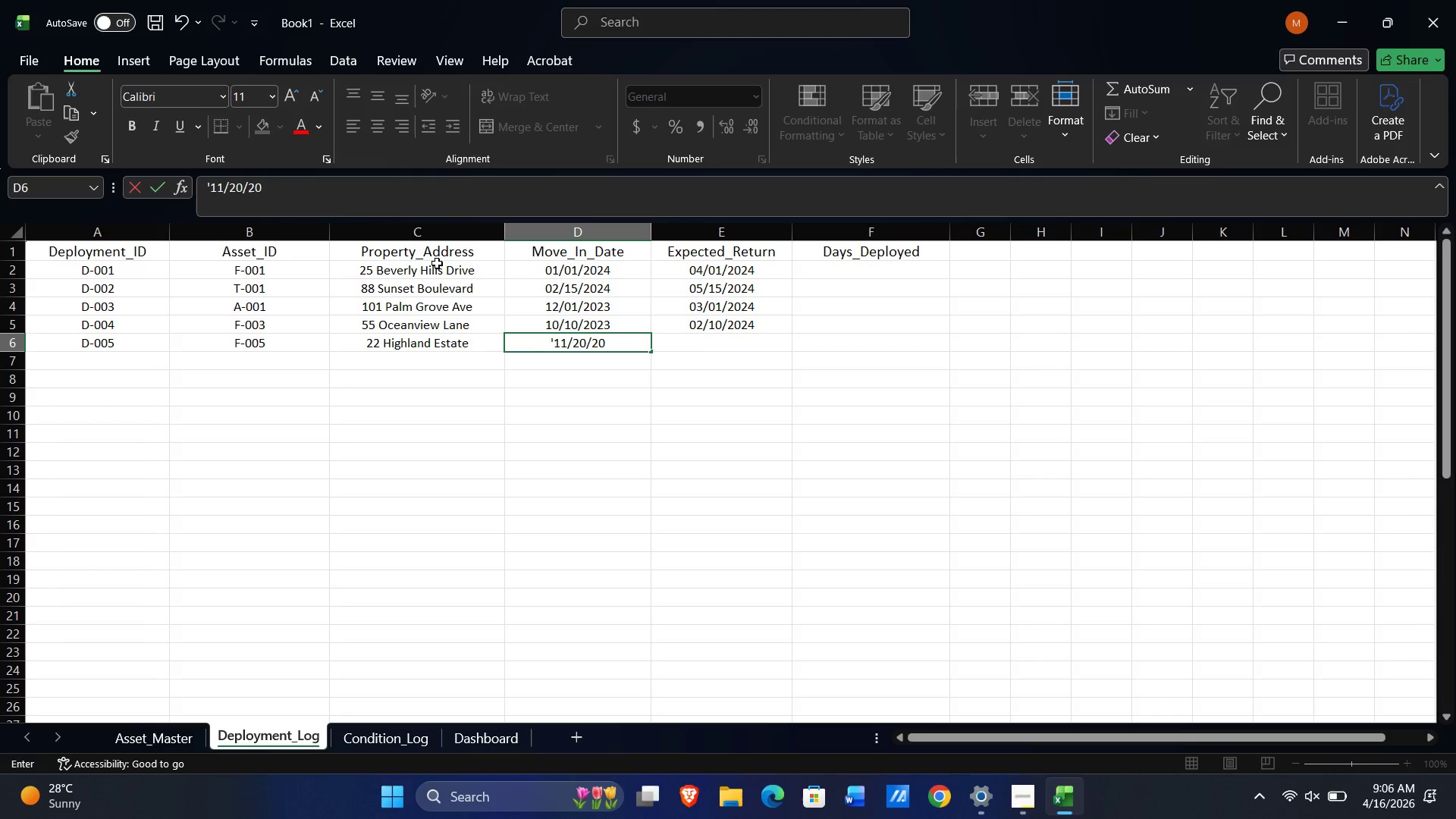 
key(Numpad2)
 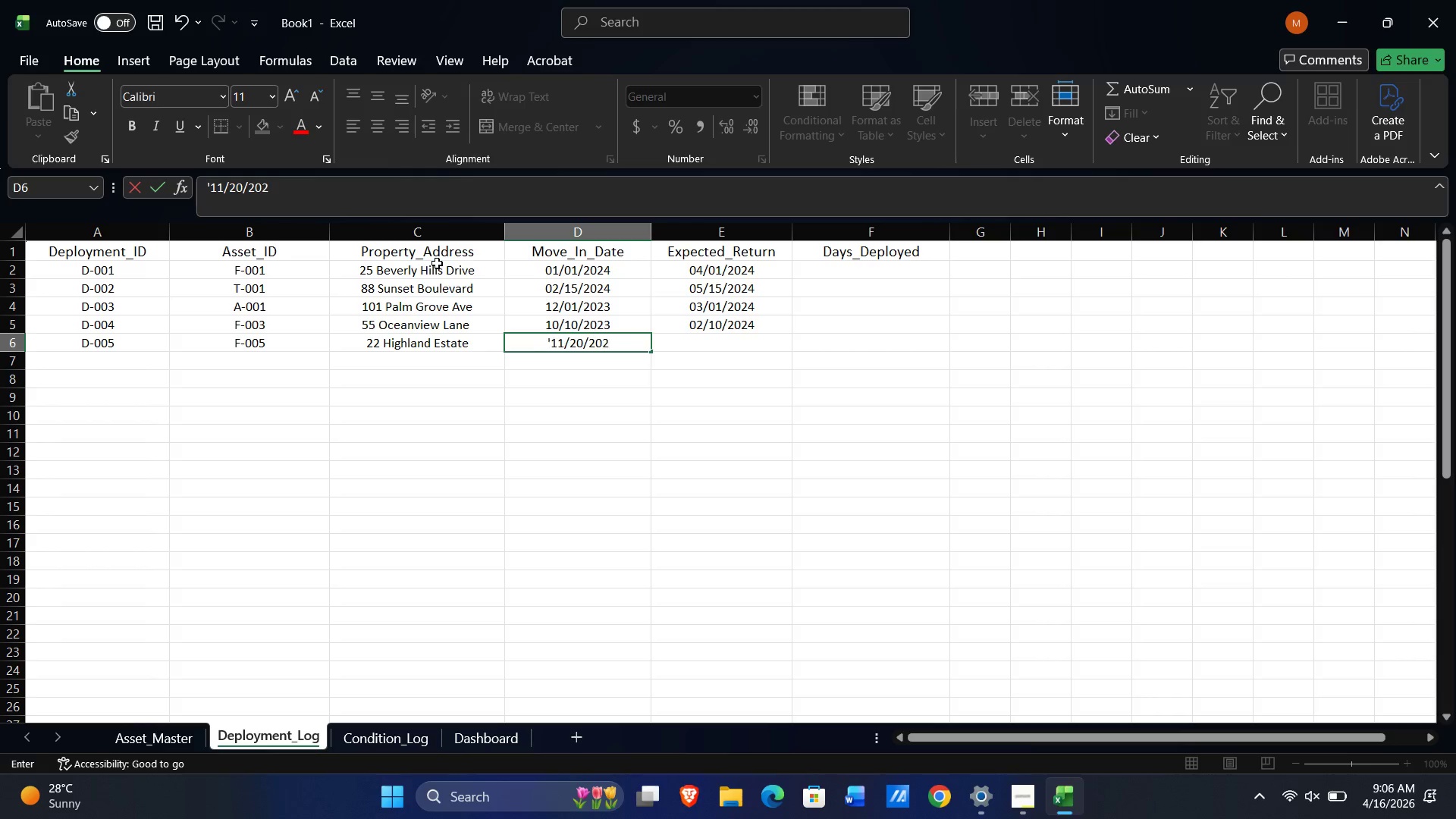 
key(Numpad3)
 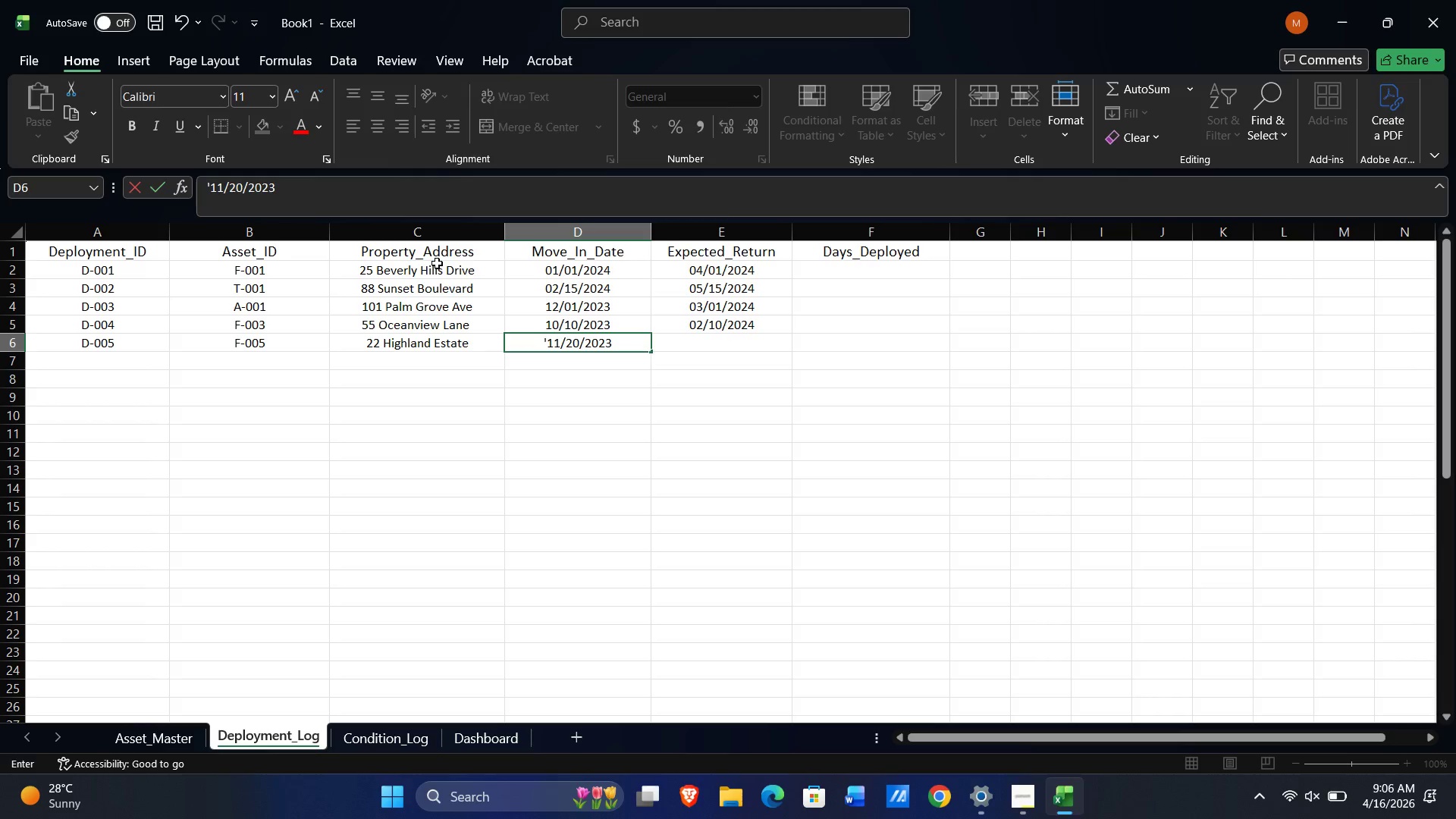 
key(Tab)
 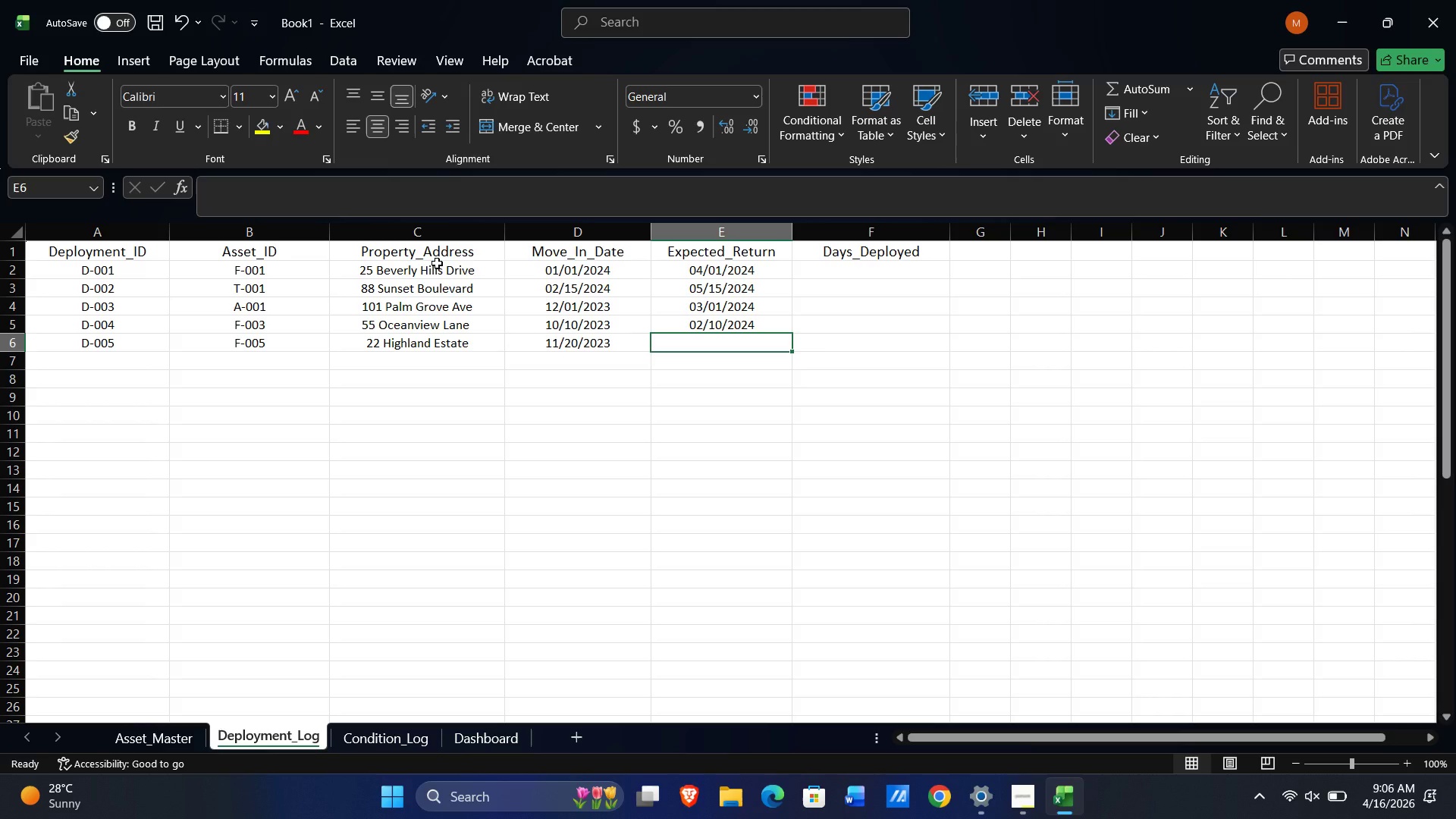 
key(Numpad0)
 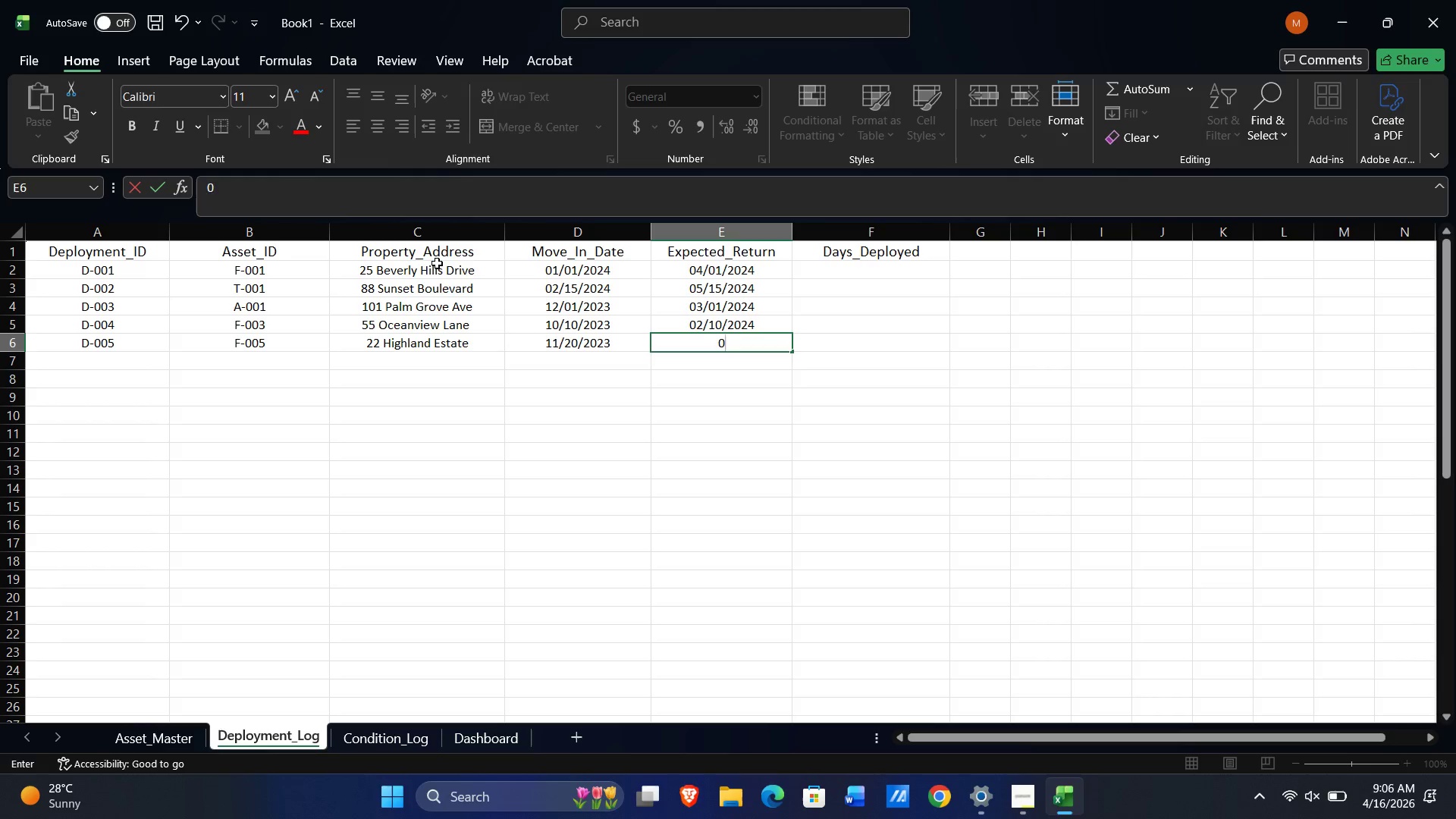 
key(Backspace)
 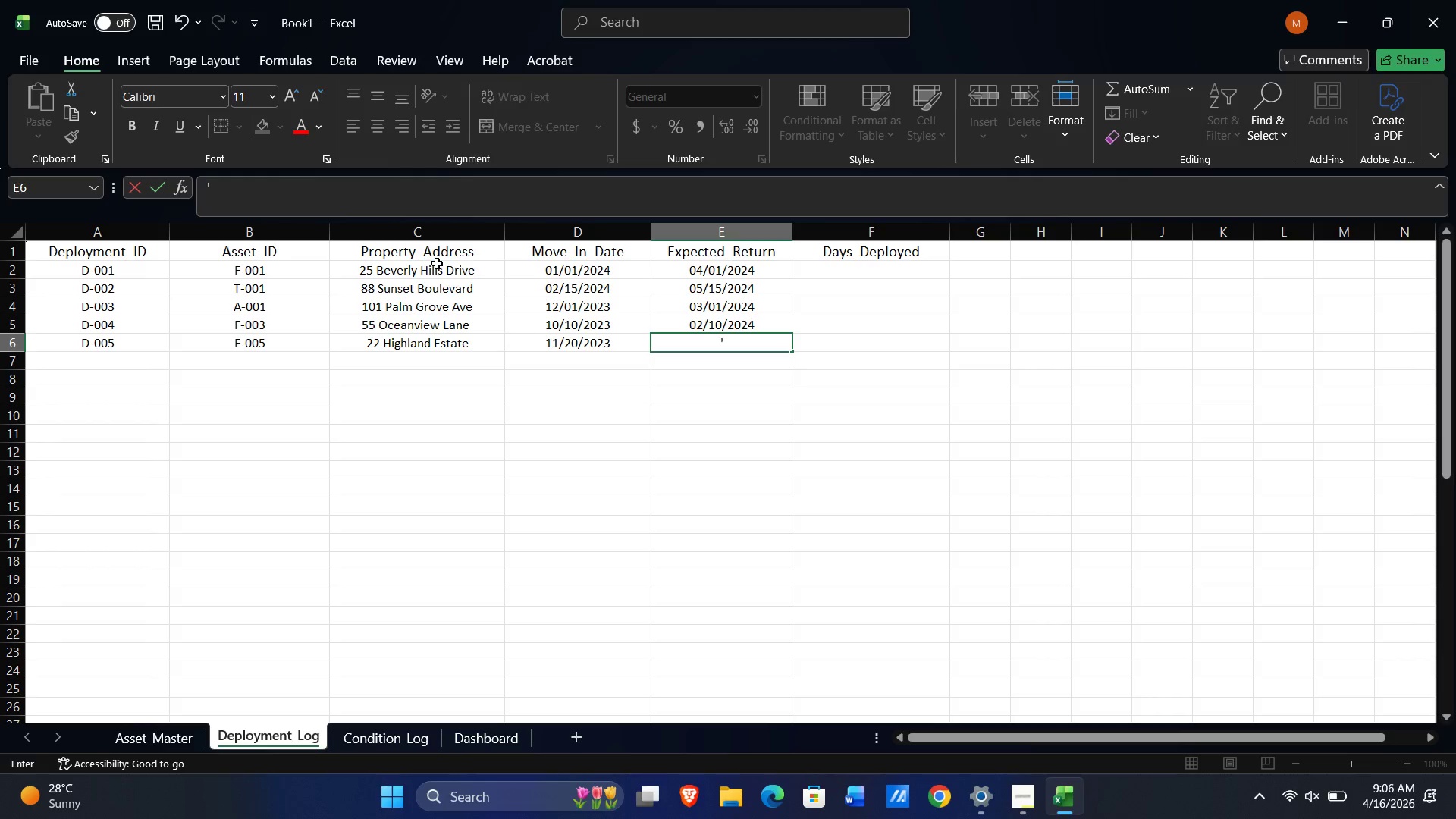 
key(Quote)
 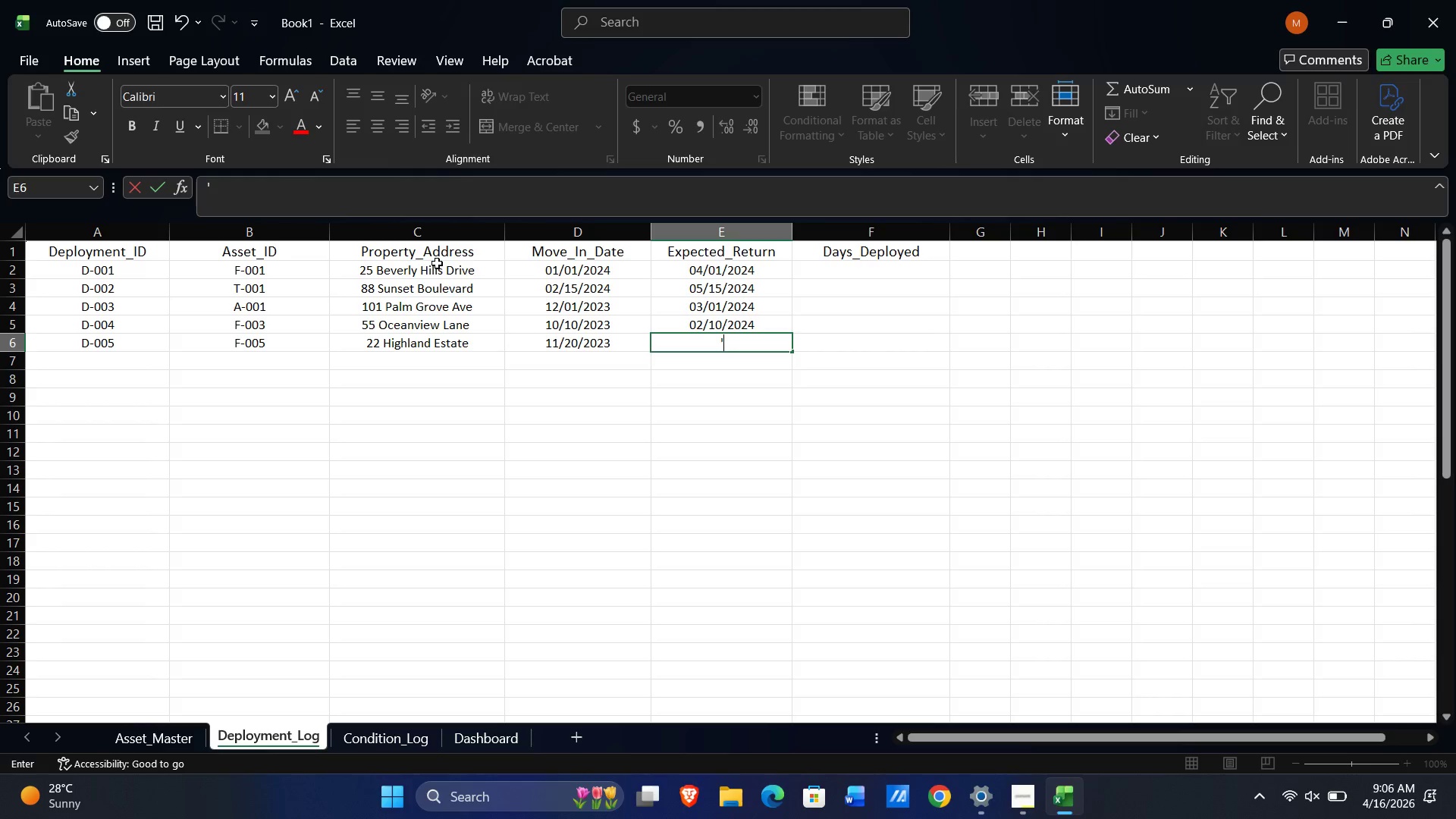 
key(Numpad0)
 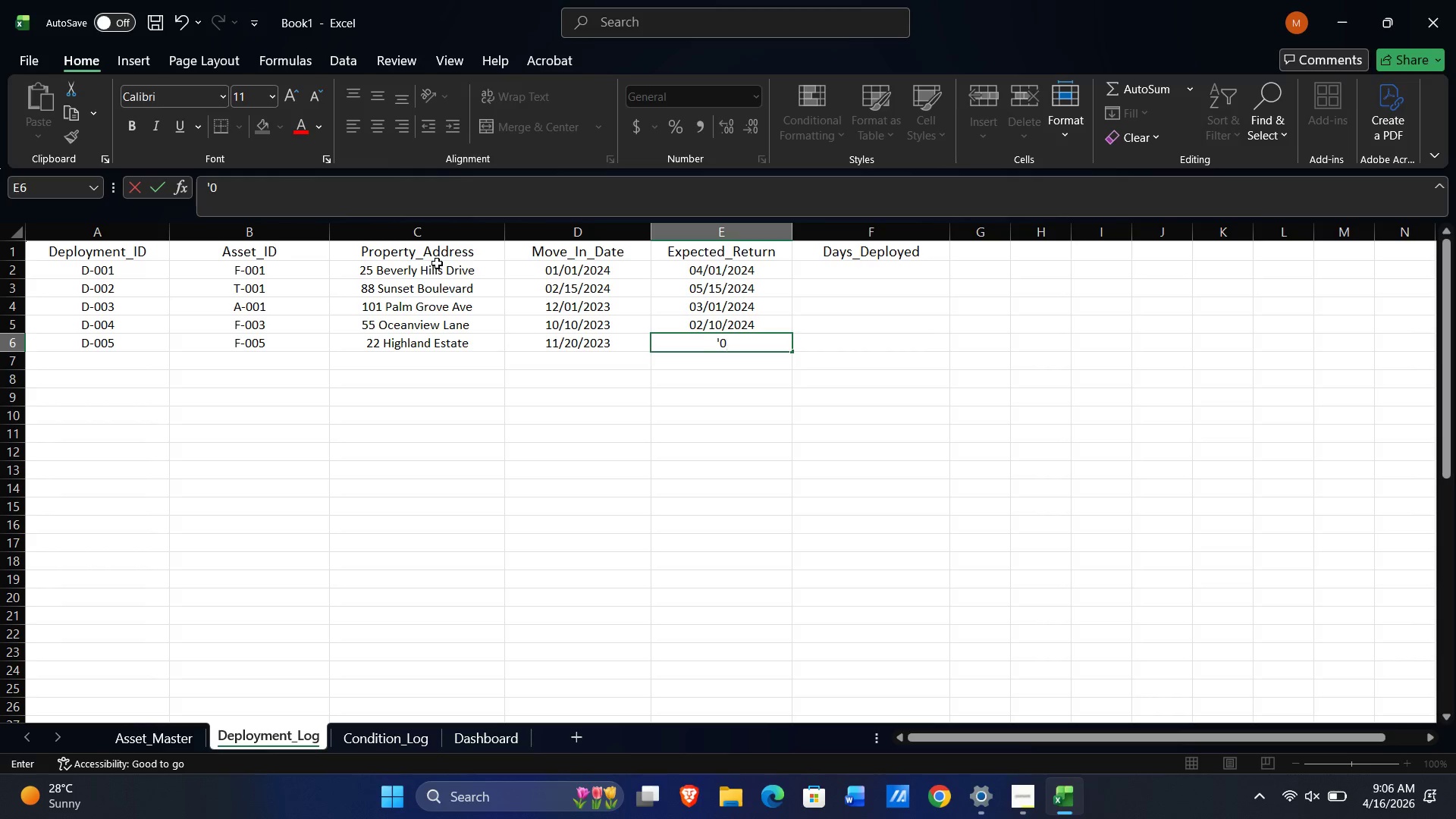 
key(Numpad3)
 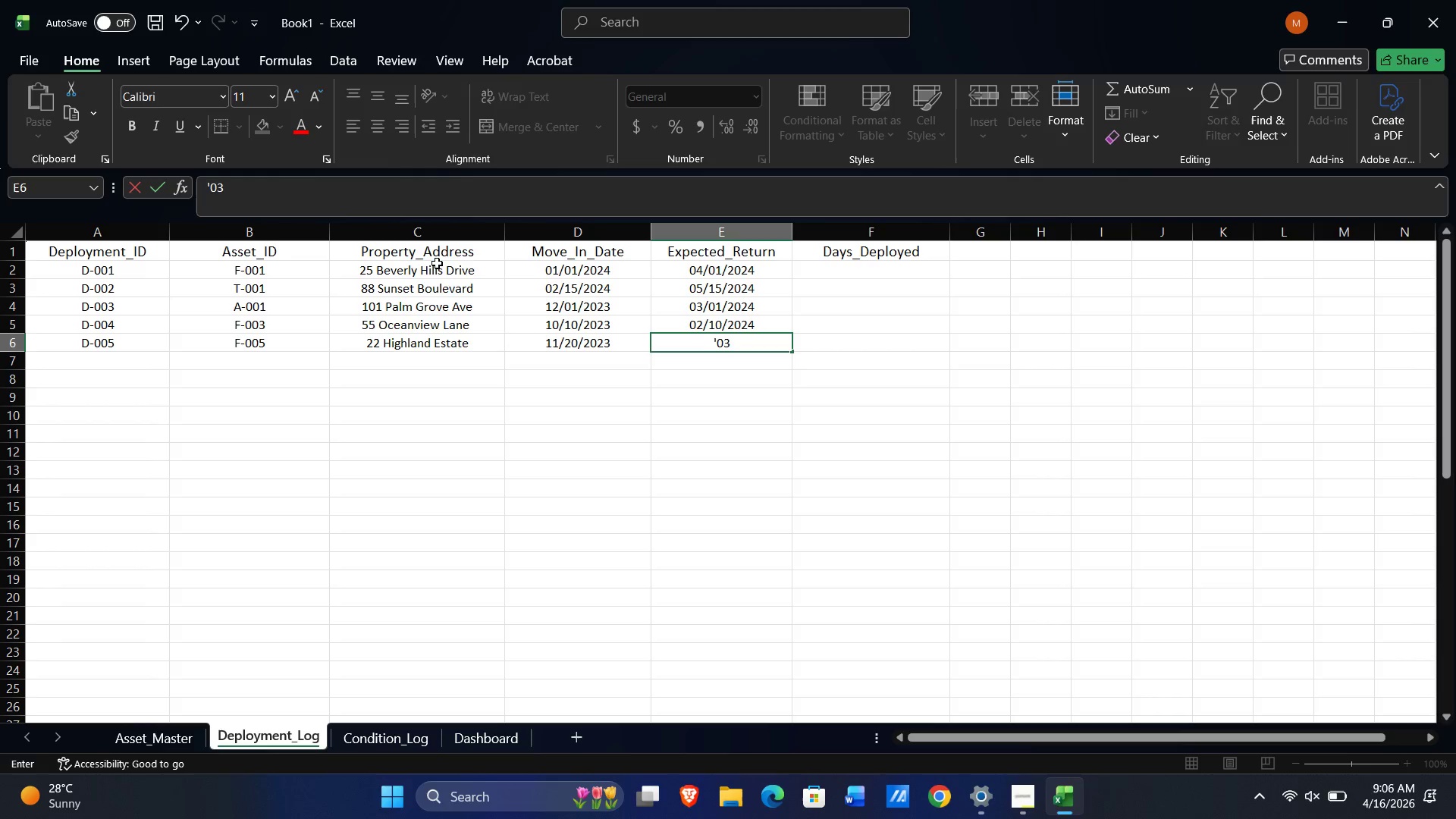 
key(NumpadDivide)
 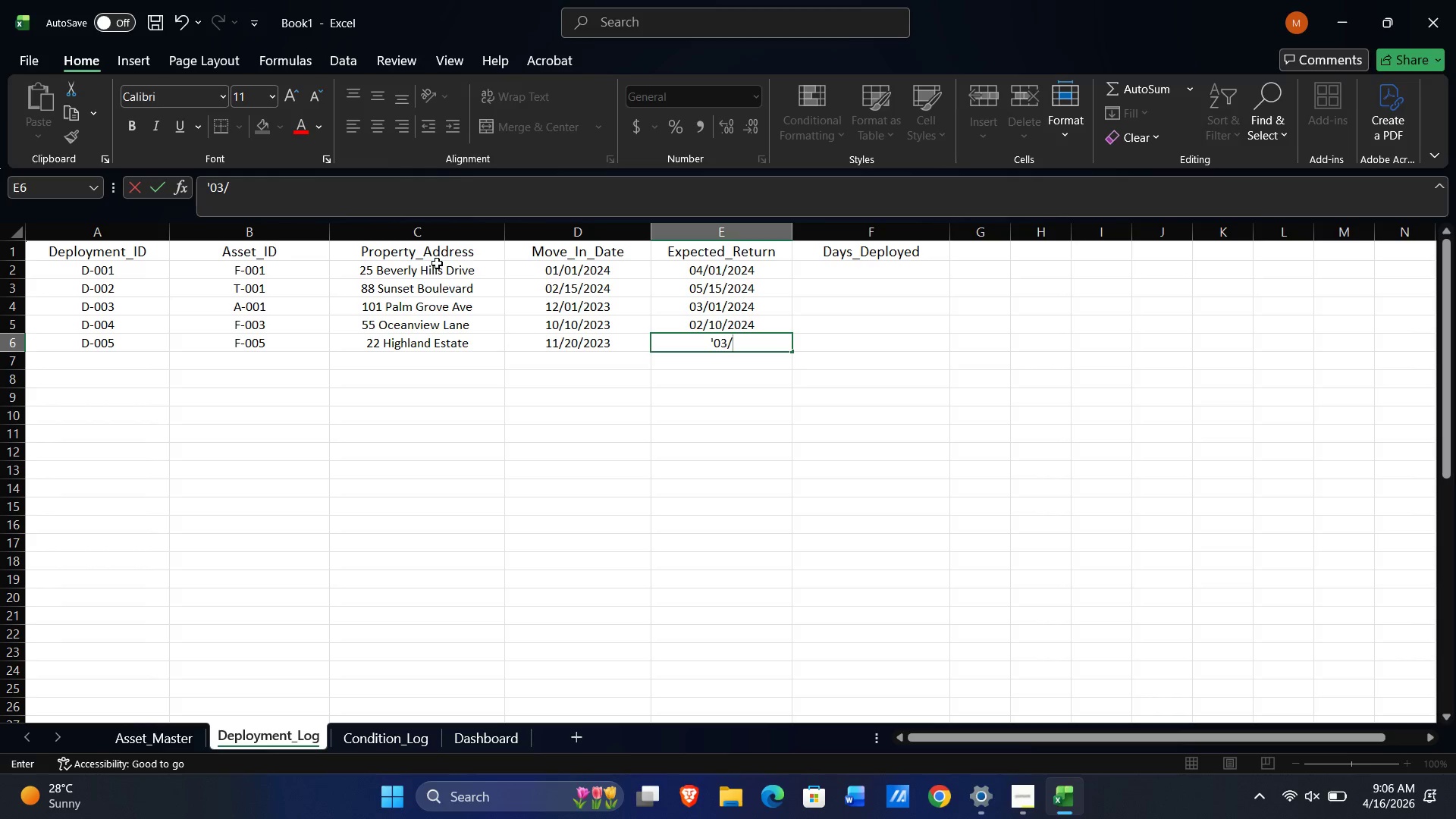 
key(Numpad2)
 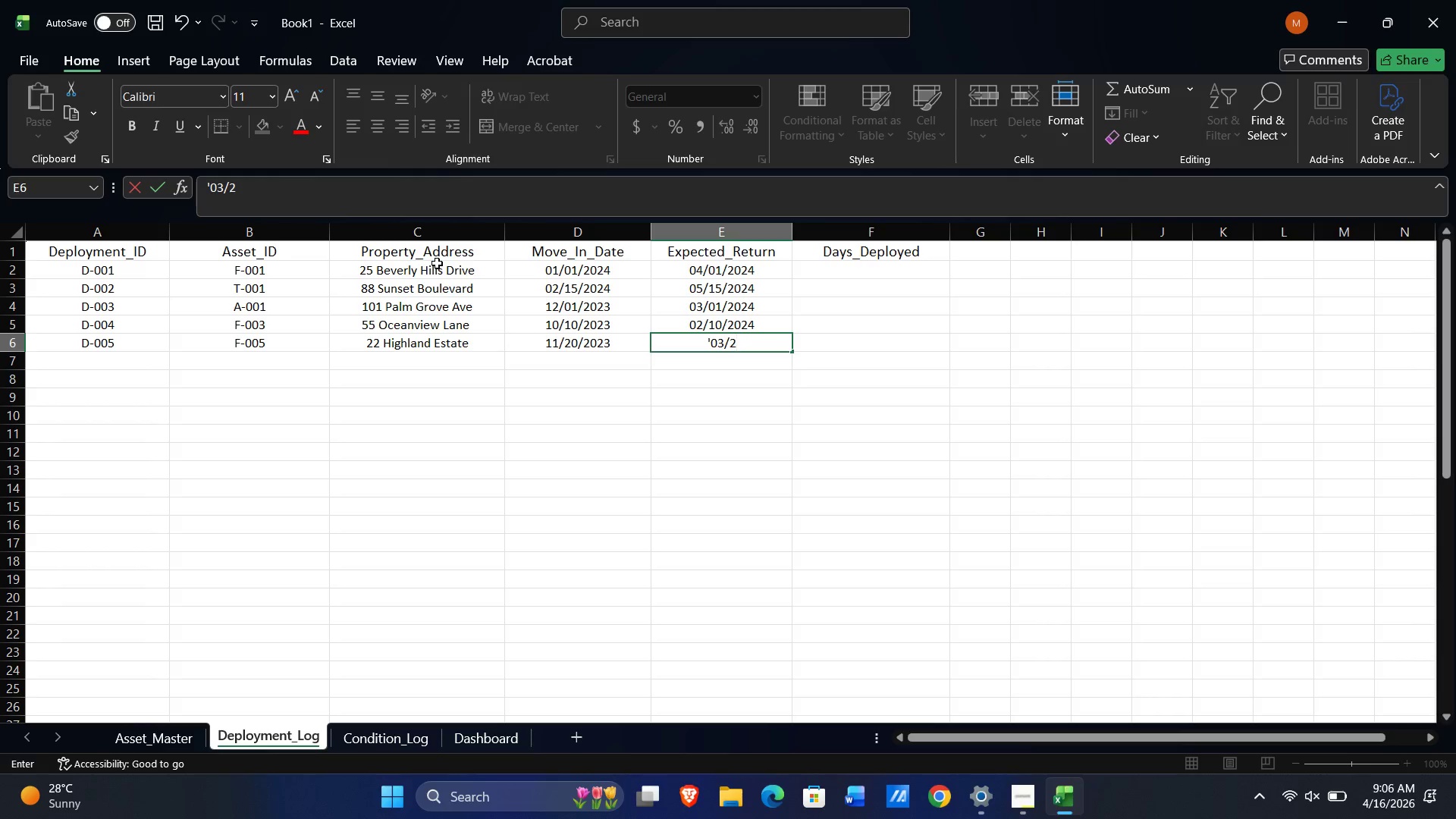 
key(Numpad0)
 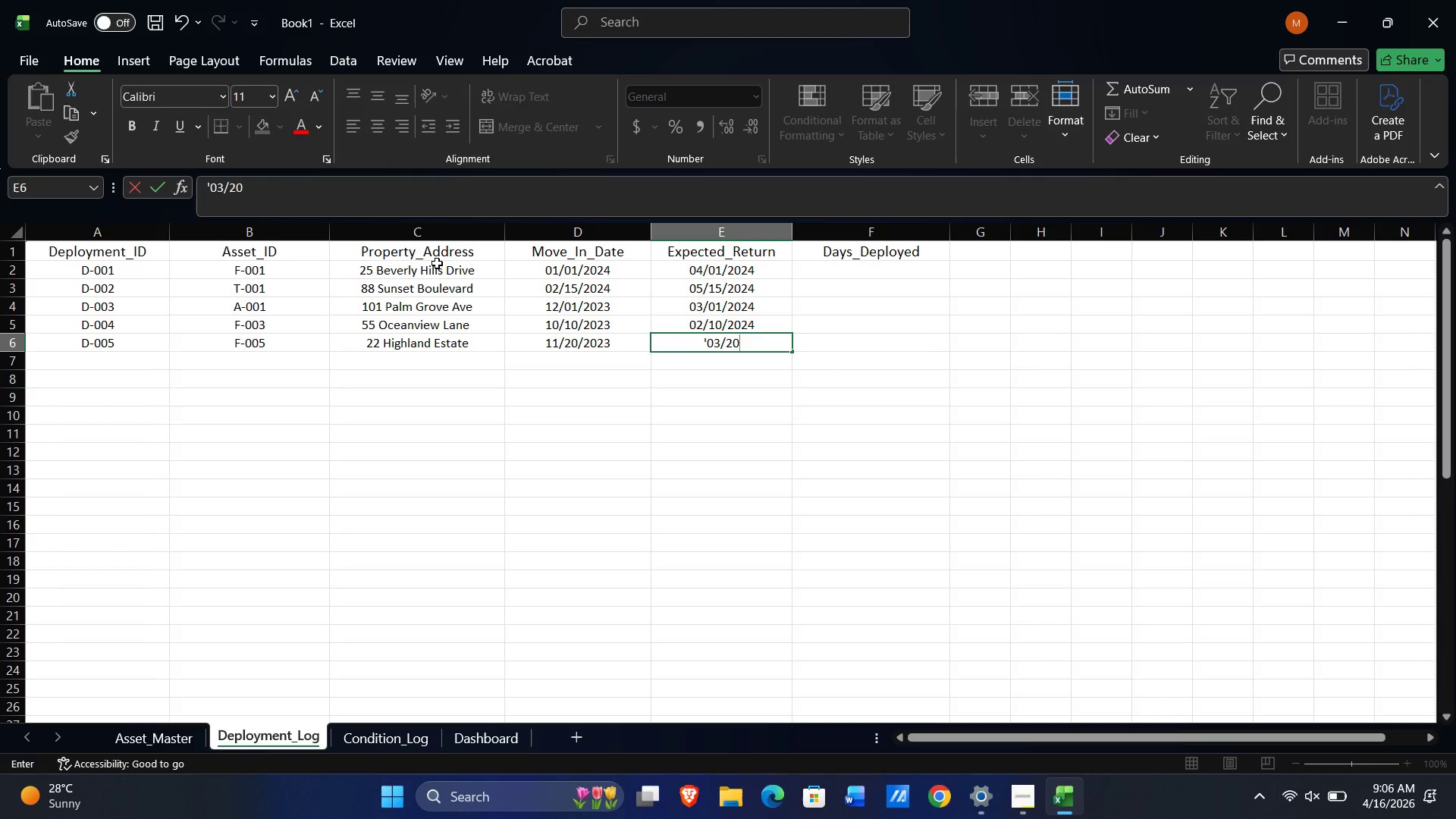 
key(NumpadDivide)
 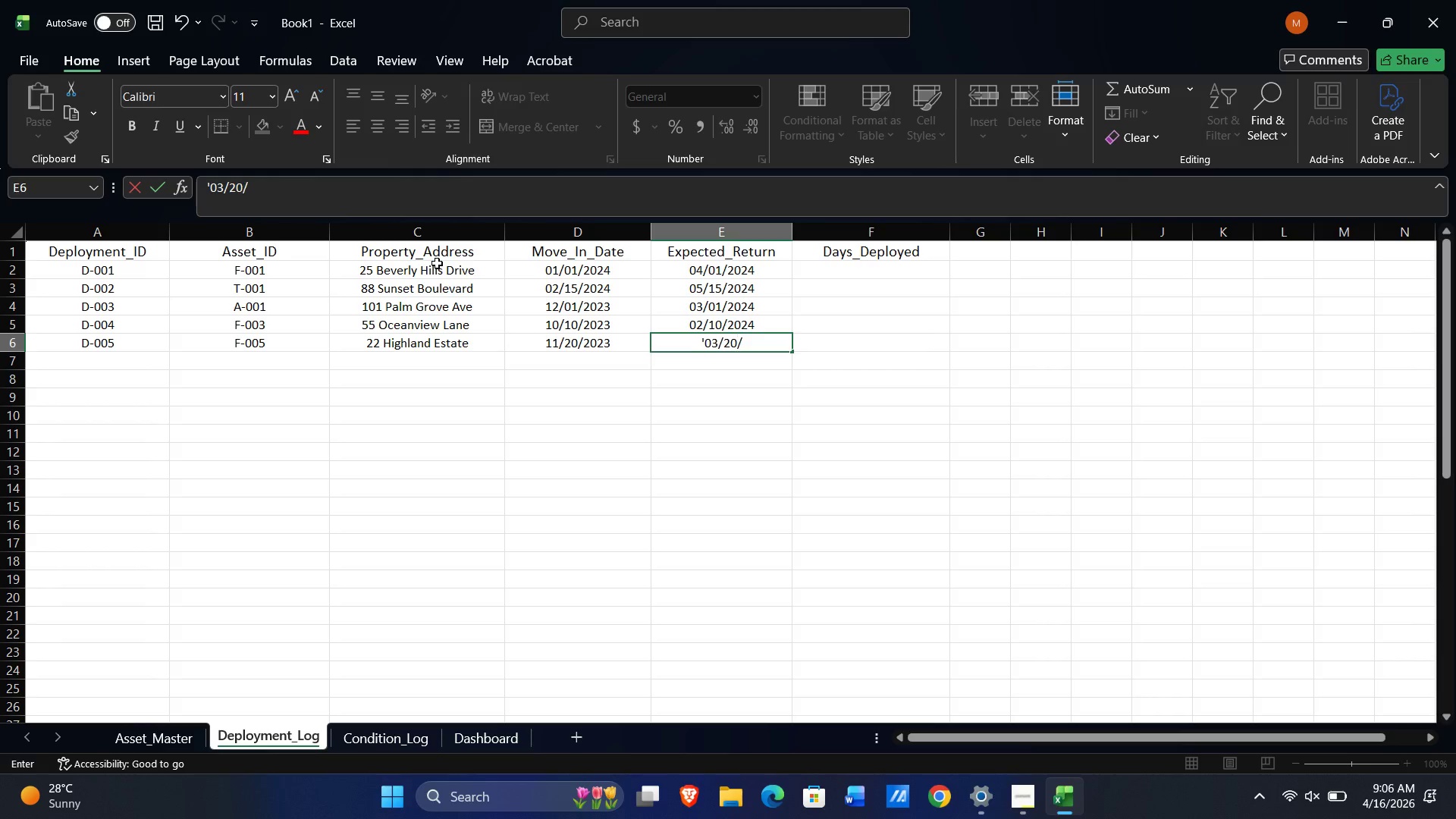 
key(NumpadDivide)
 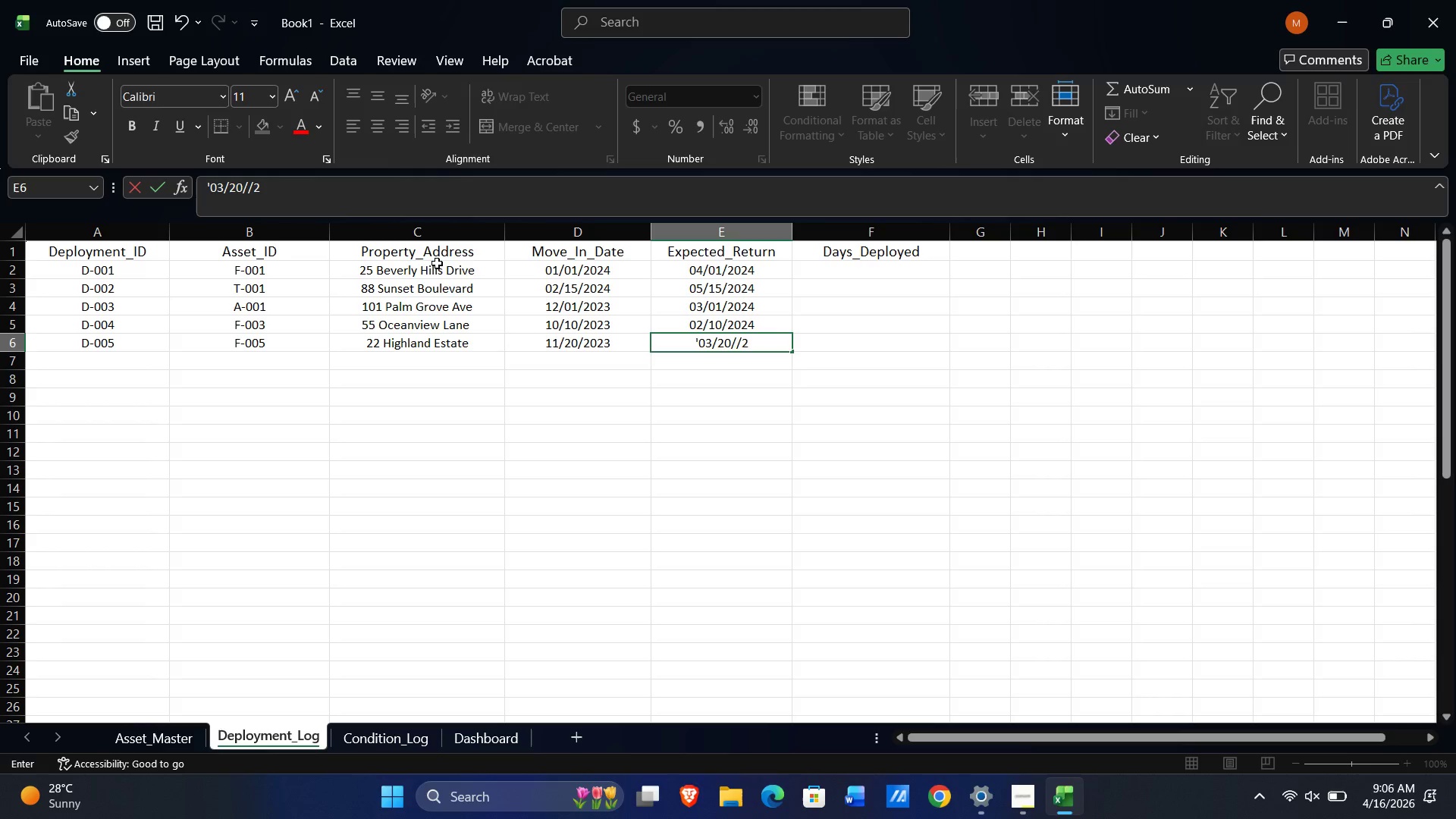 
key(Numpad2)
 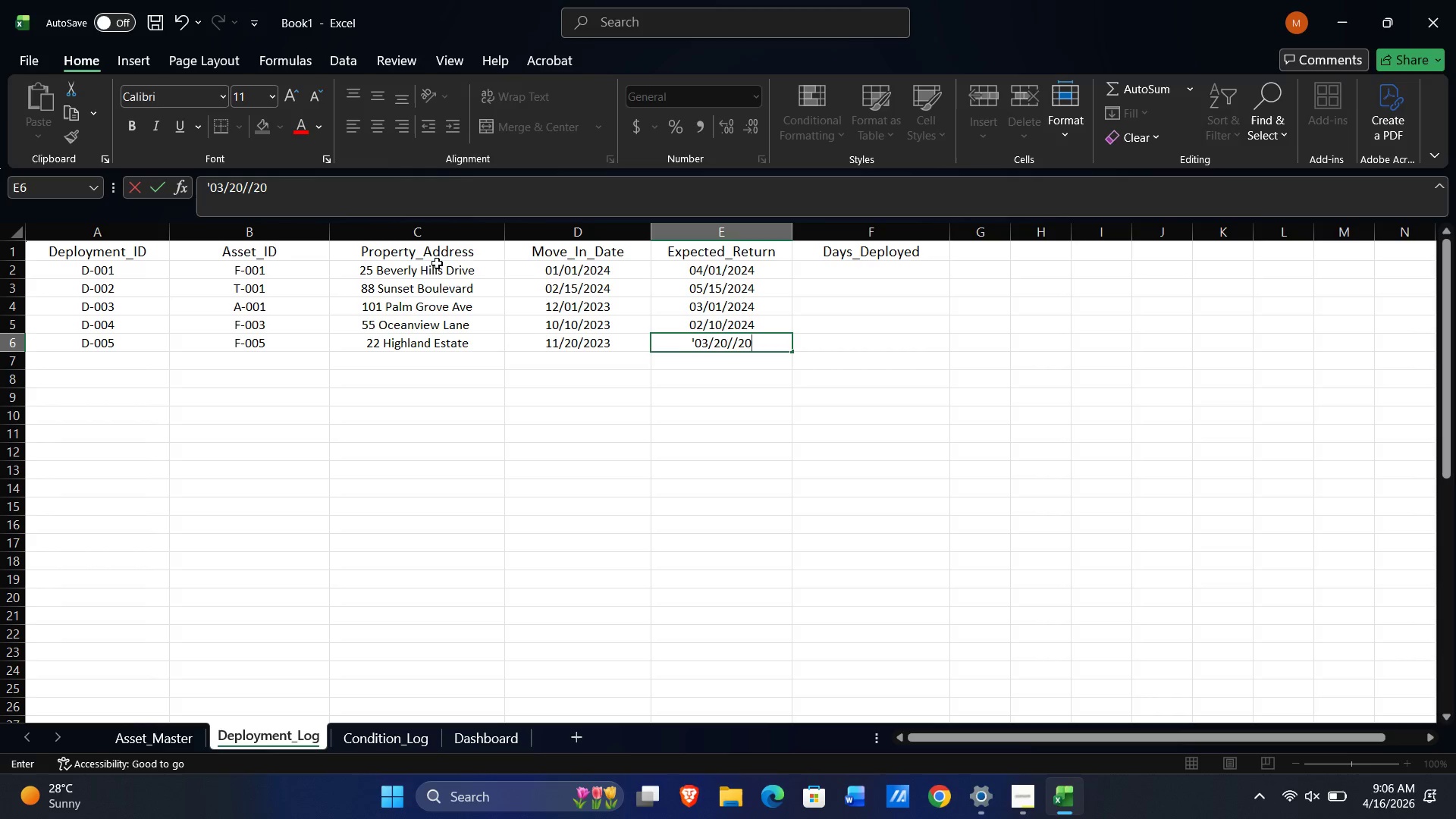 
key(Numpad0)
 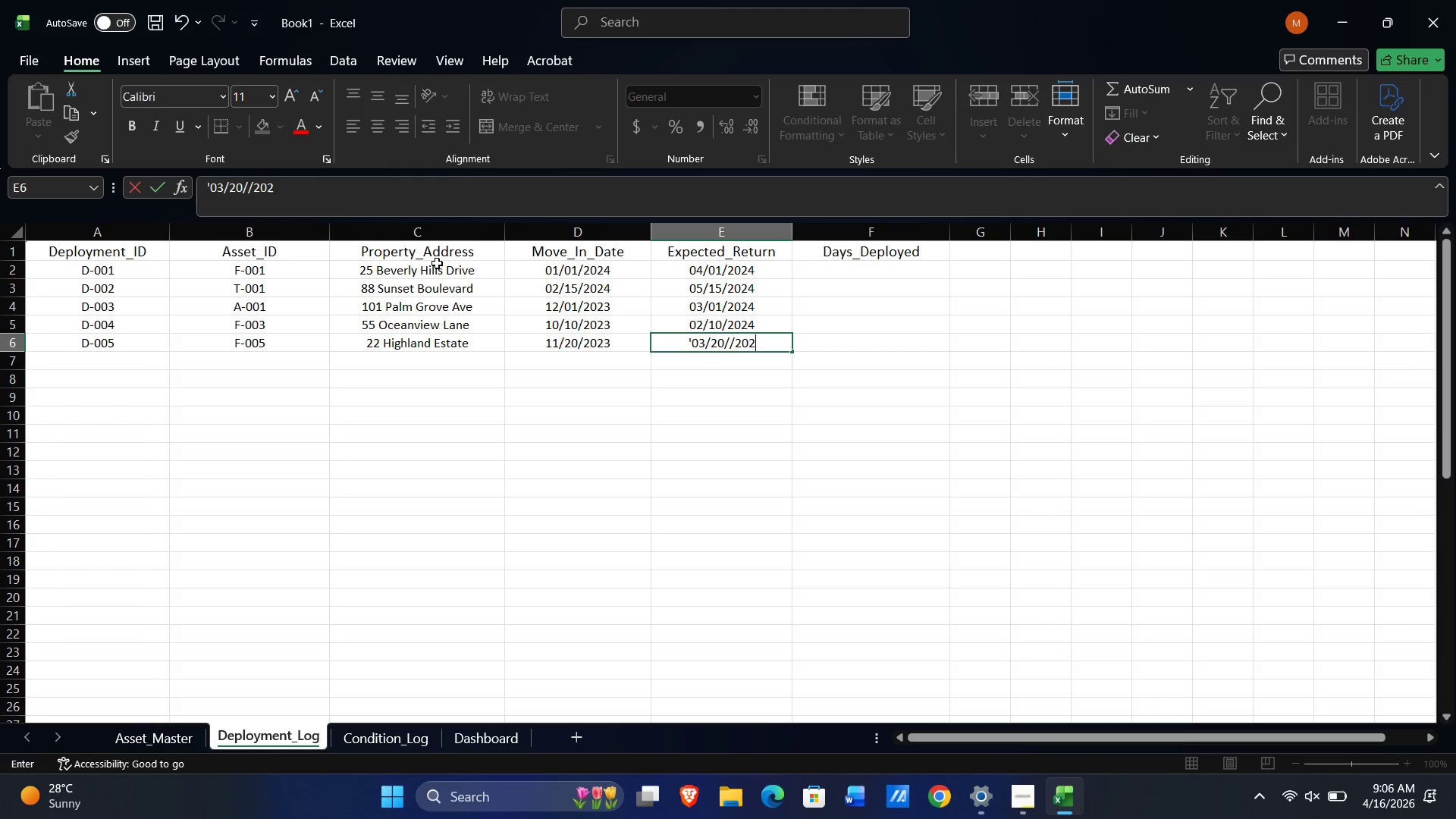 
key(Numpad2)
 